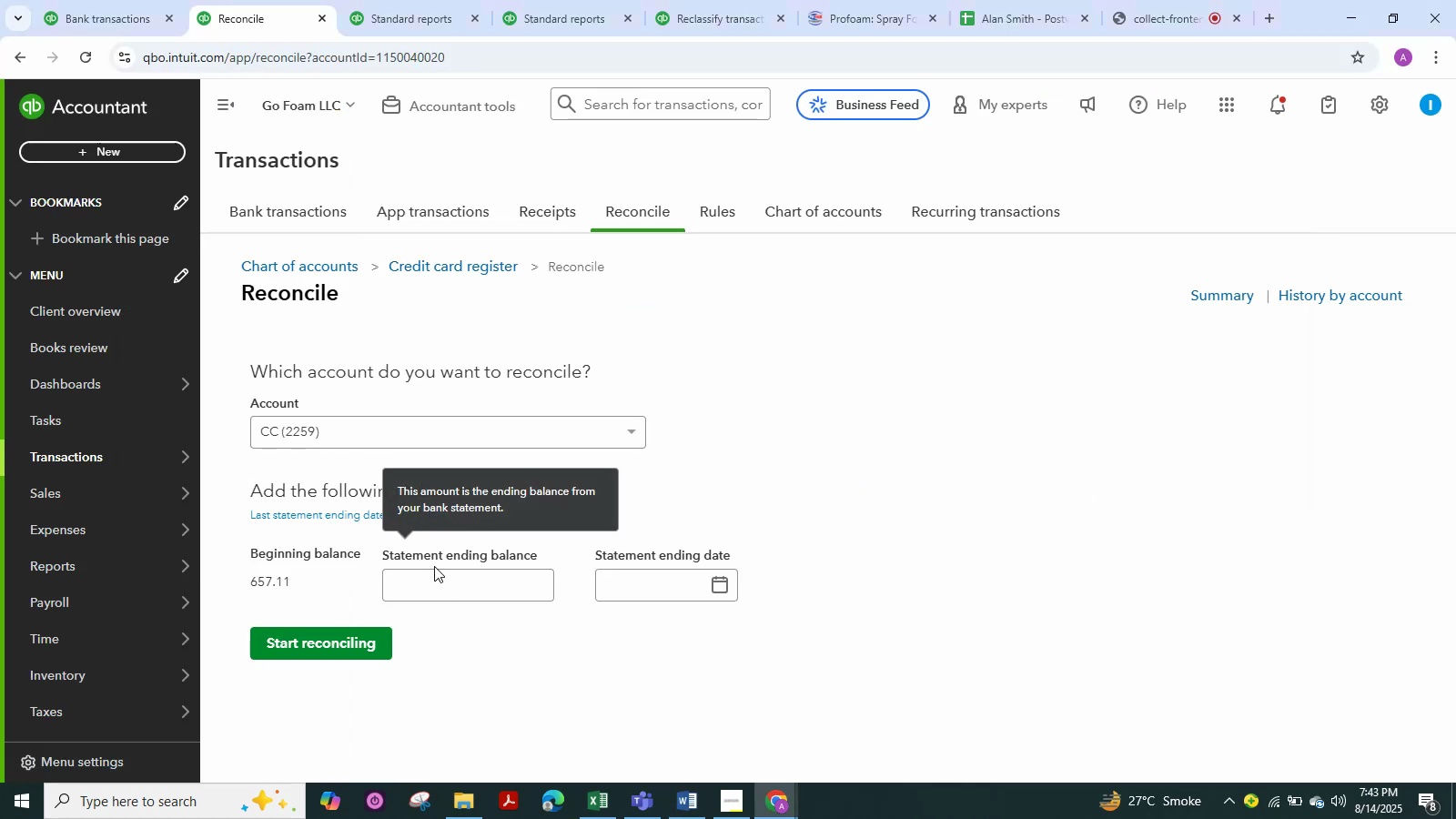 
key(Tab)
type(CC ()
key(Tab)
key(Tab)
type(2259 )
key(Backspace)
type() from 01/01/2024 to 12/31/224)
key(Backspace)
key(Backspace)
type(024.)
key(NumpadEnter)
type(CC ()
key(Tab)
 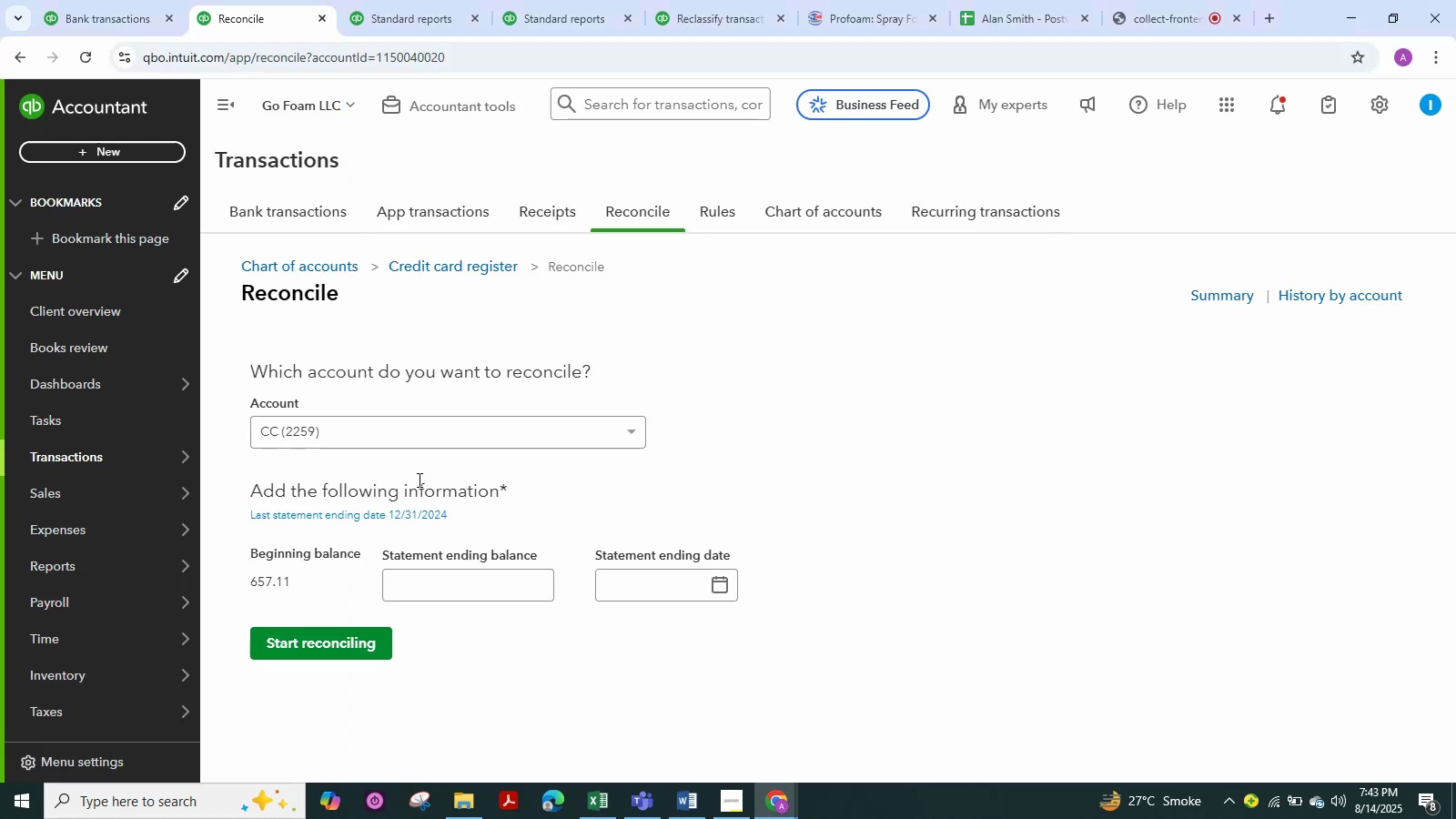 
 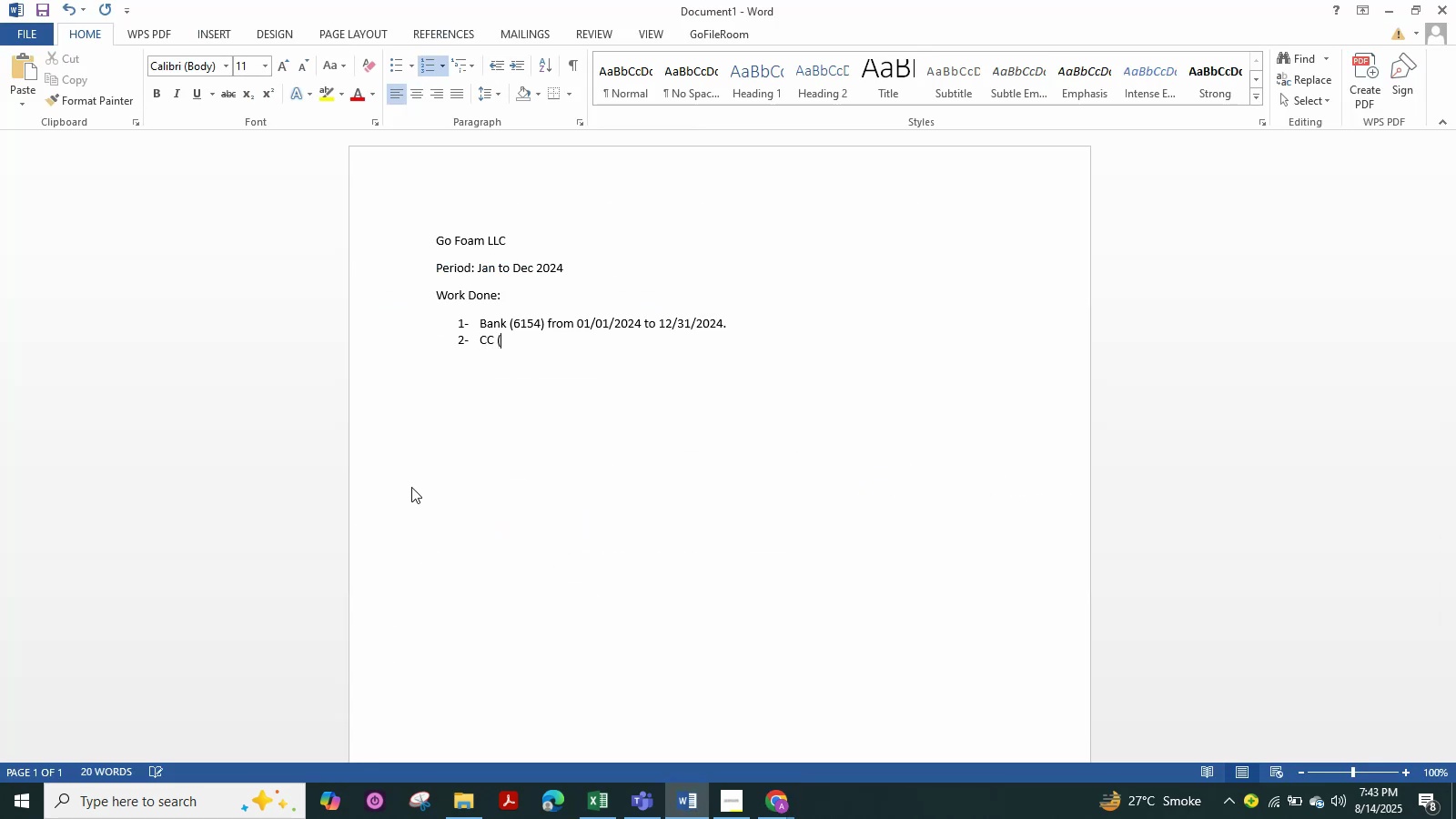 
hold_key(key=AltLeft, duration=0.34)
 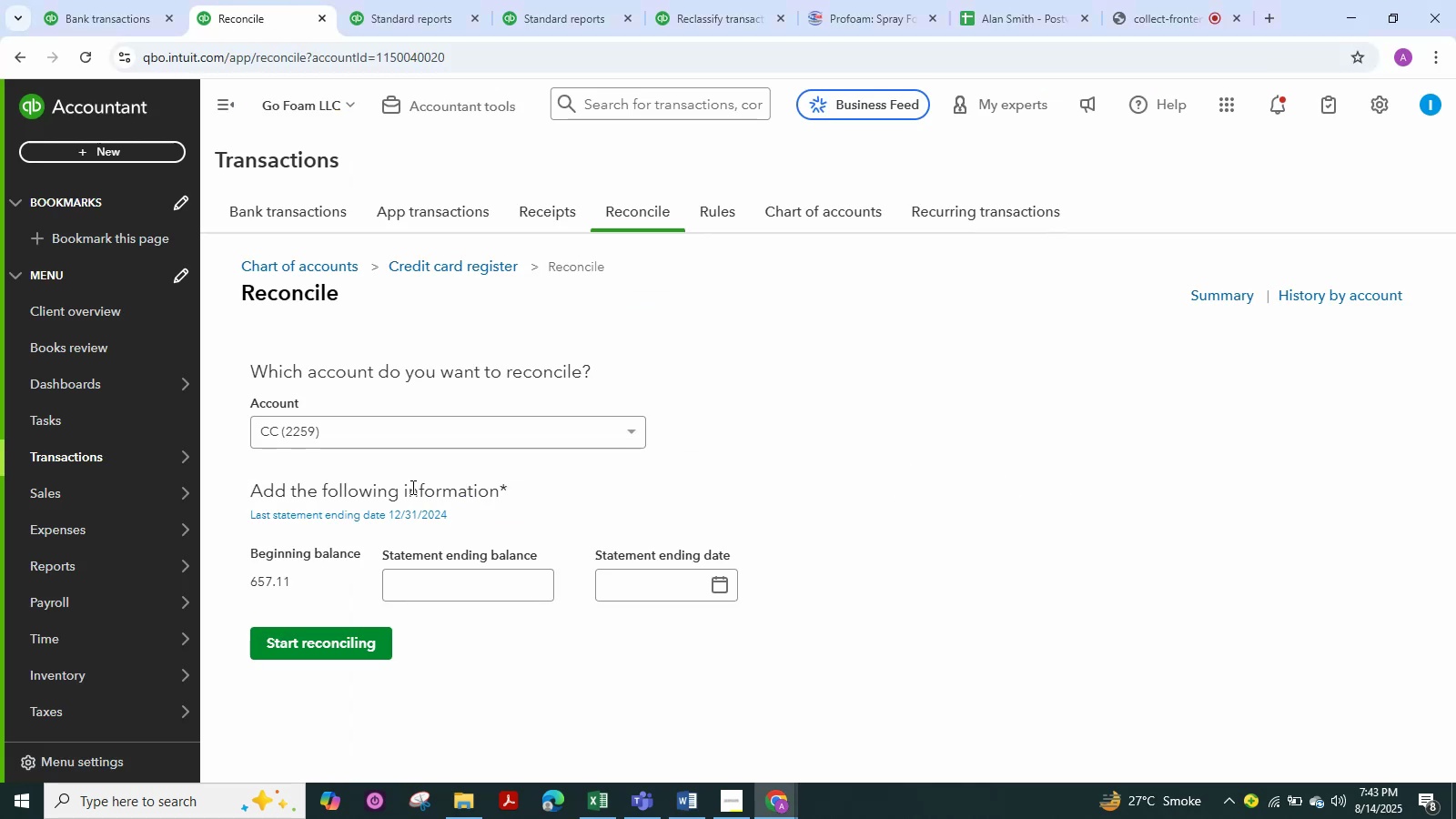 
hold_key(key=AltLeft, duration=0.37)
 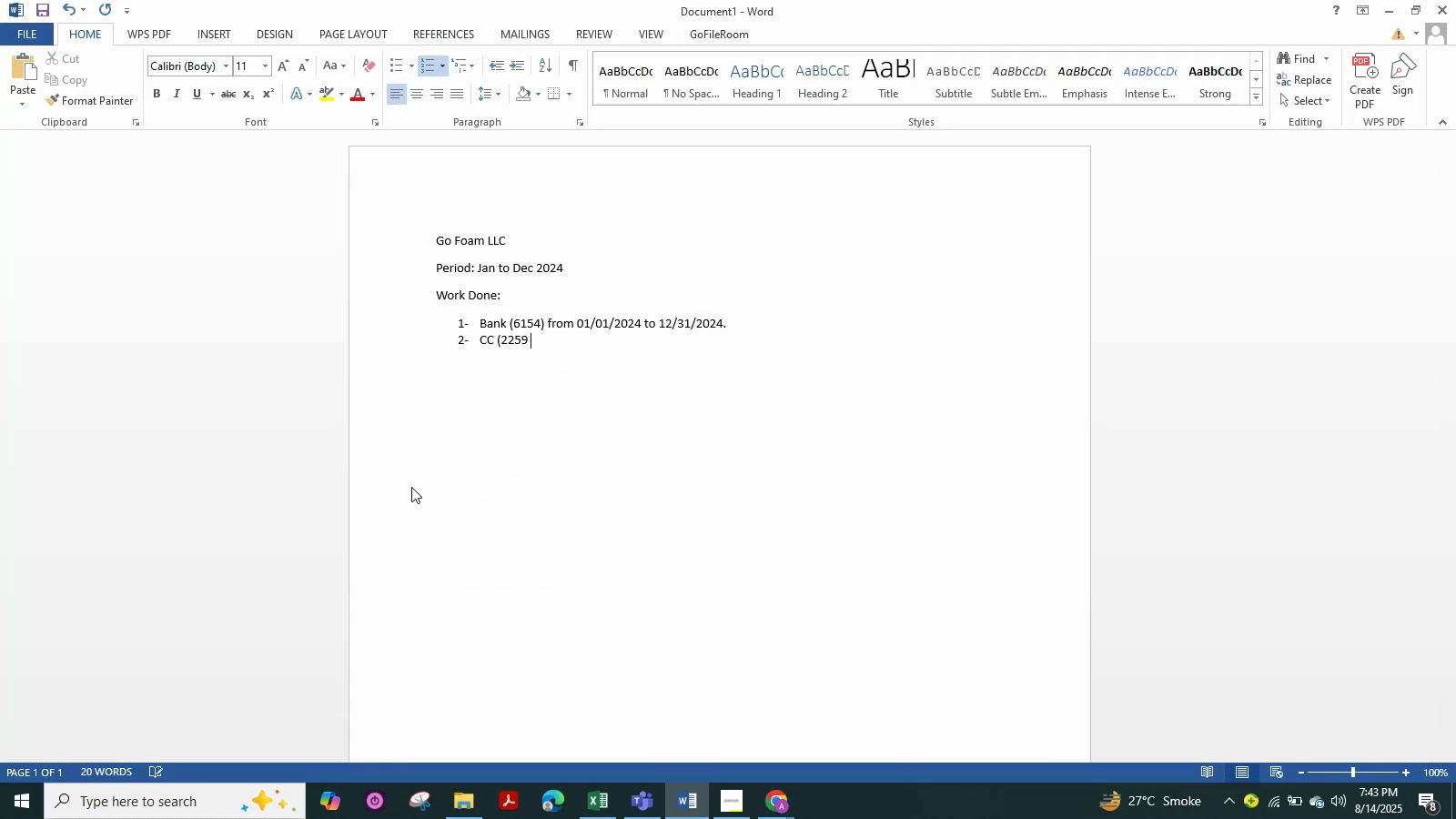 
hold_key(key=AltLeft, duration=0.34)
 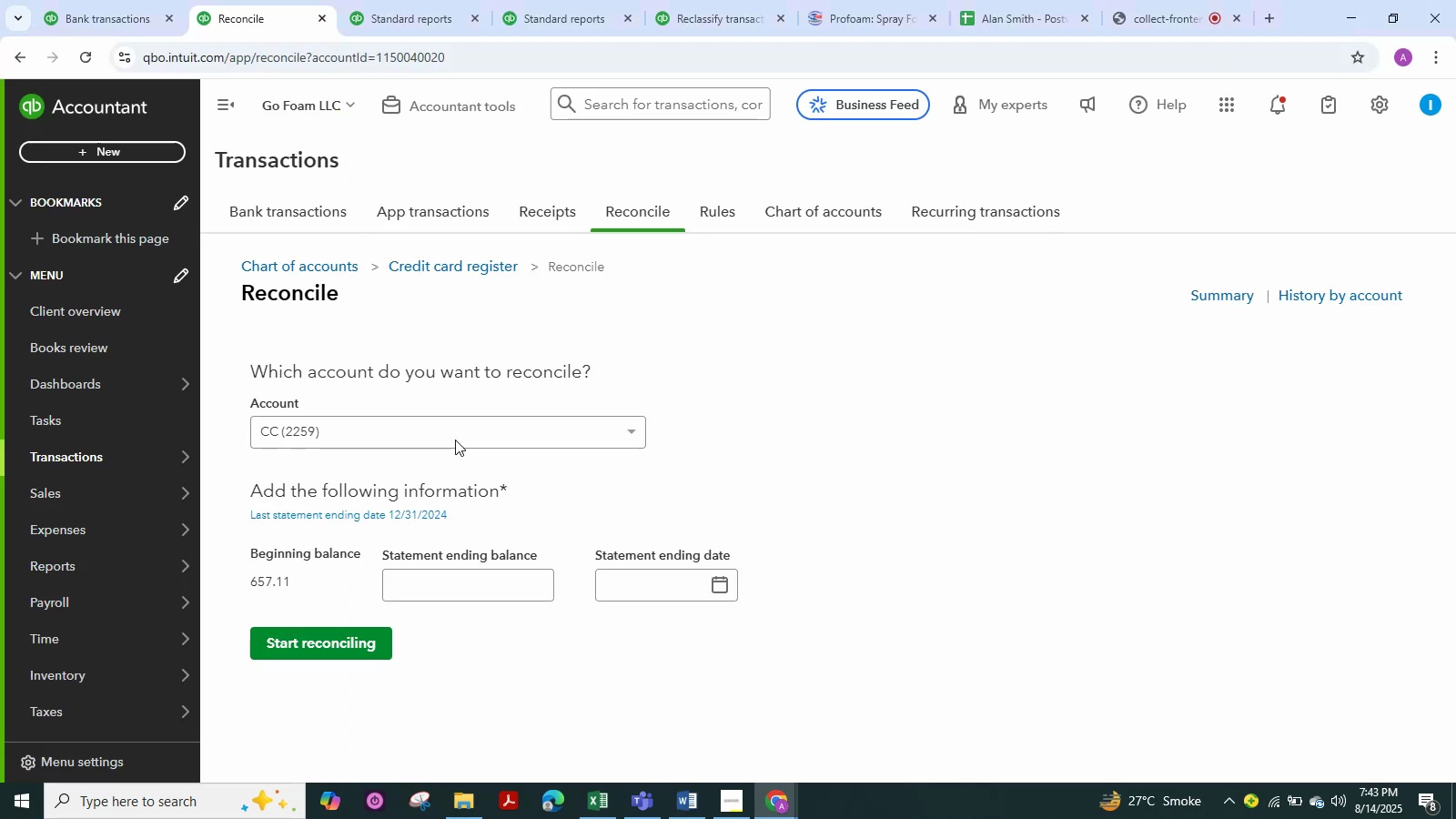 
left_click([458, 435])
 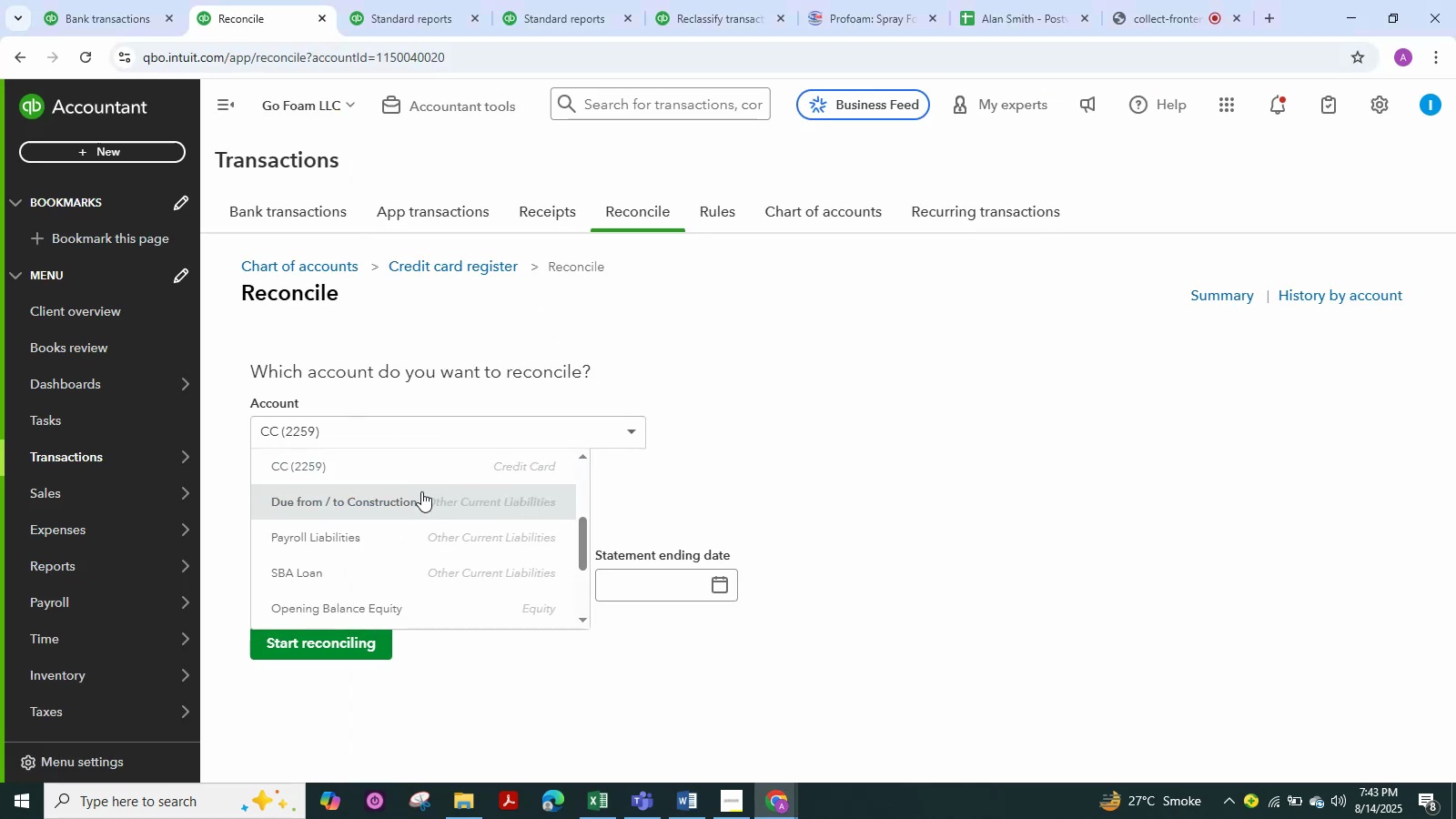 
scroll: coordinate [421, 491], scroll_direction: up, amount: 1.0
 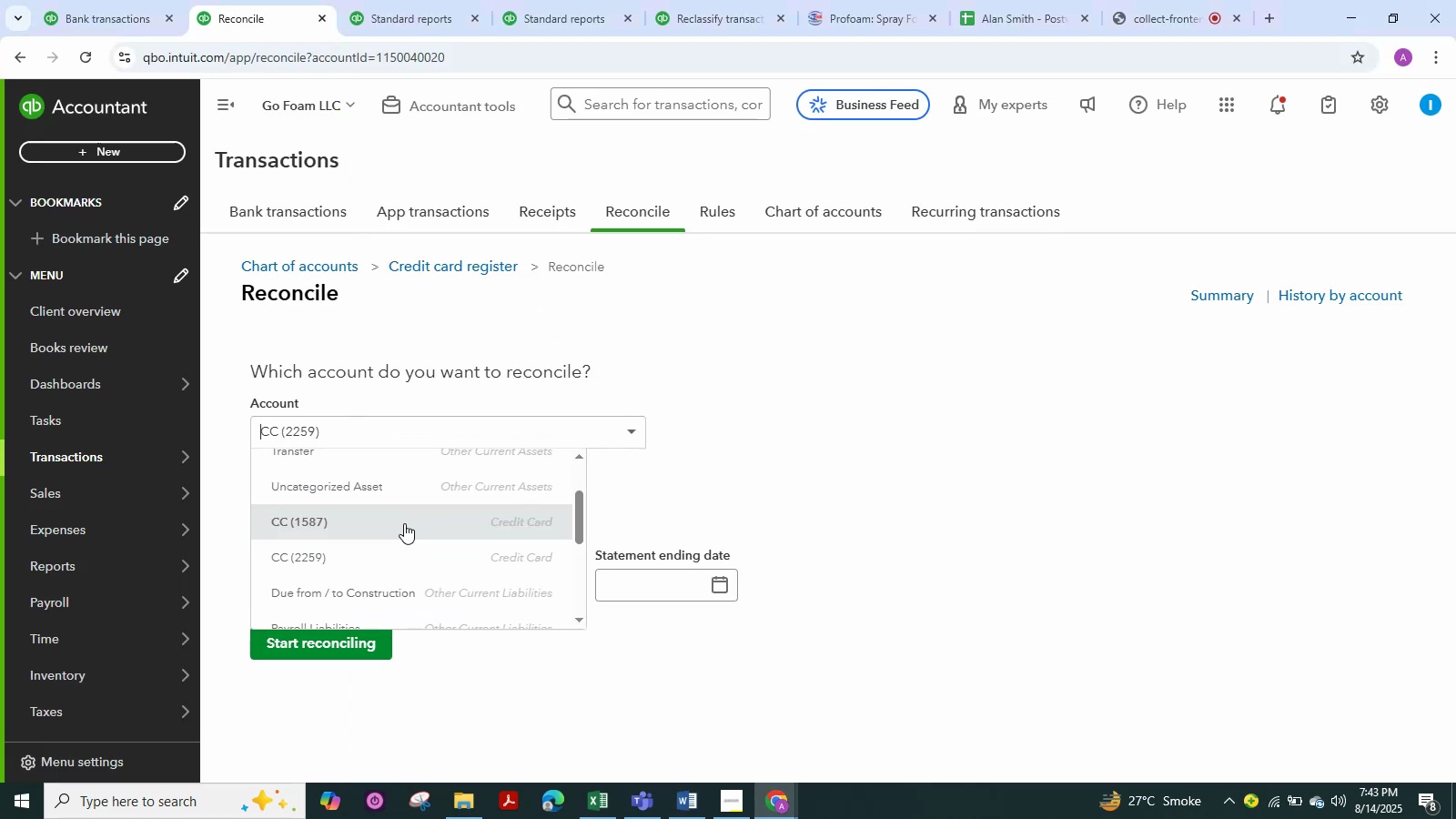 
left_click([404, 523])
 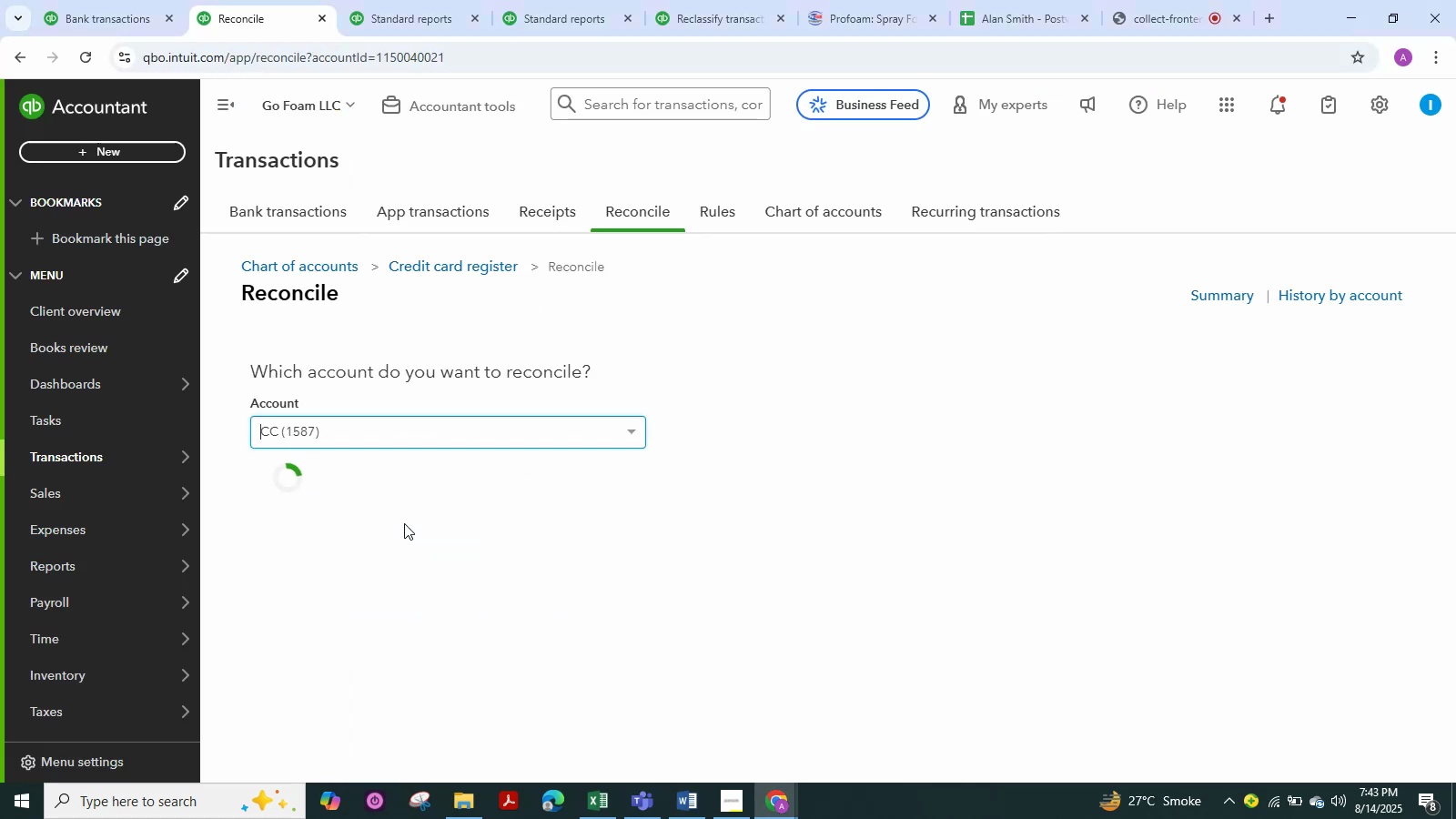 
hold_key(key=AltLeft, duration=0.57)
 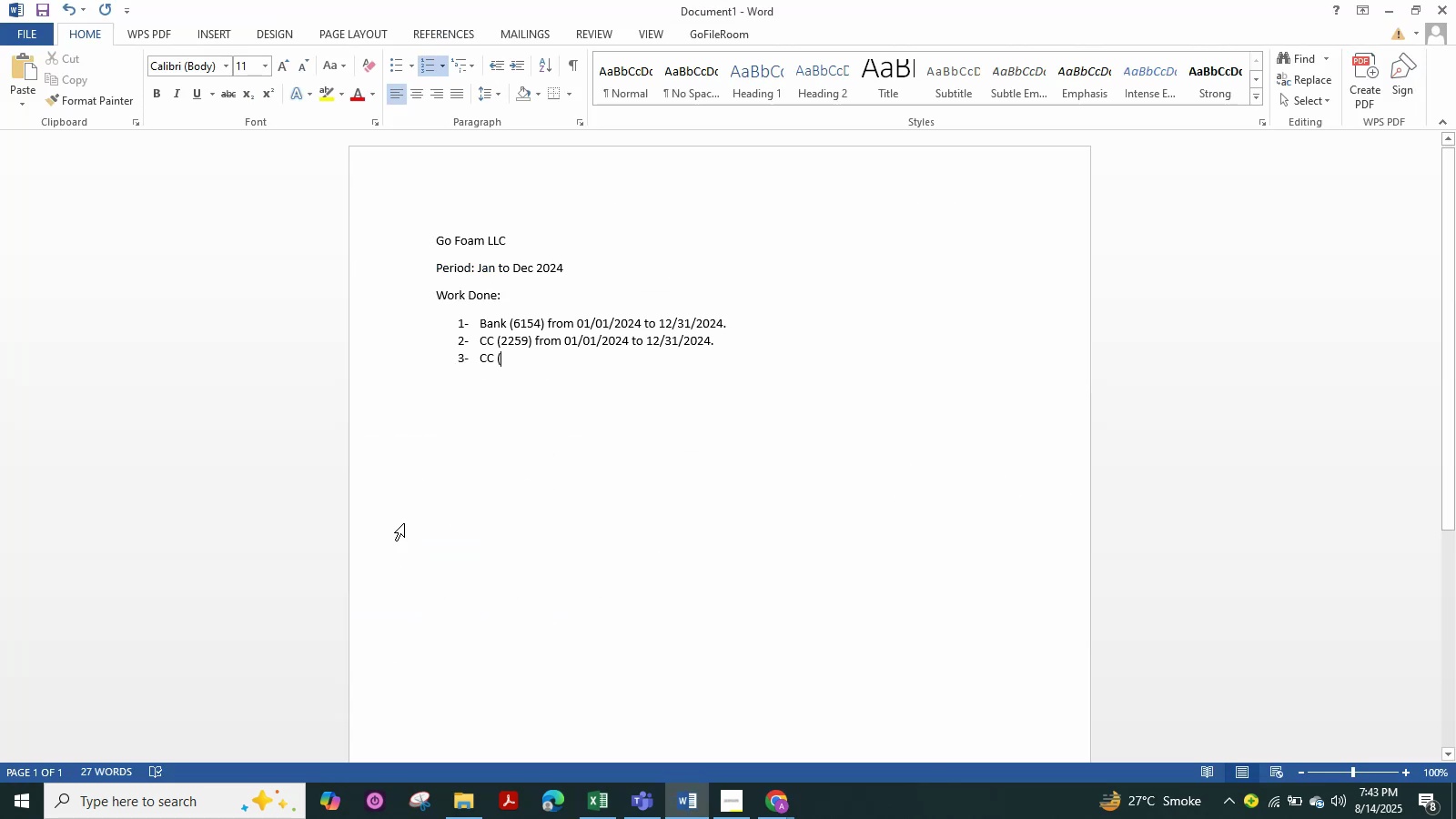 
key(Tab)
type(1587) fro )
key(Backspace)
type(m 01/01/2024 to 12/31/2024.)
key(NumpadEnter)
key(NumpadEnter)
type(Tt)
key(Backspace)
type(p)
key(Backspace)
type(otal Transactions:P)
 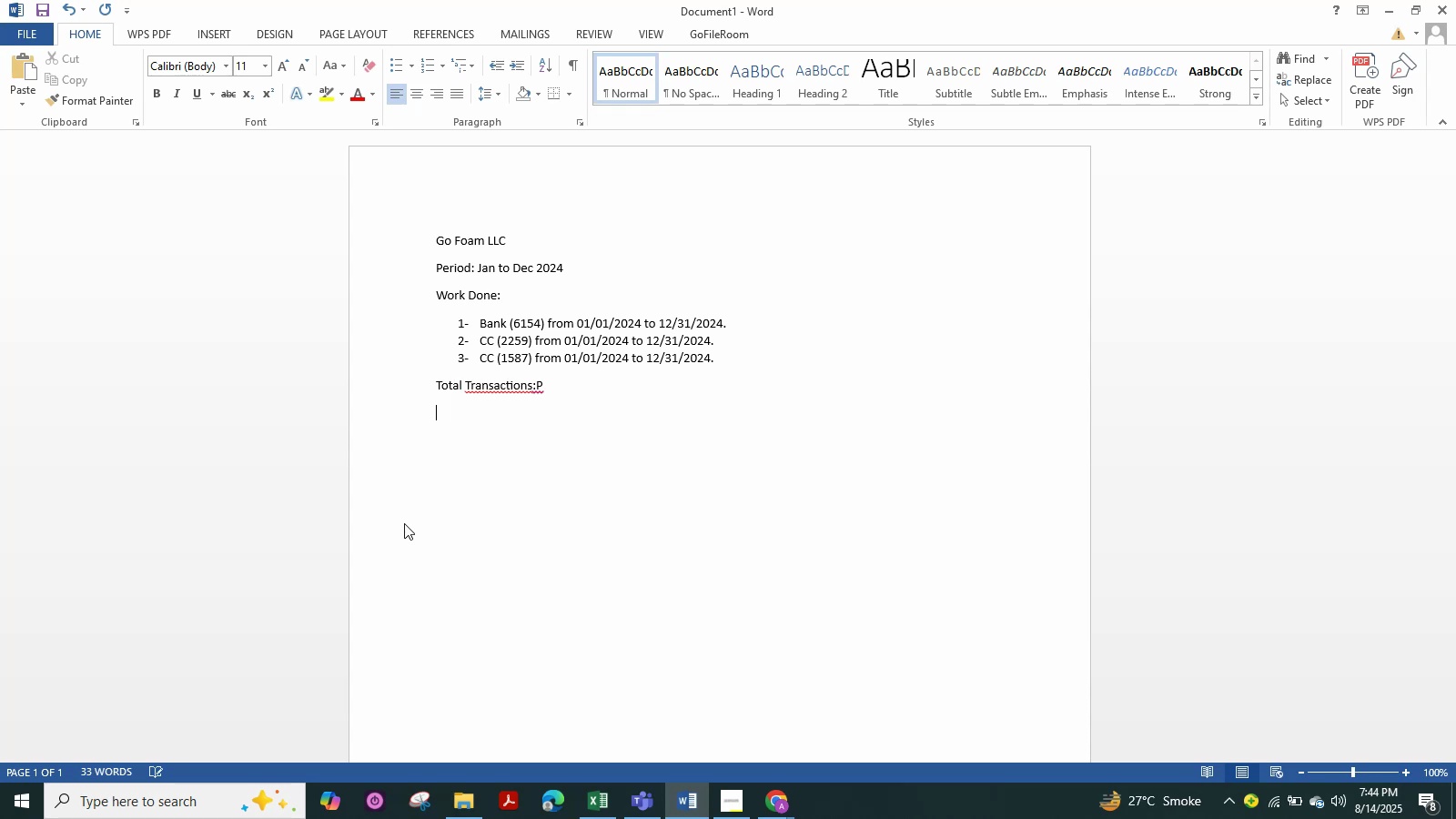 
 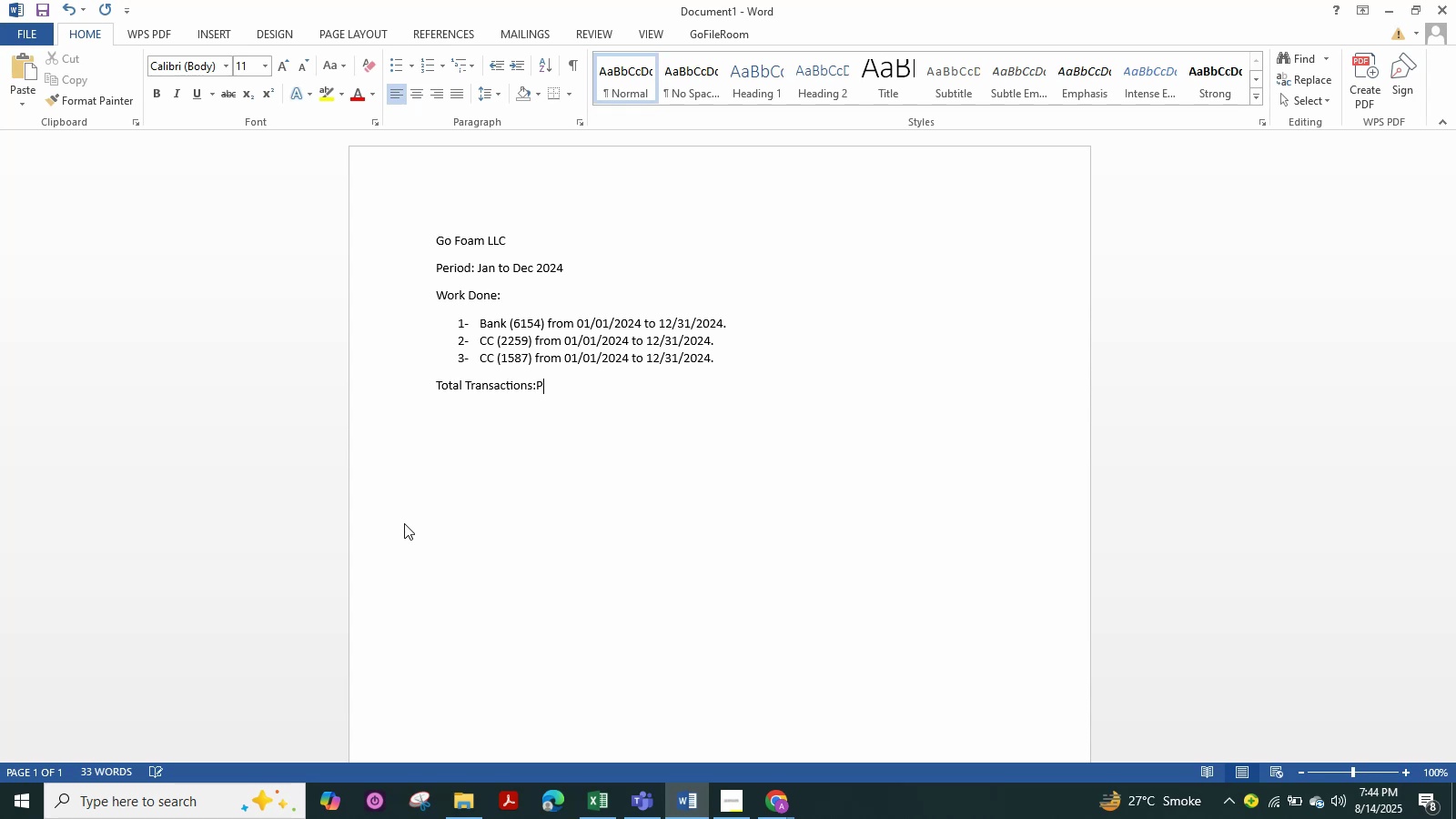 
key(Enter)
 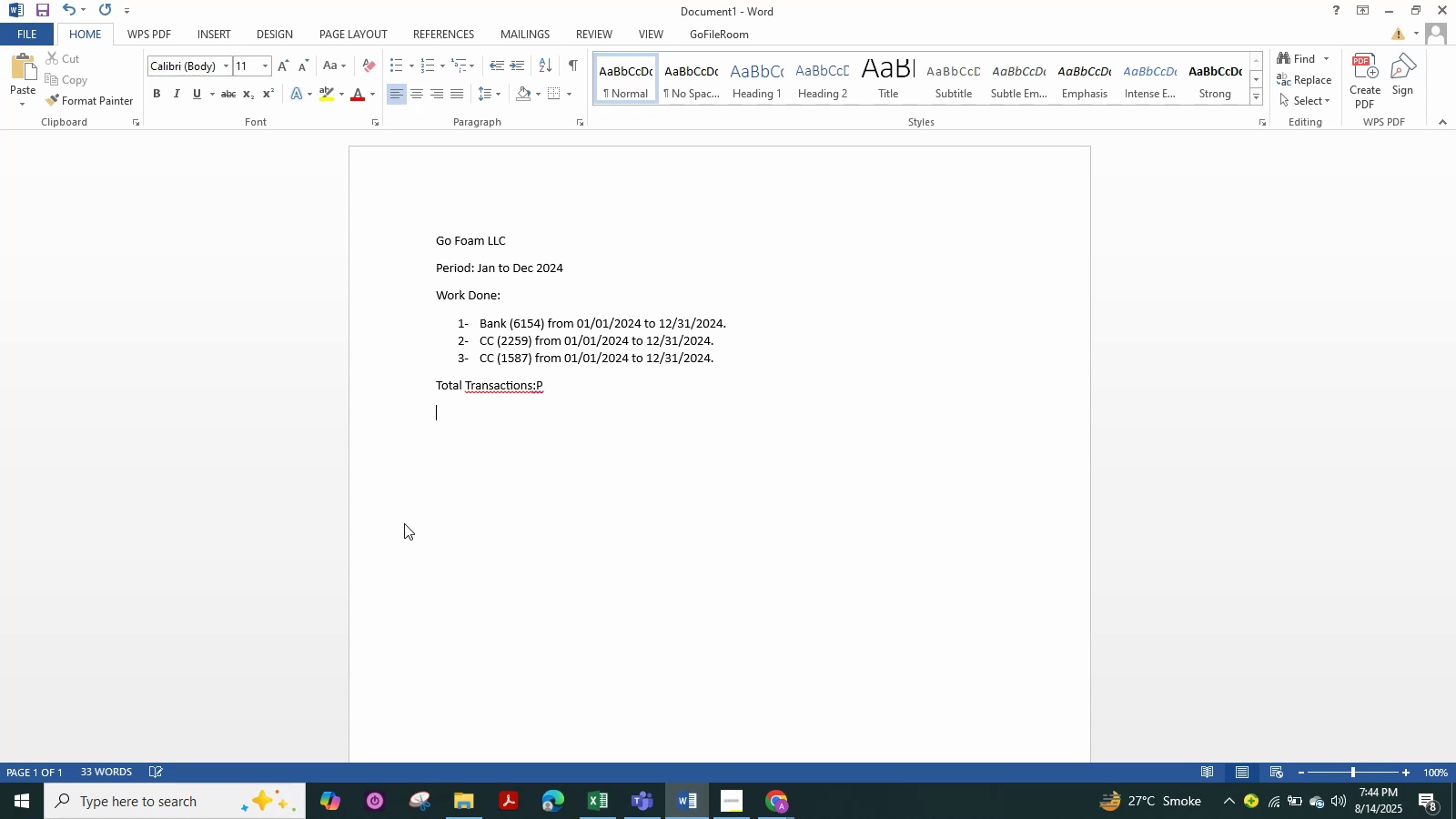 
key(Backspace)
 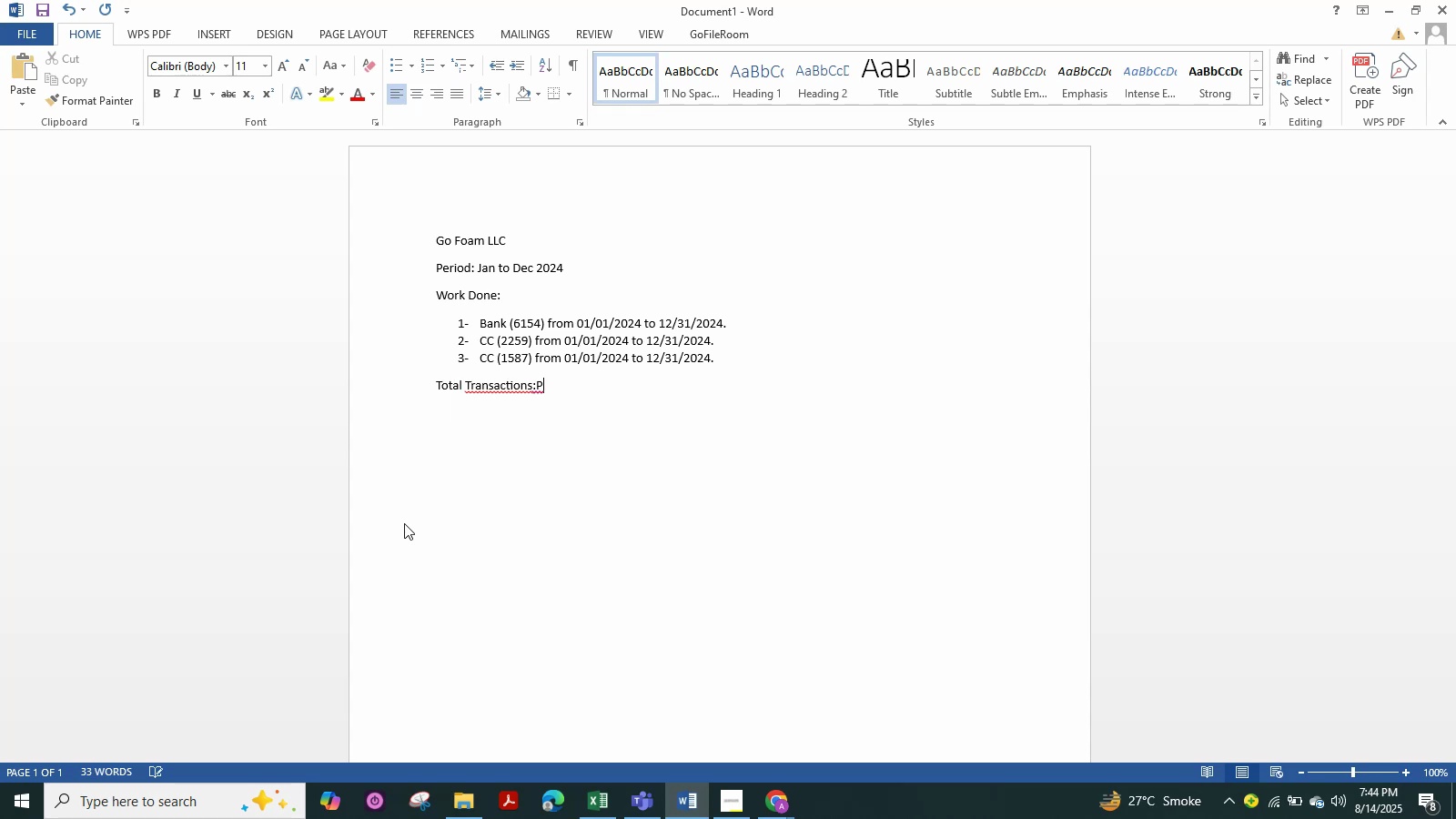 
key(Backspace)
 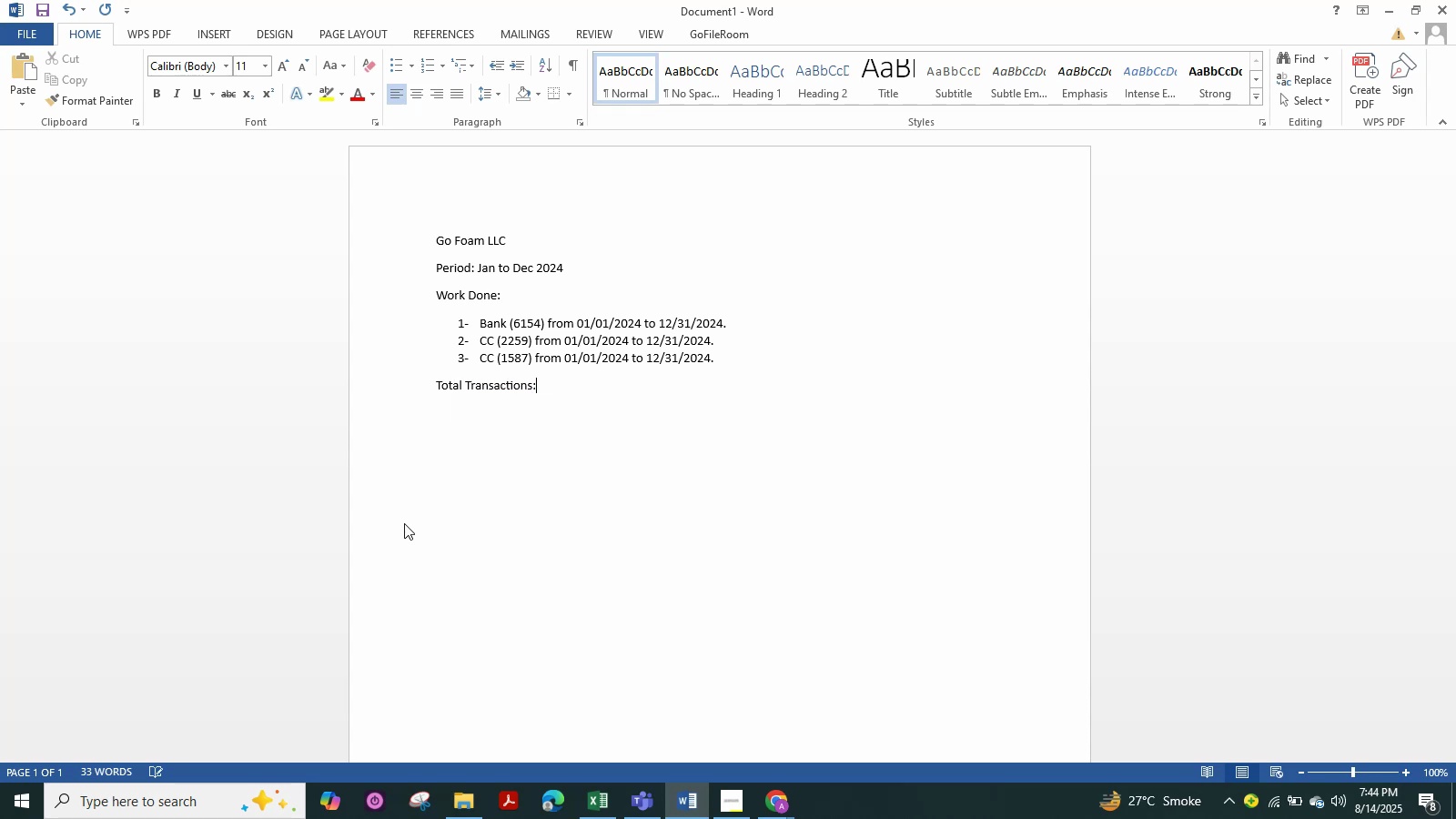 
key(Backspace)
 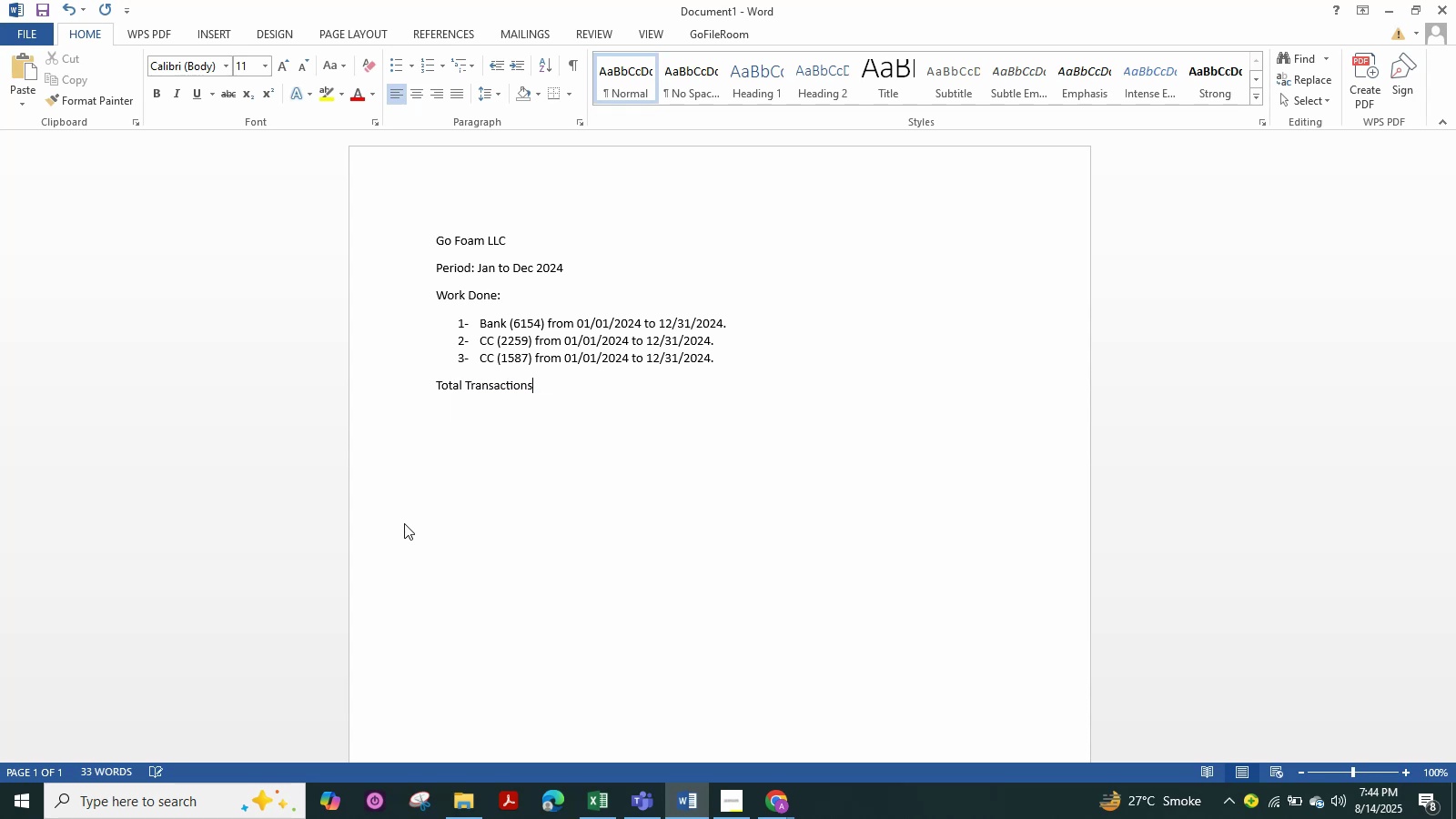 
key(Shift+ShiftRight)
 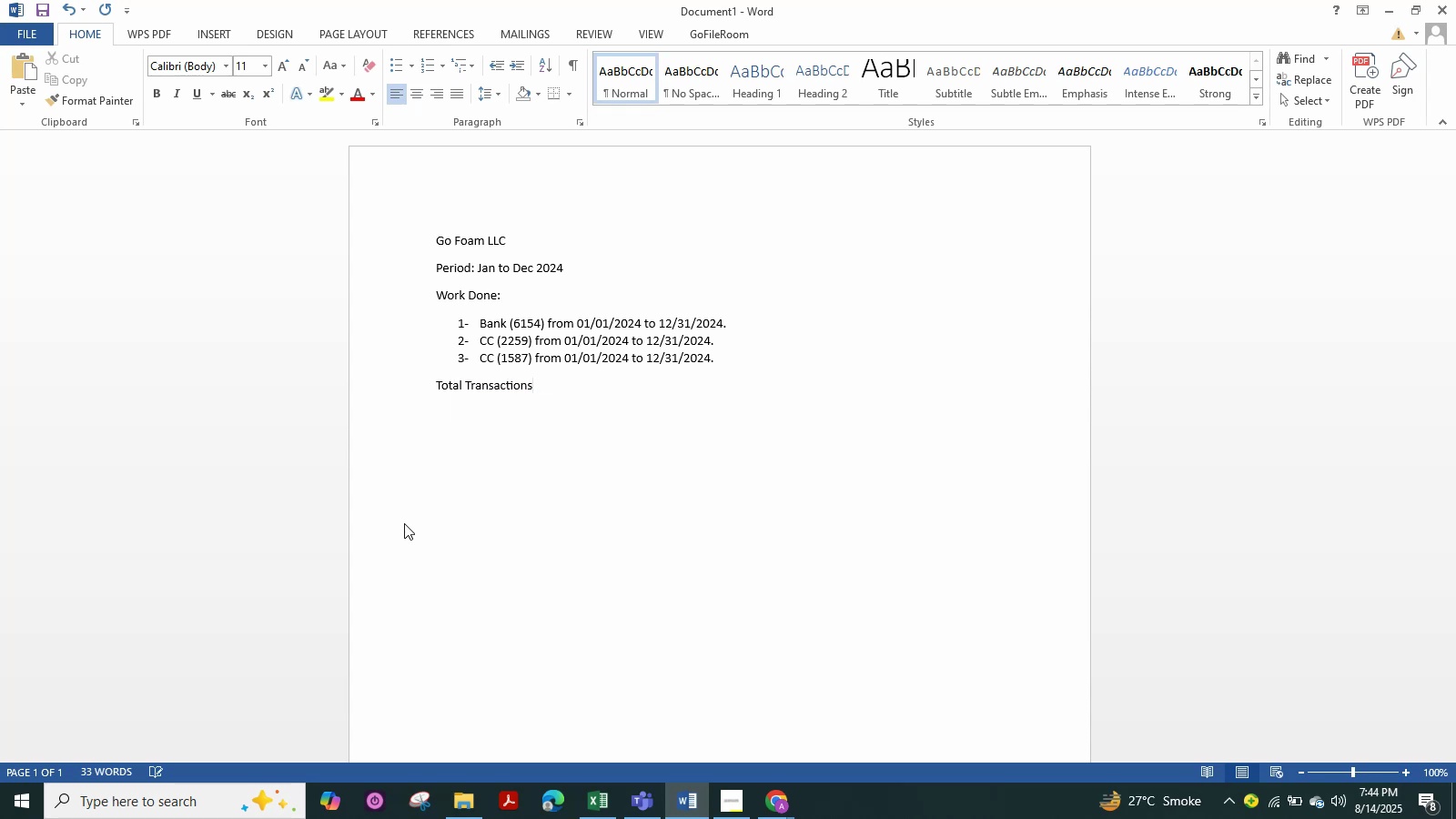 
key(Shift+Semicolon)
 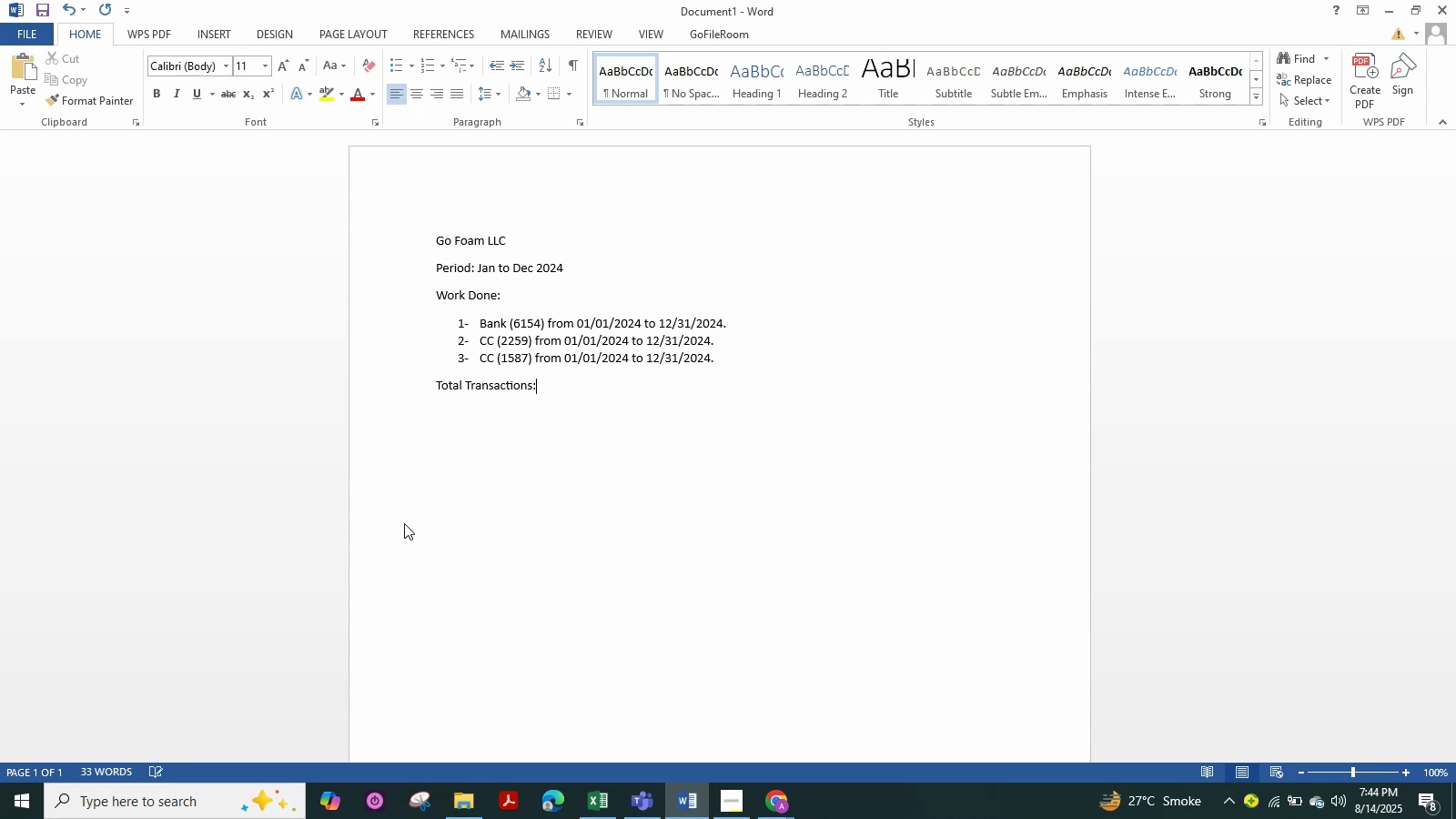 
key(Enter)
 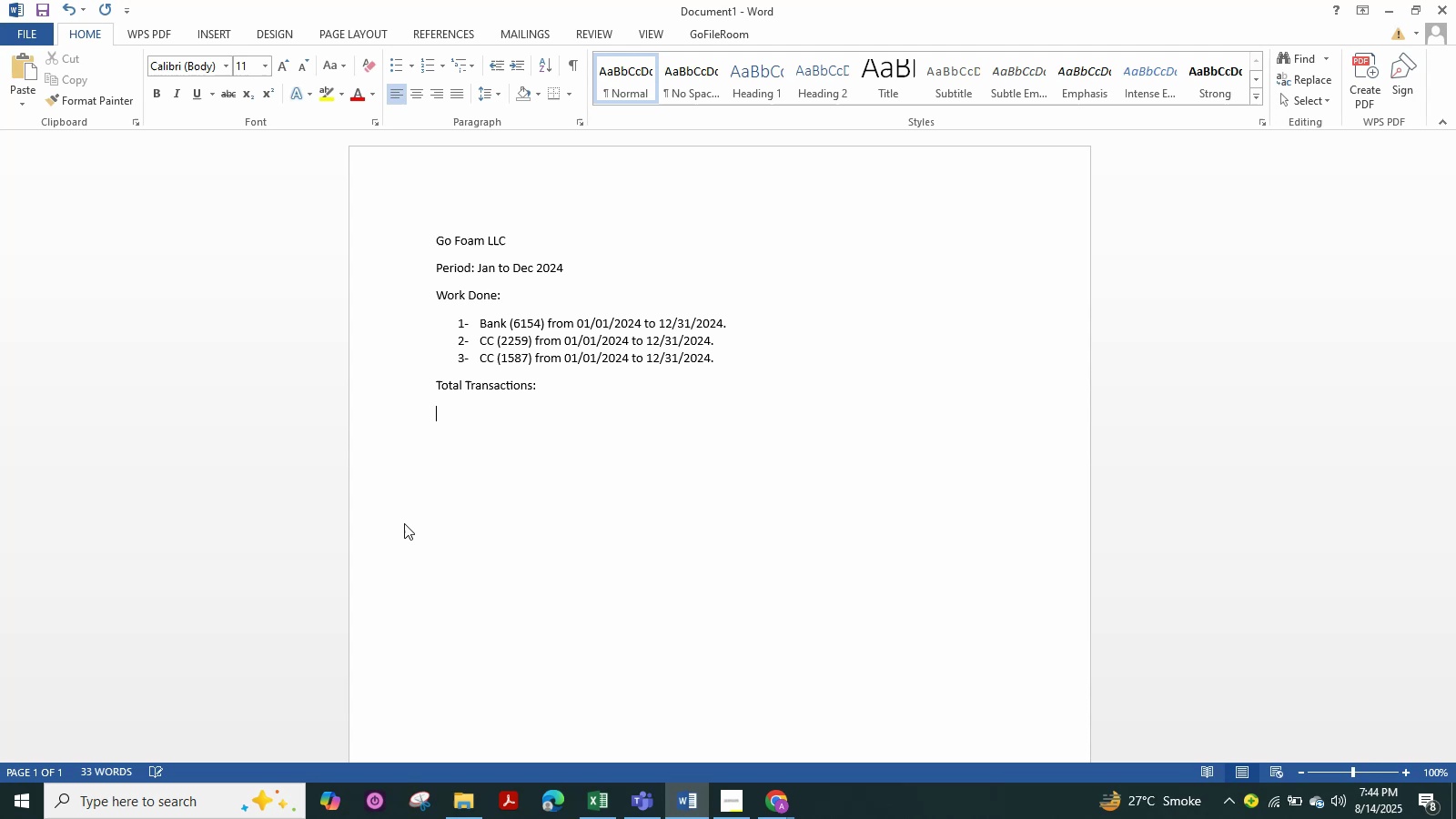 
hold_key(key=ShiftLeft, duration=1.5)
 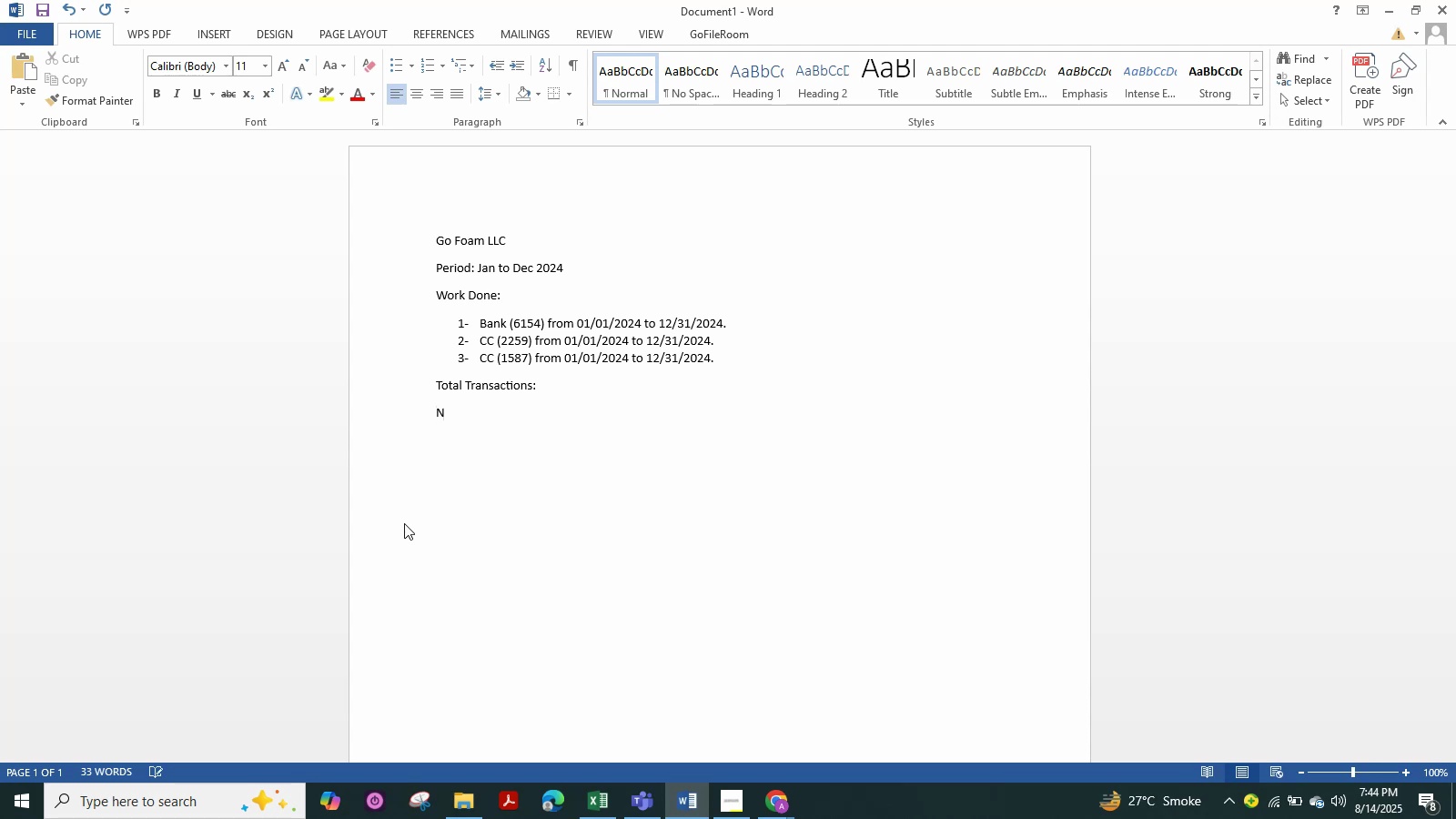 
type(Notes:)
 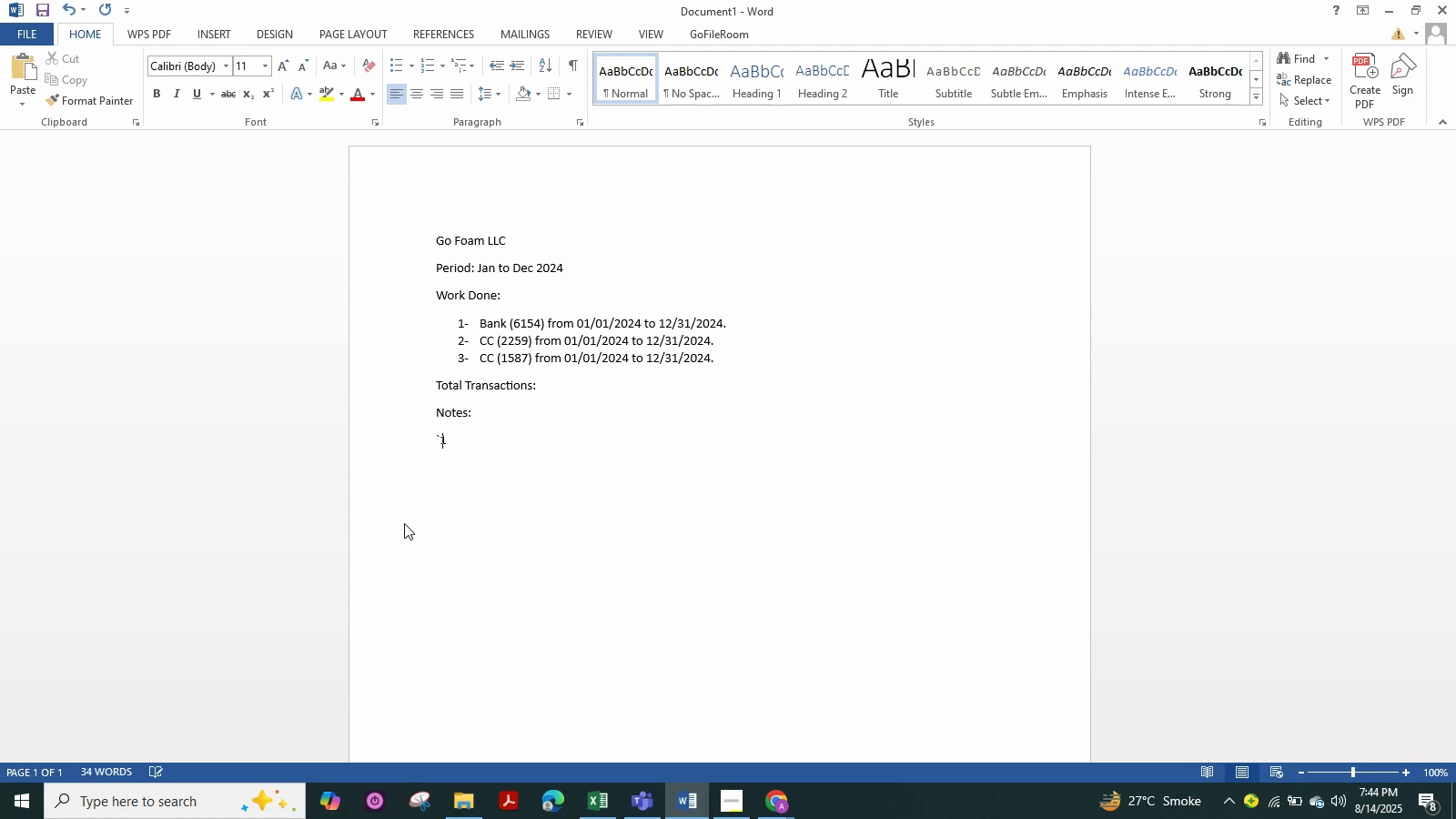 
 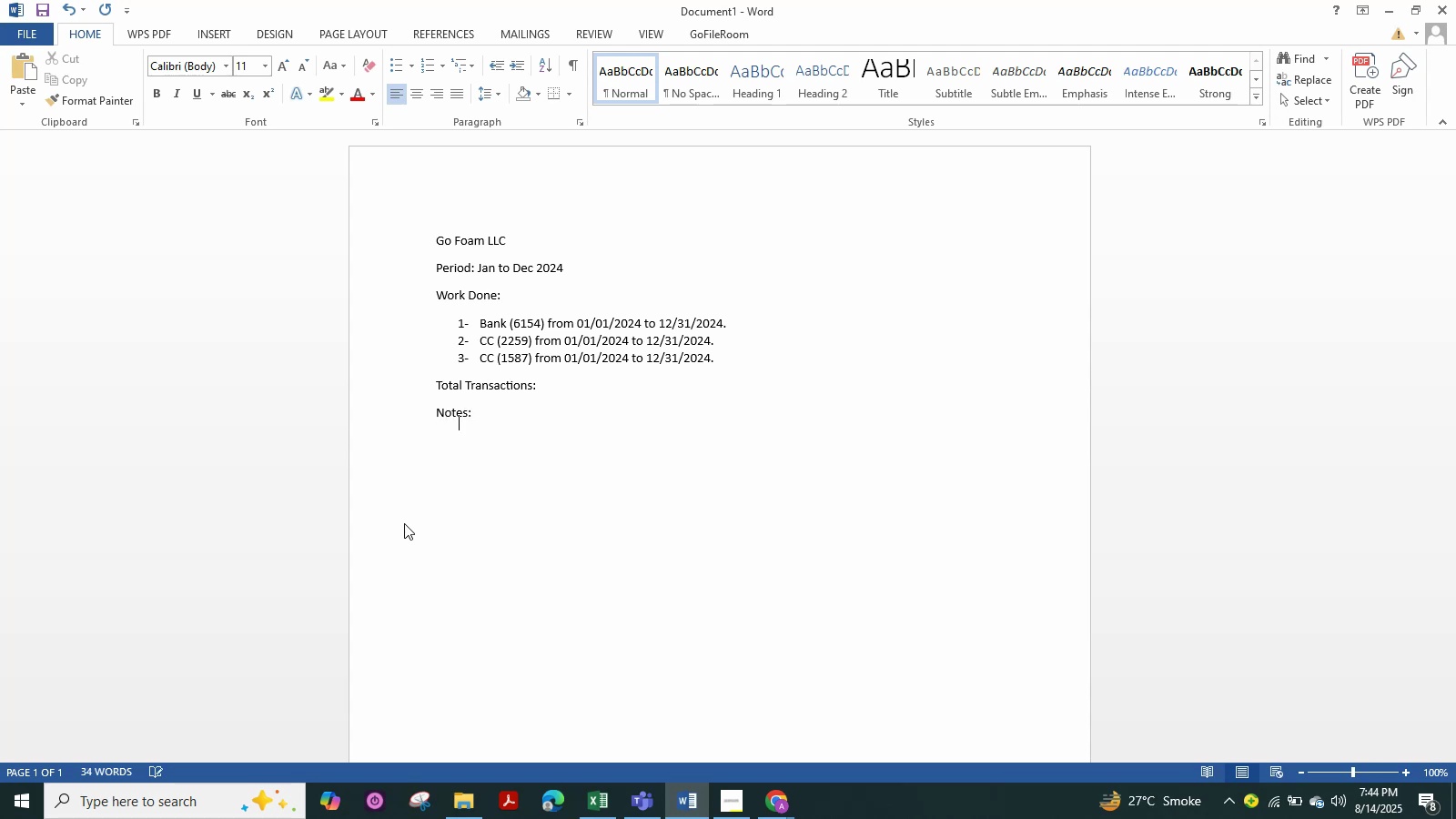 
key(Enter)
 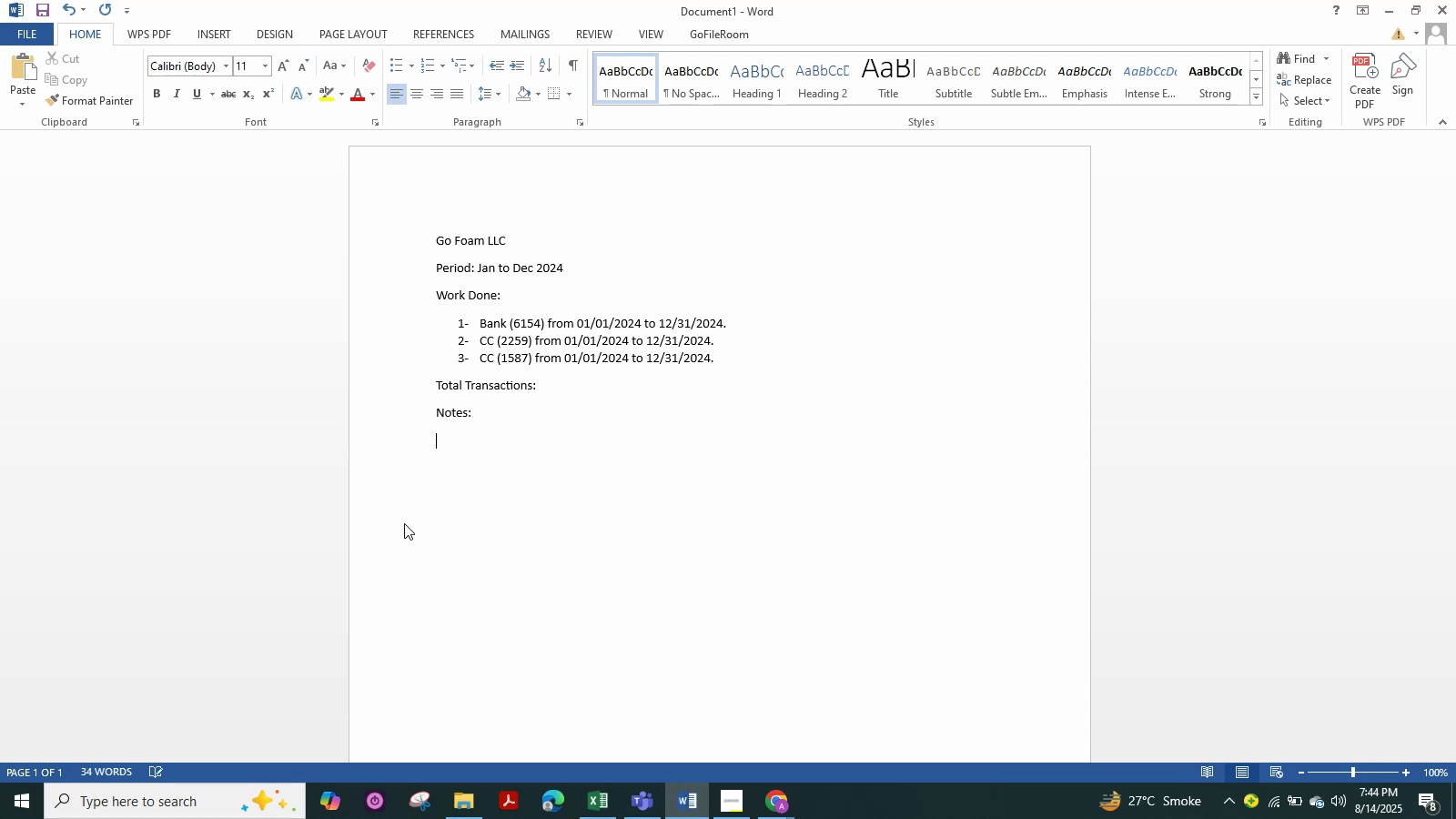 
key(Backquote)
 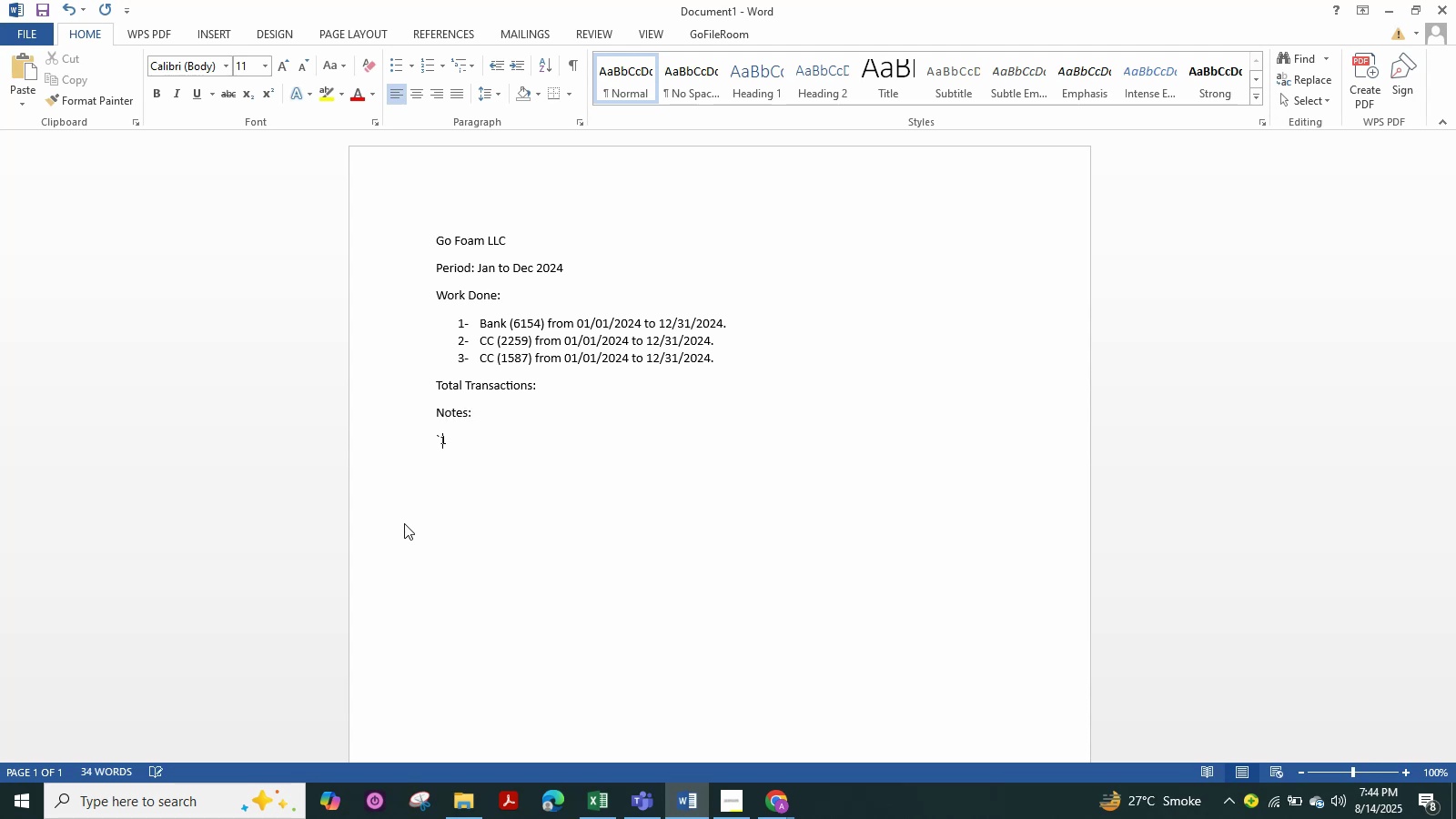 
key(1)
 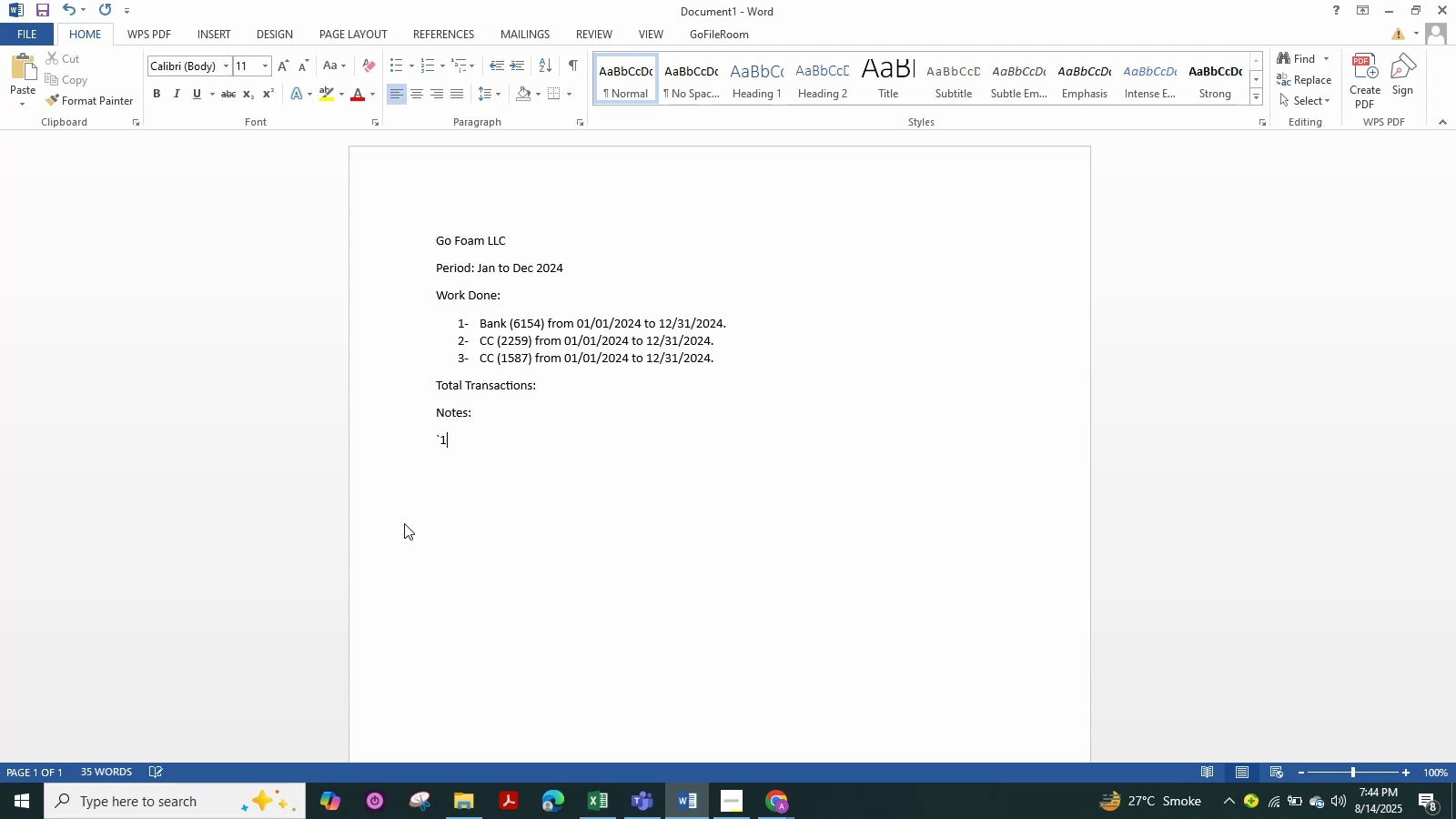 
key(Backspace)
 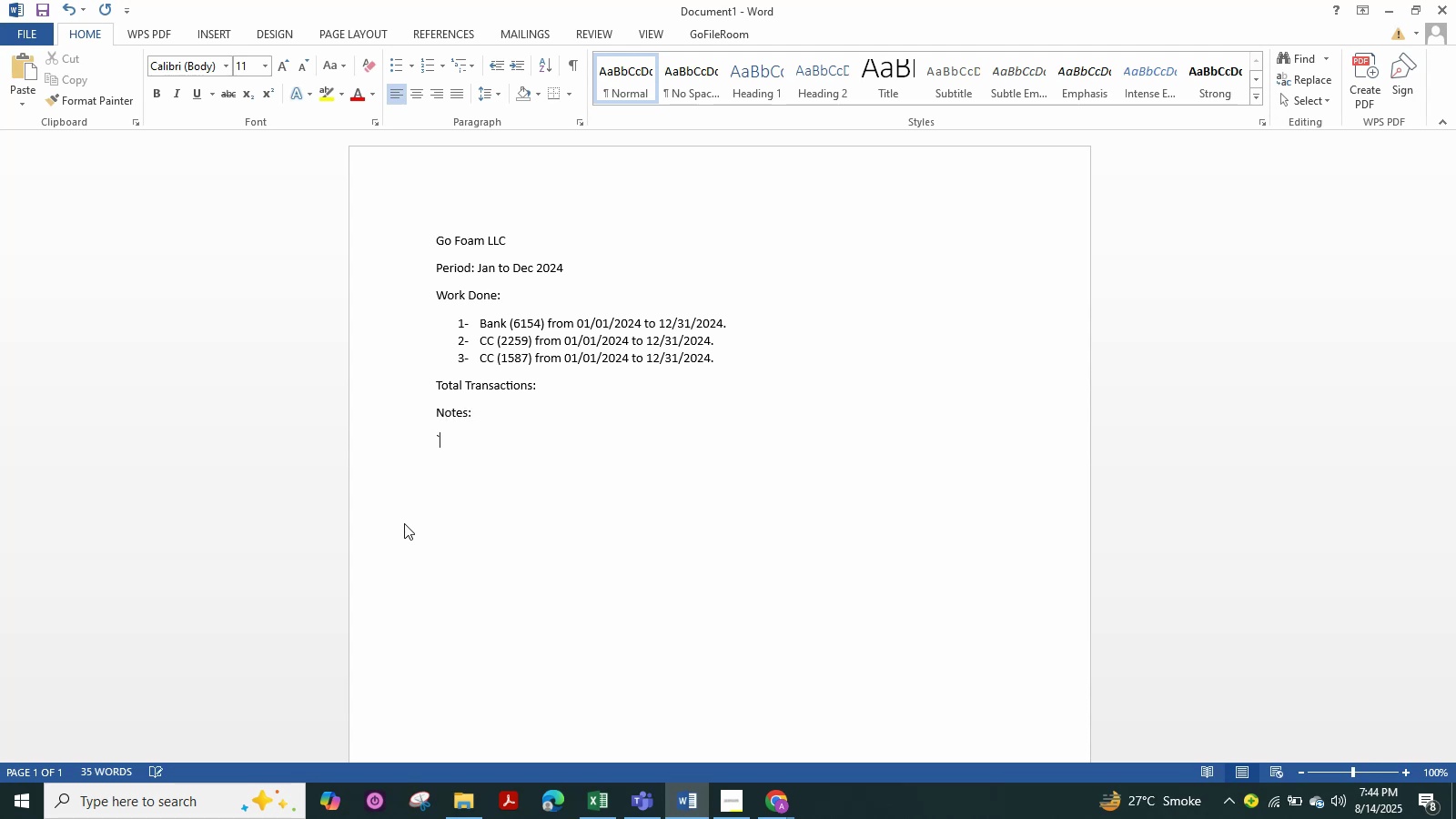 
key(Backspace)
 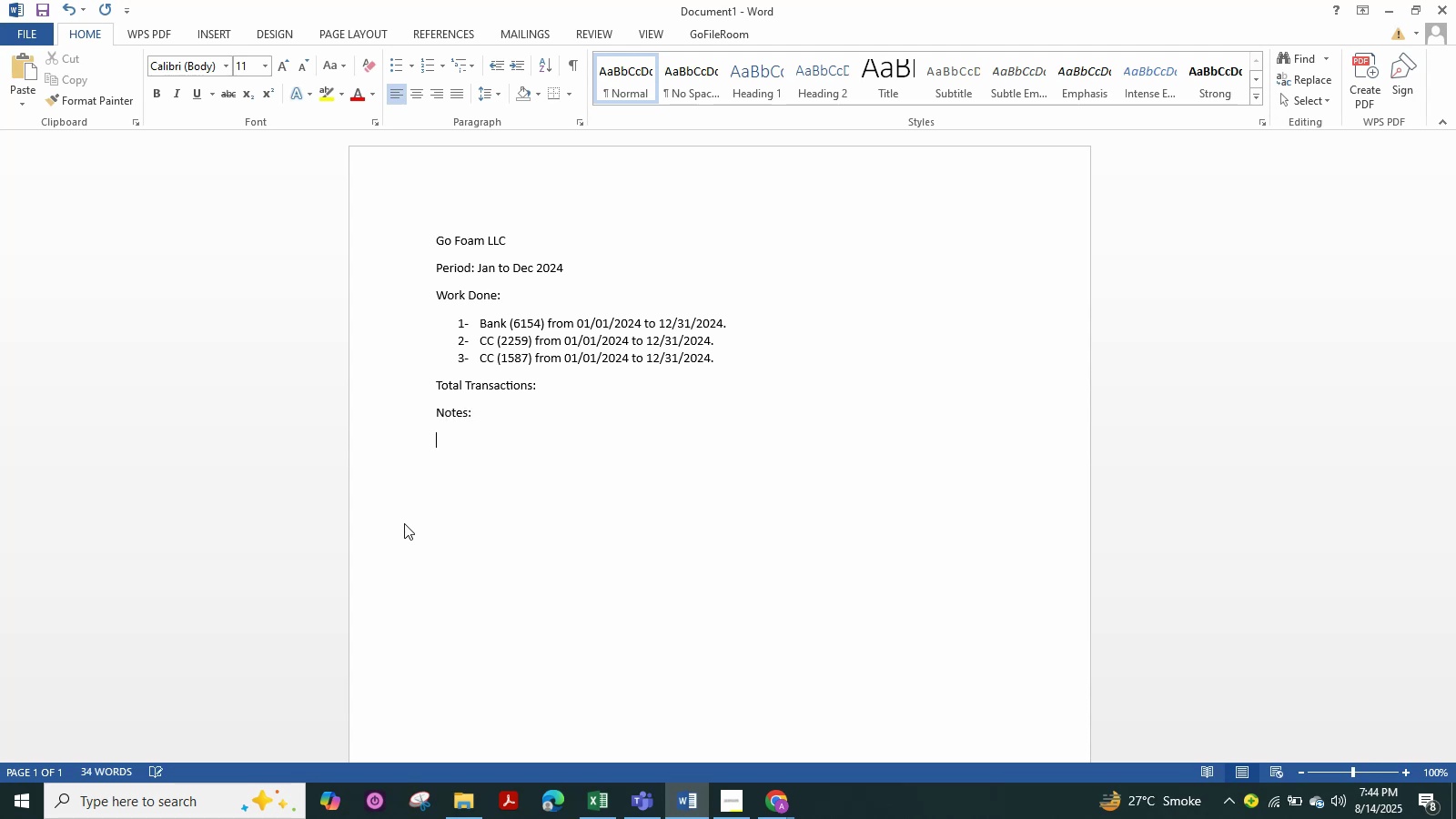 
key(1)
 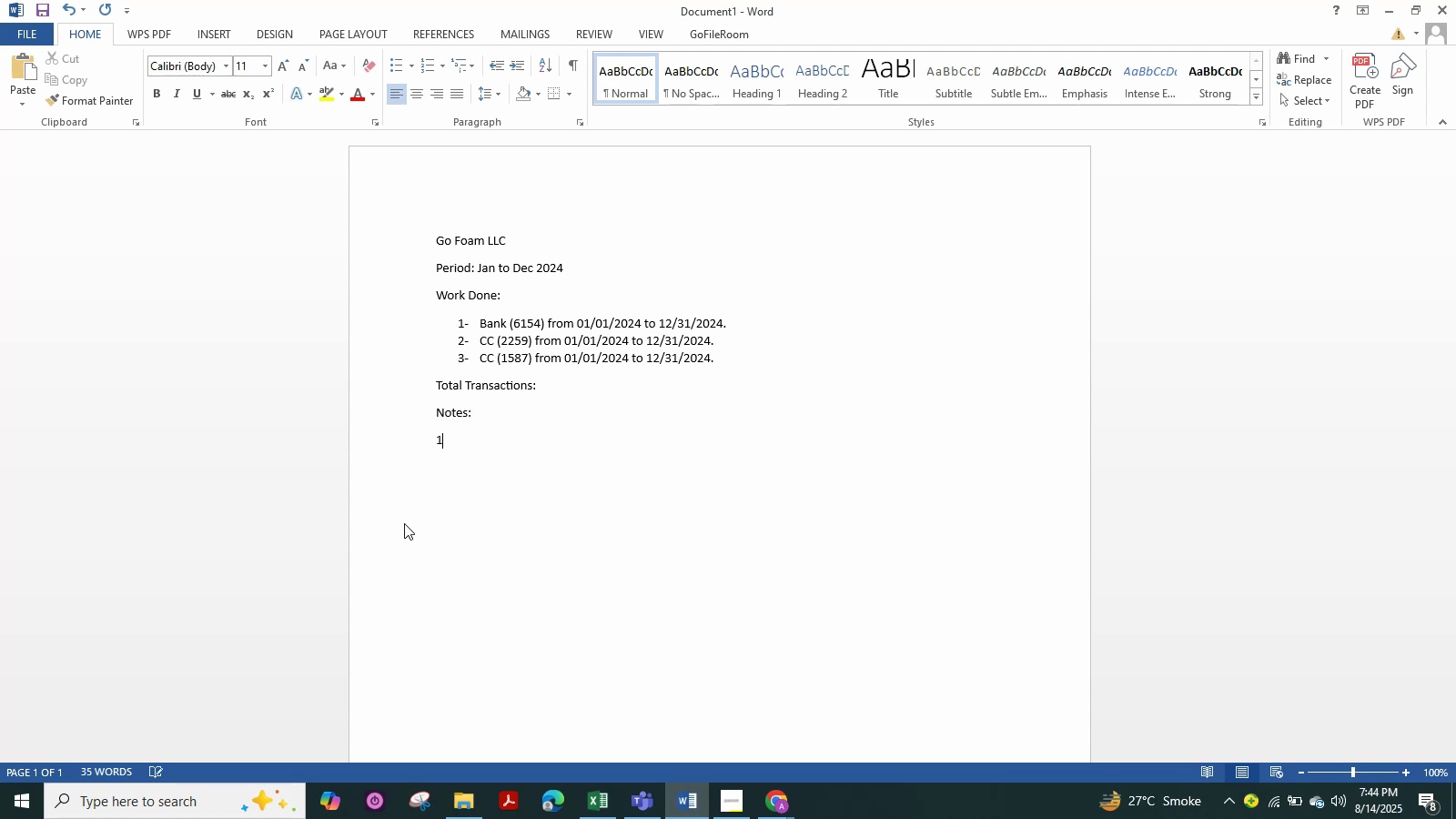 
key(Minus)
 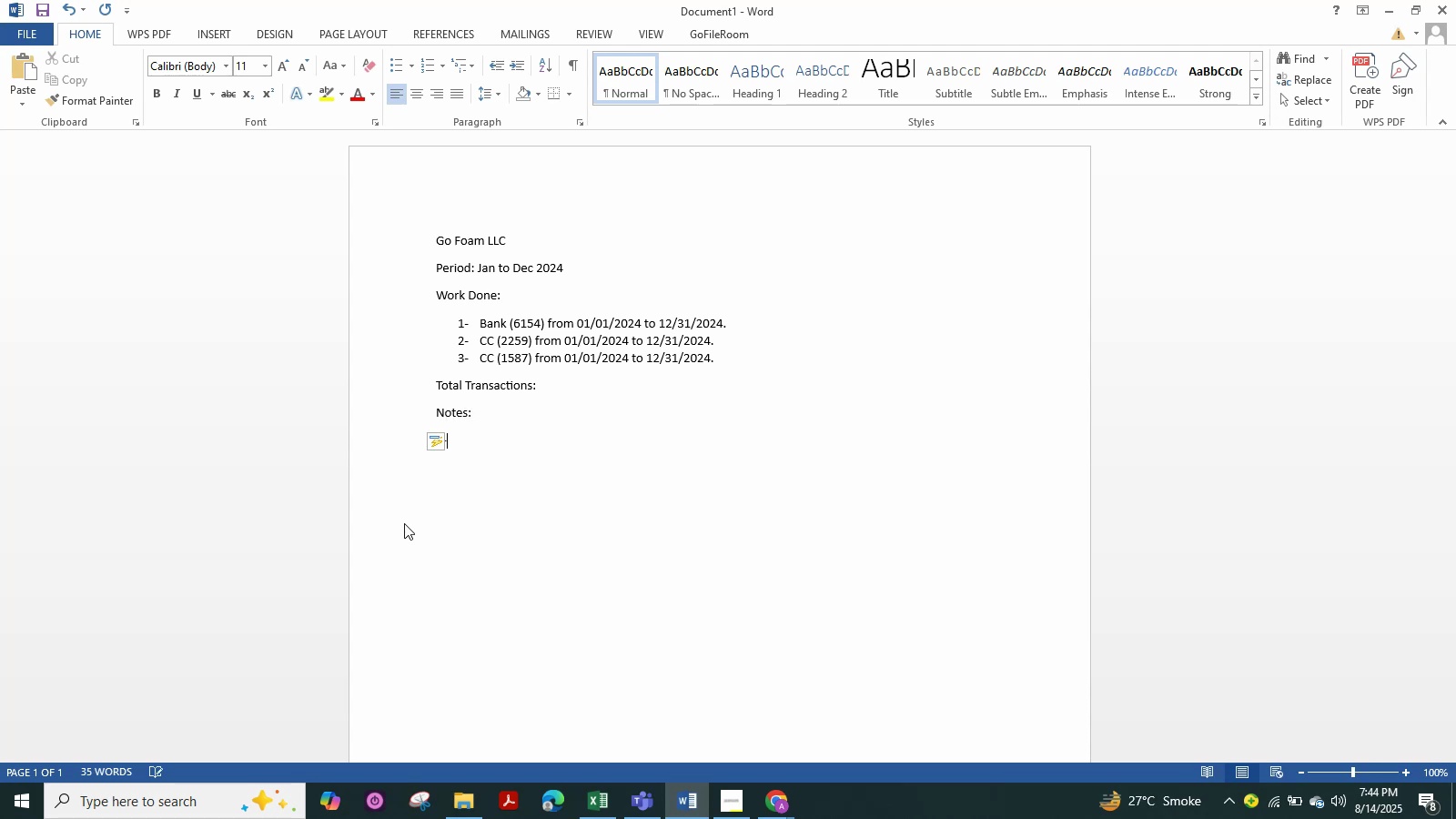 
key(Space)
 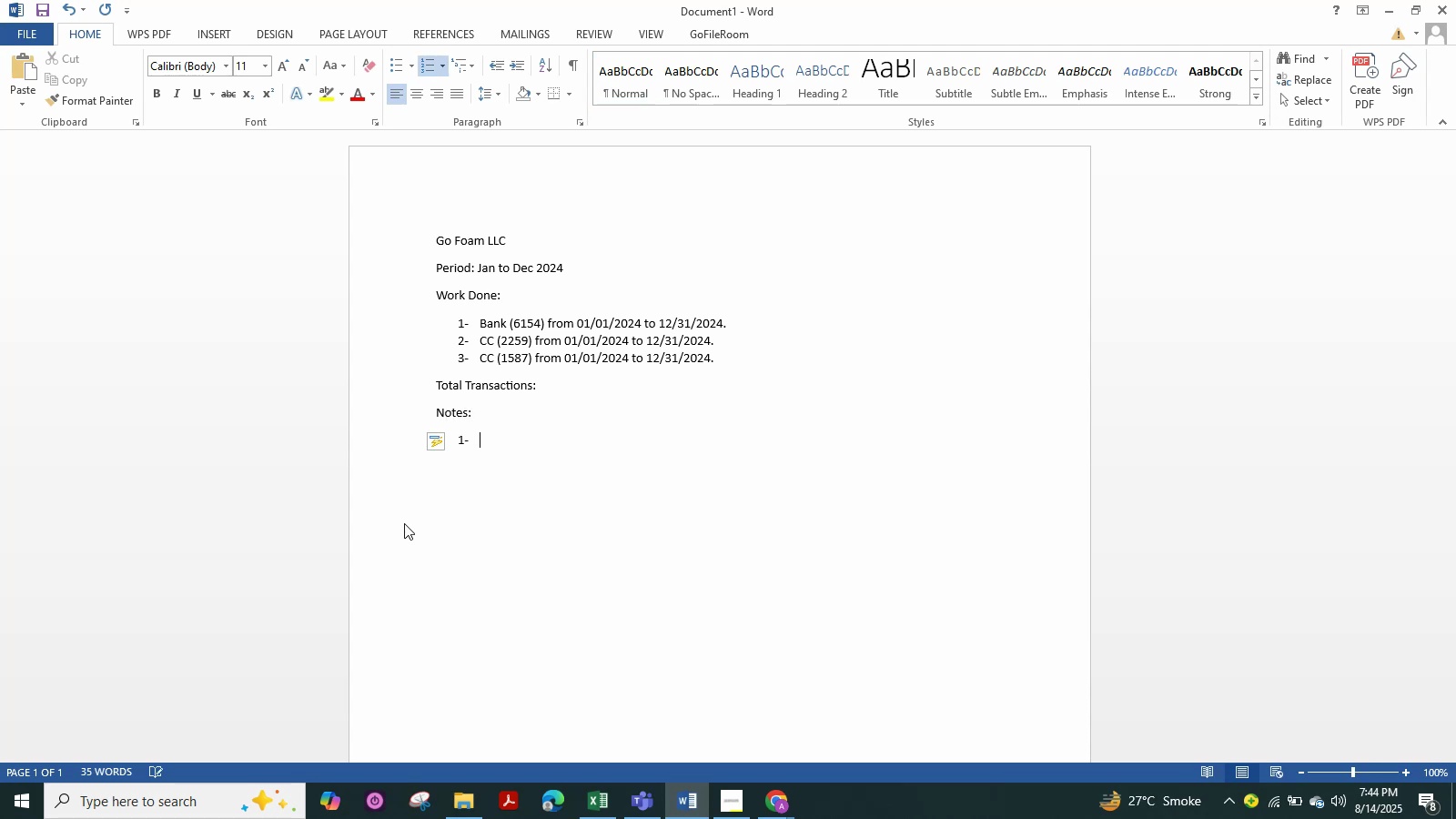 
key(Alt+AltLeft)
 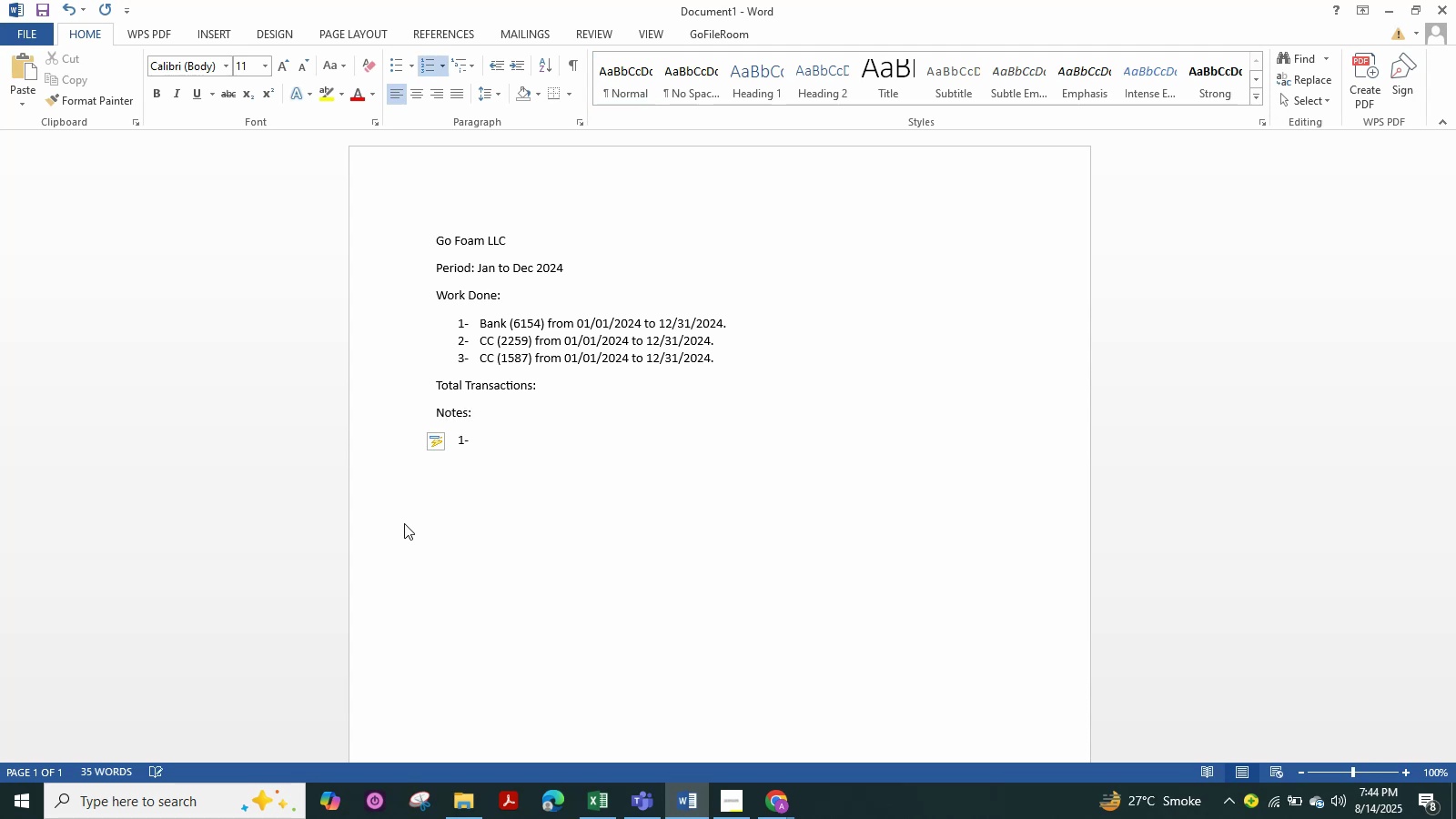 
key(Alt+Tab)
 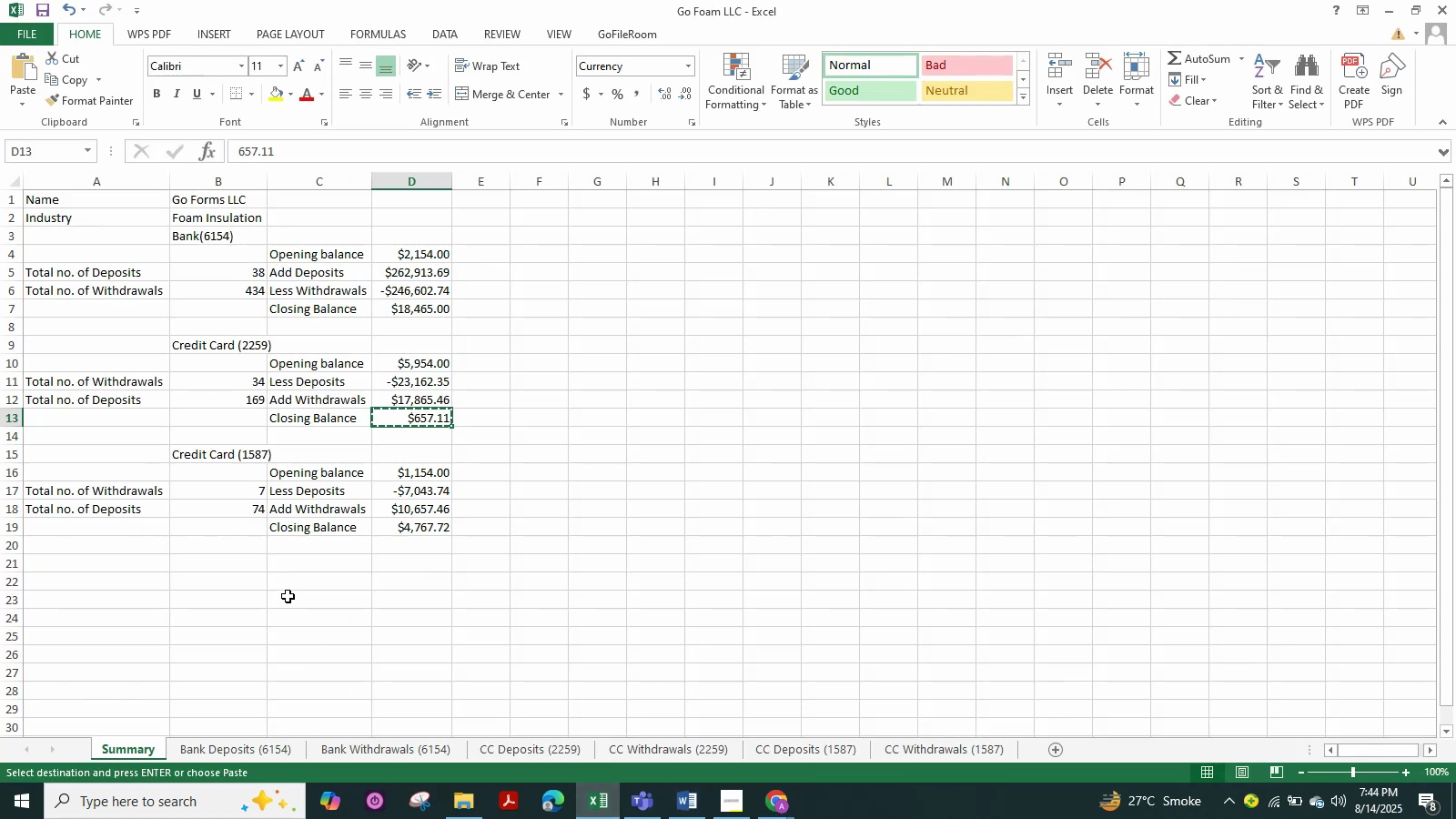 
left_click_drag(start_coordinate=[239, 487], to_coordinate=[244, 503])
 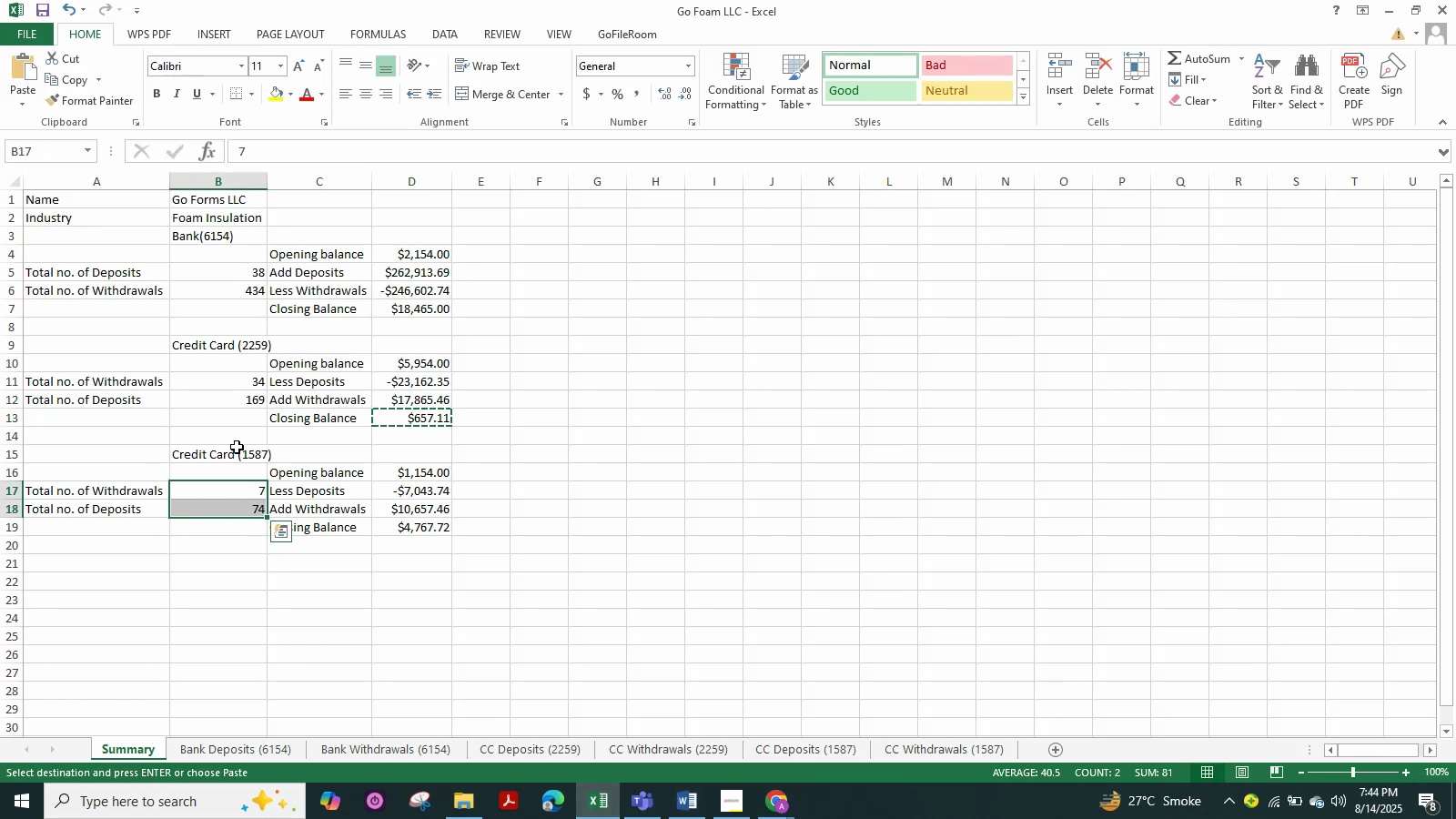 
hold_key(key=ControlLeft, duration=1.5)
left_click_drag(start_coordinate=[237, 404], to_coordinate=[239, 382])
 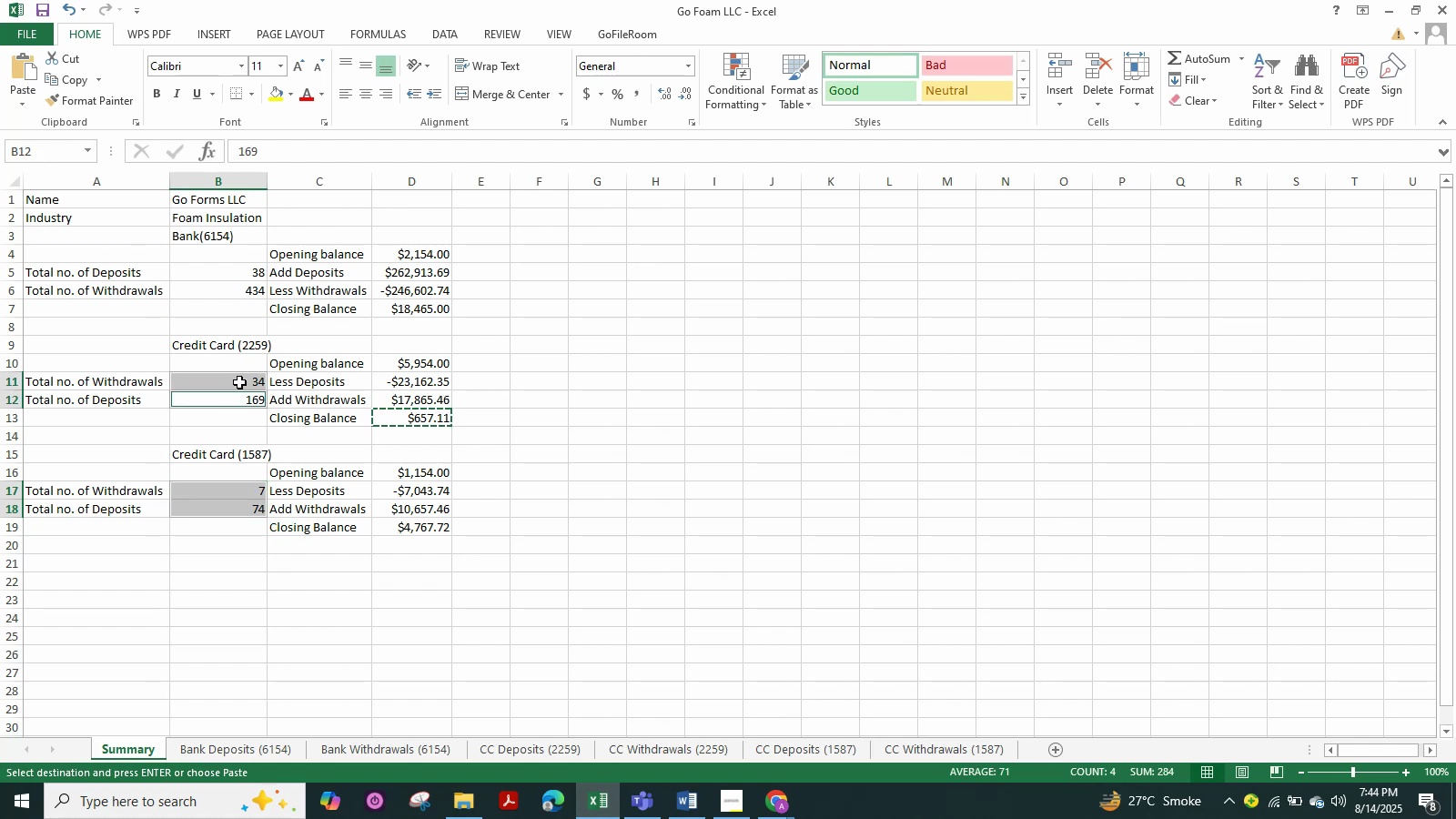 
hold_key(key=ControlLeft, duration=1.48)
left_click_drag(start_coordinate=[250, 289], to_coordinate=[250, 277])
 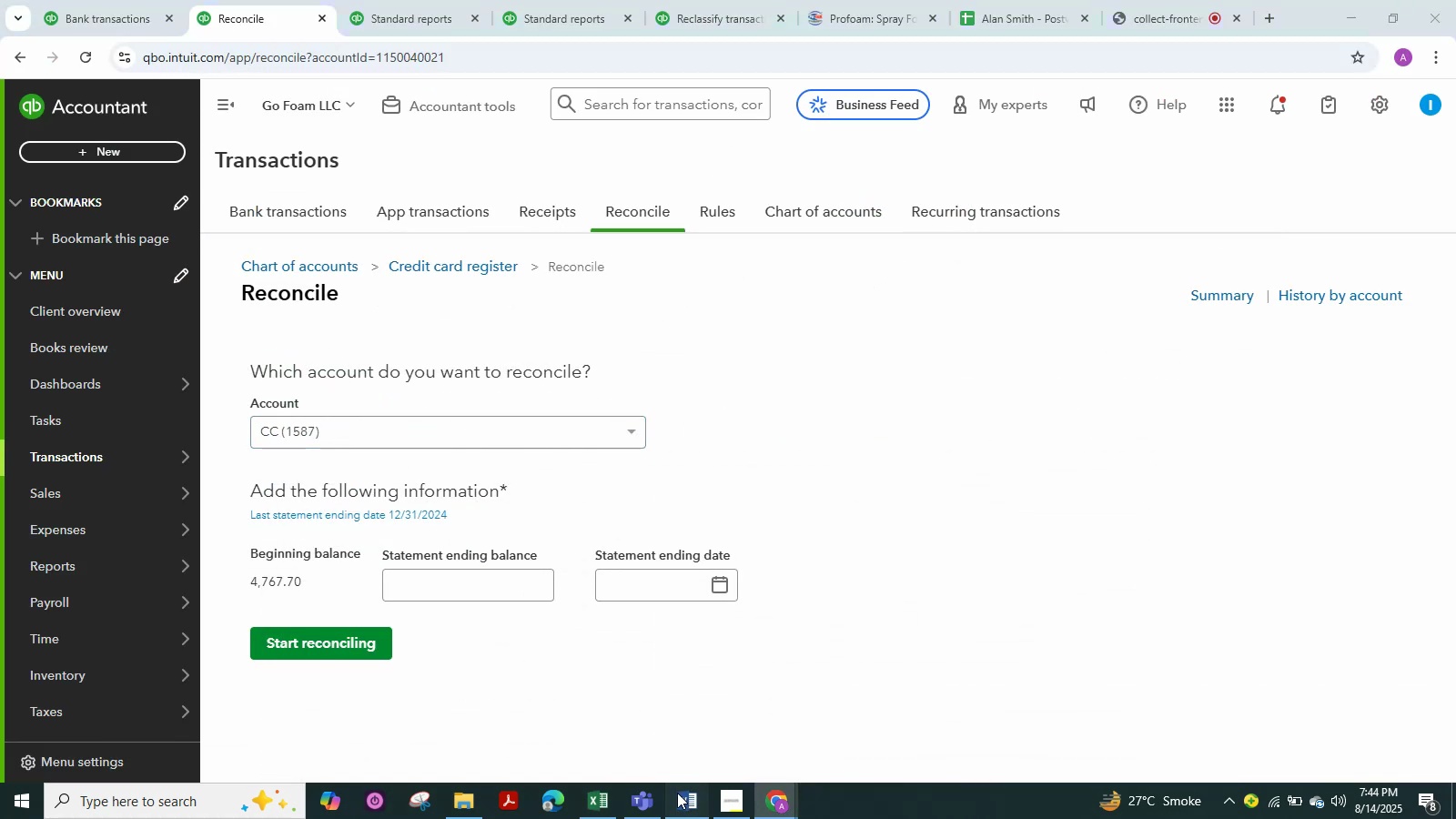 
wait(5.97)
 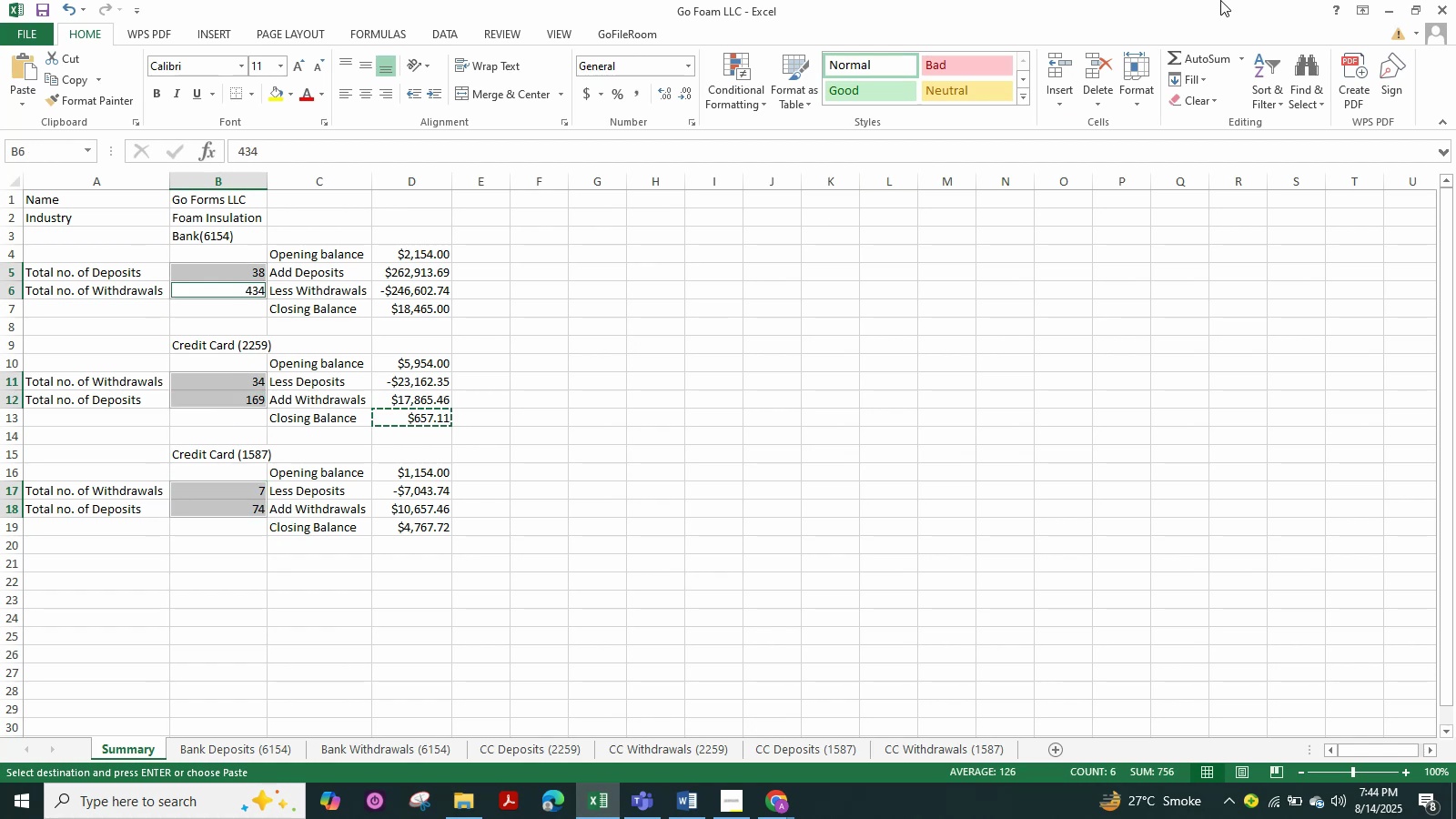 
key(ArrowUp)
 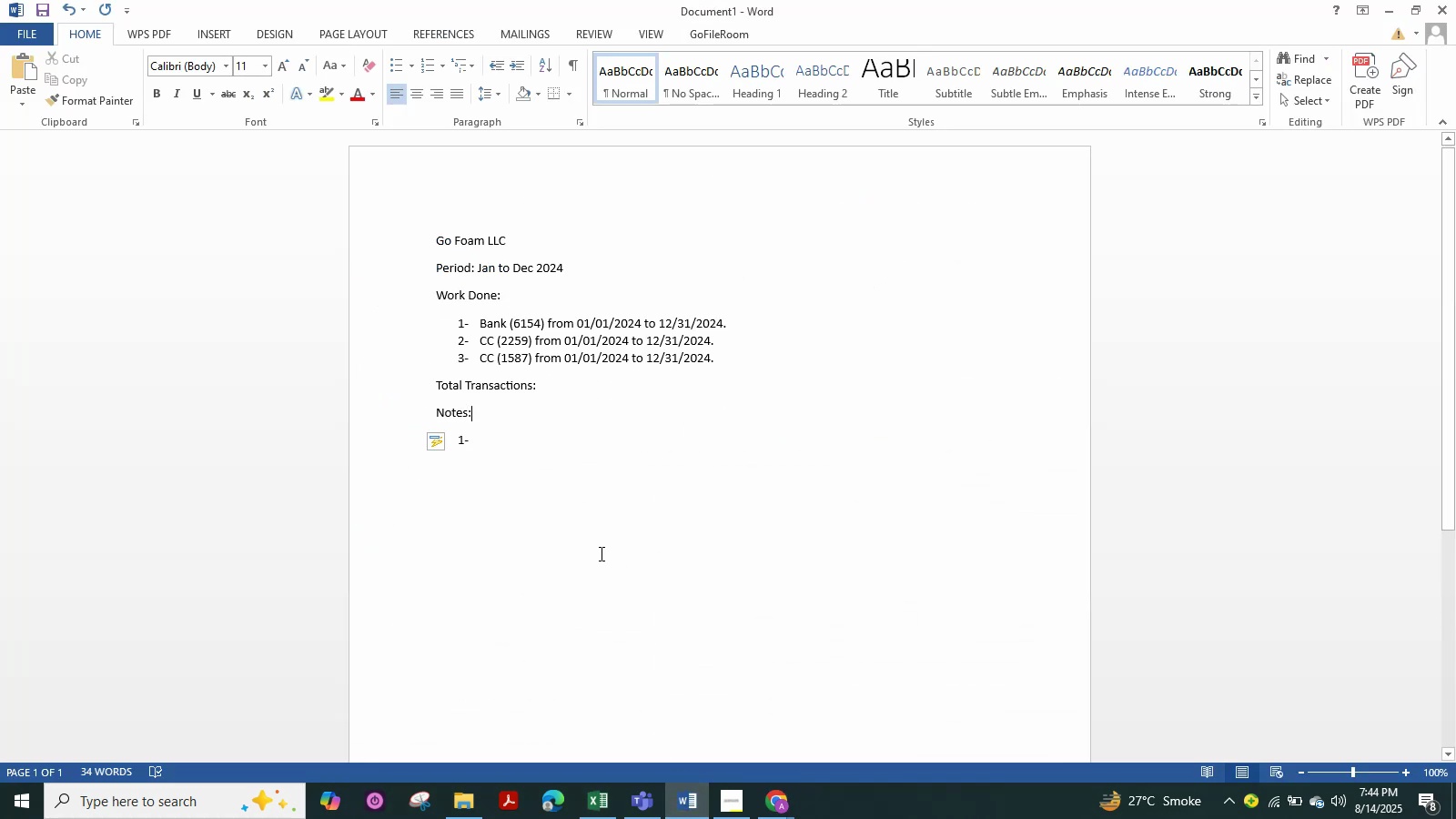 
hold_key(key=ArrowRight, duration=0.47)
 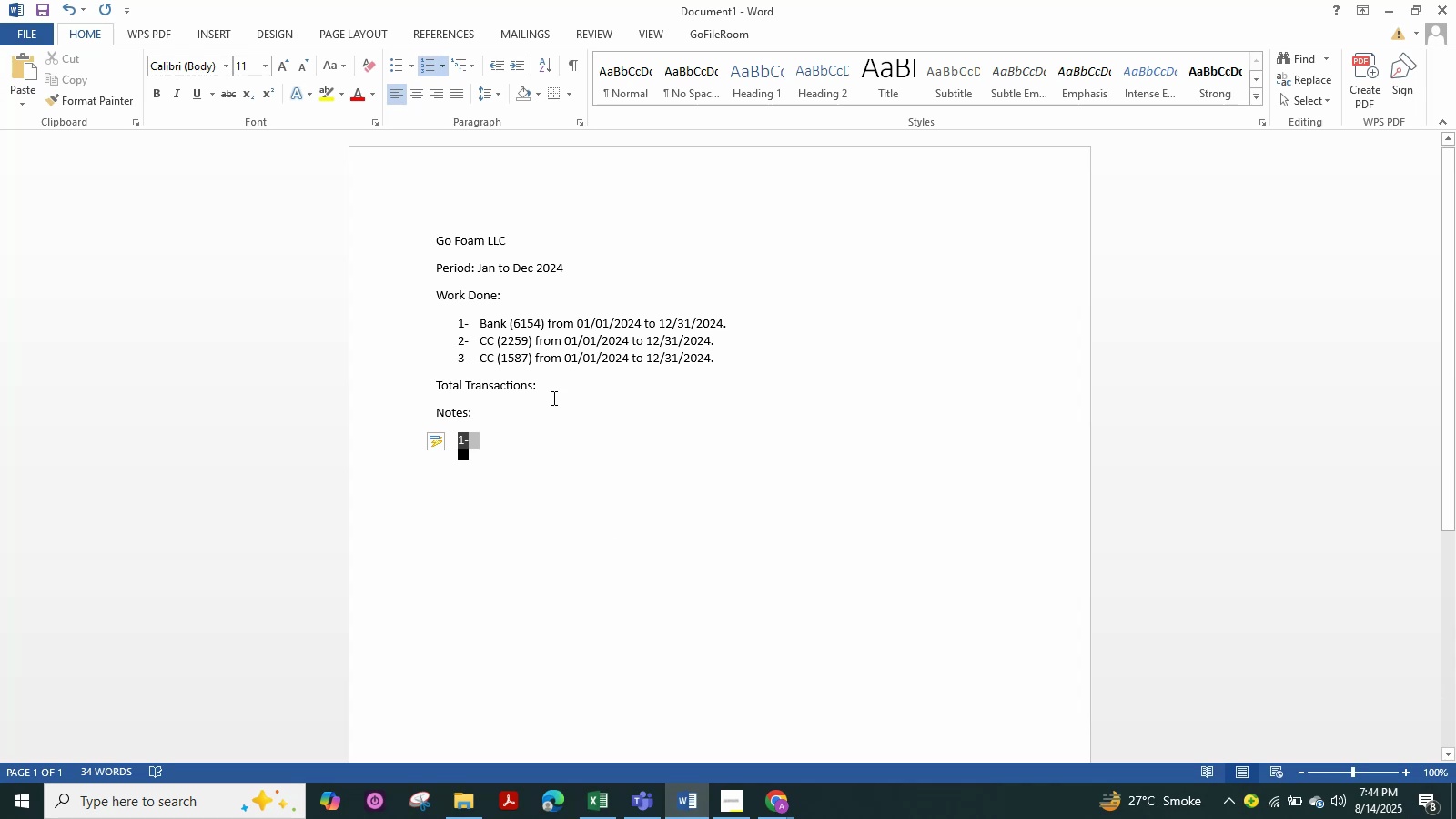 
left_click([557, 392])
 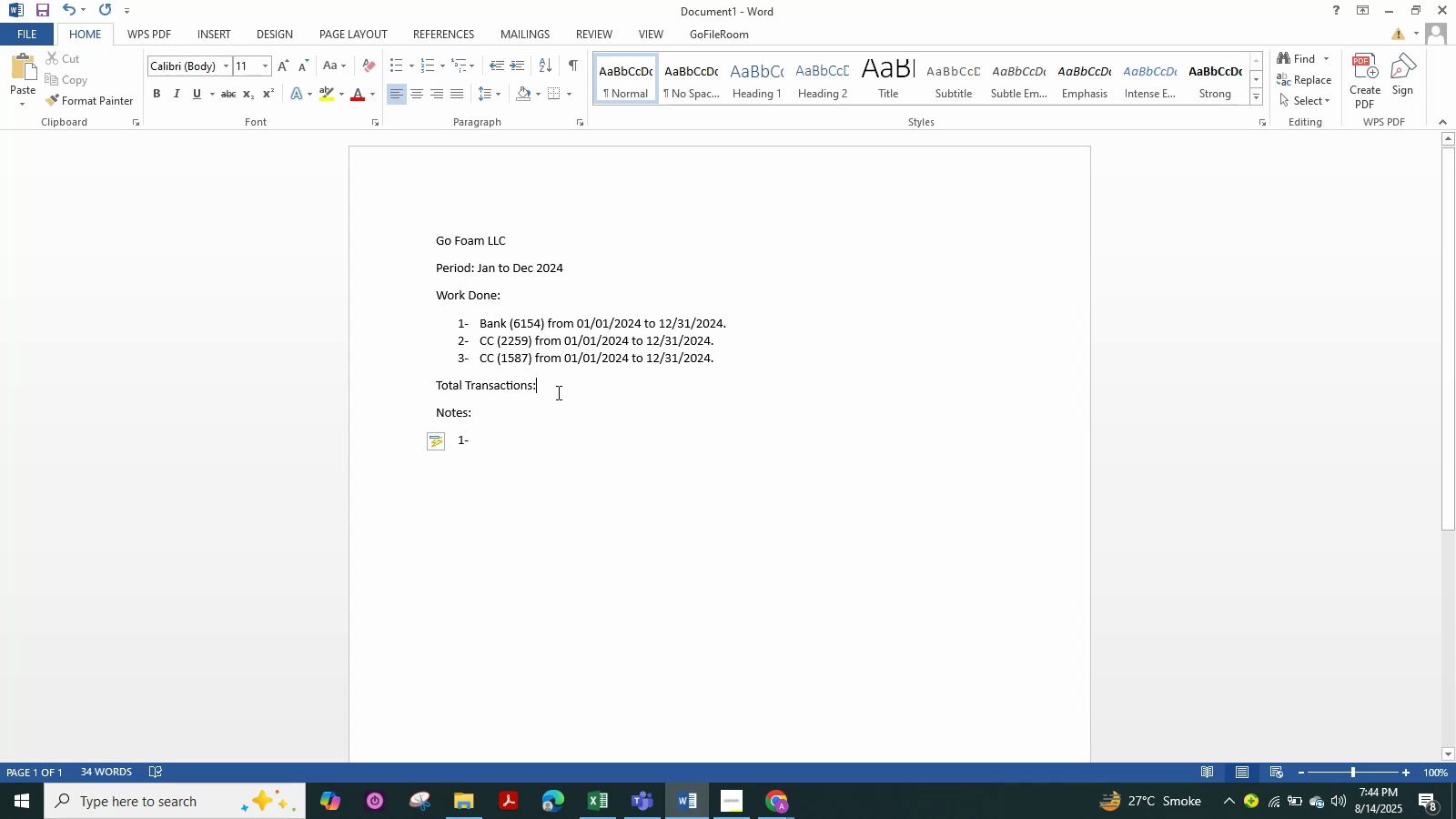 
key(Space)
 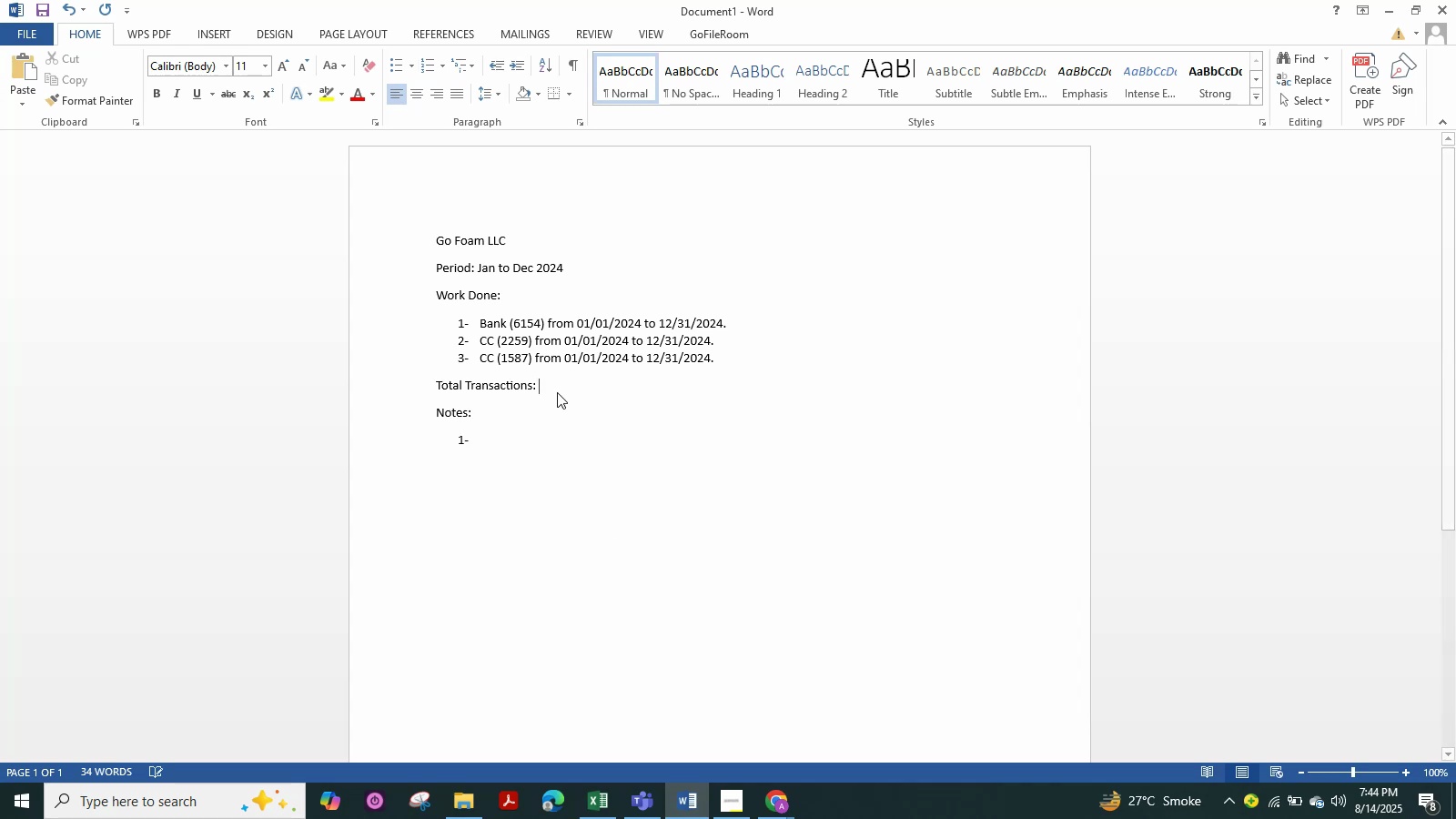 
key(Numpad7)
 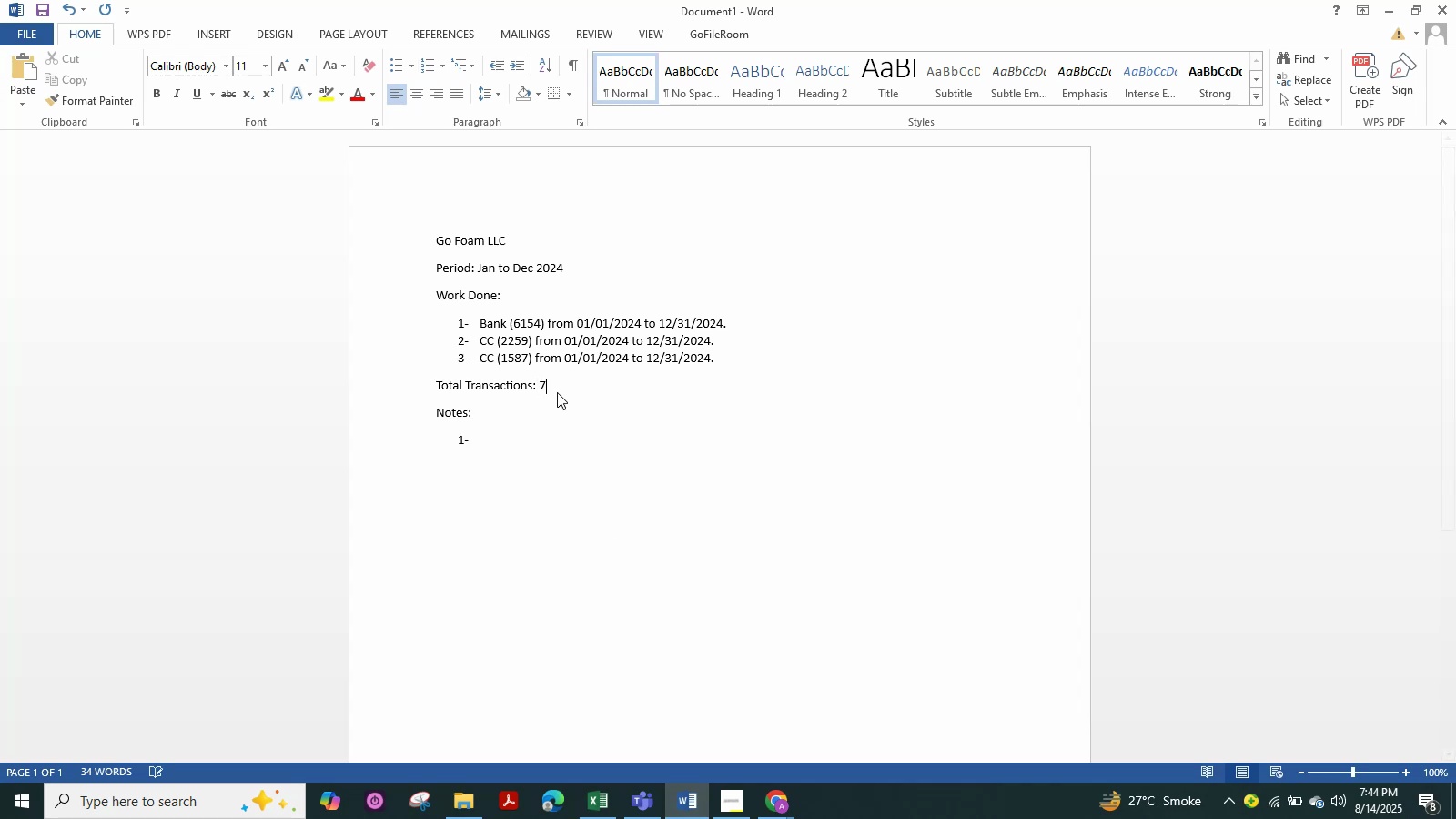 
key(Numpad5)
 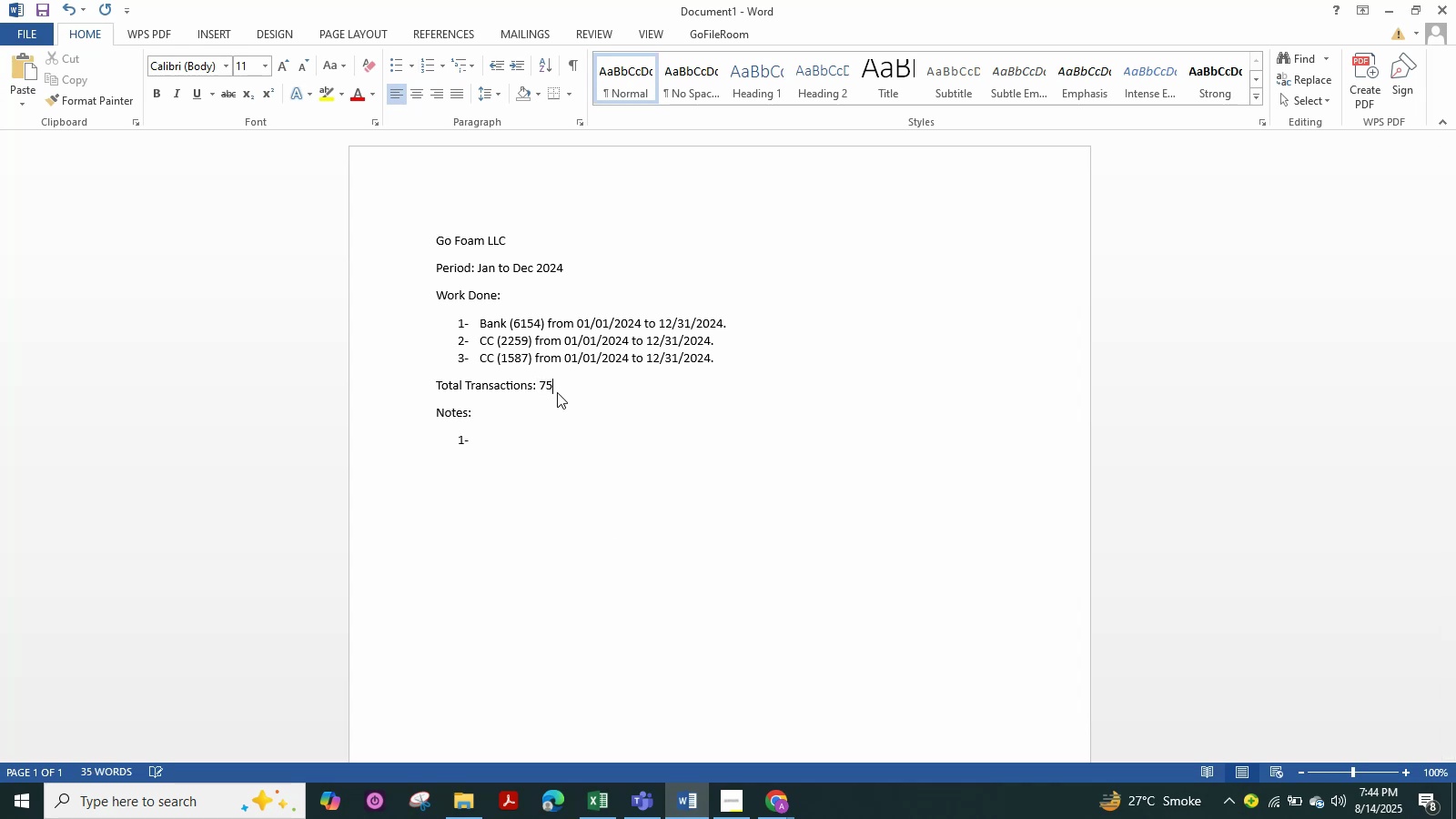 
key(Numpad6)
 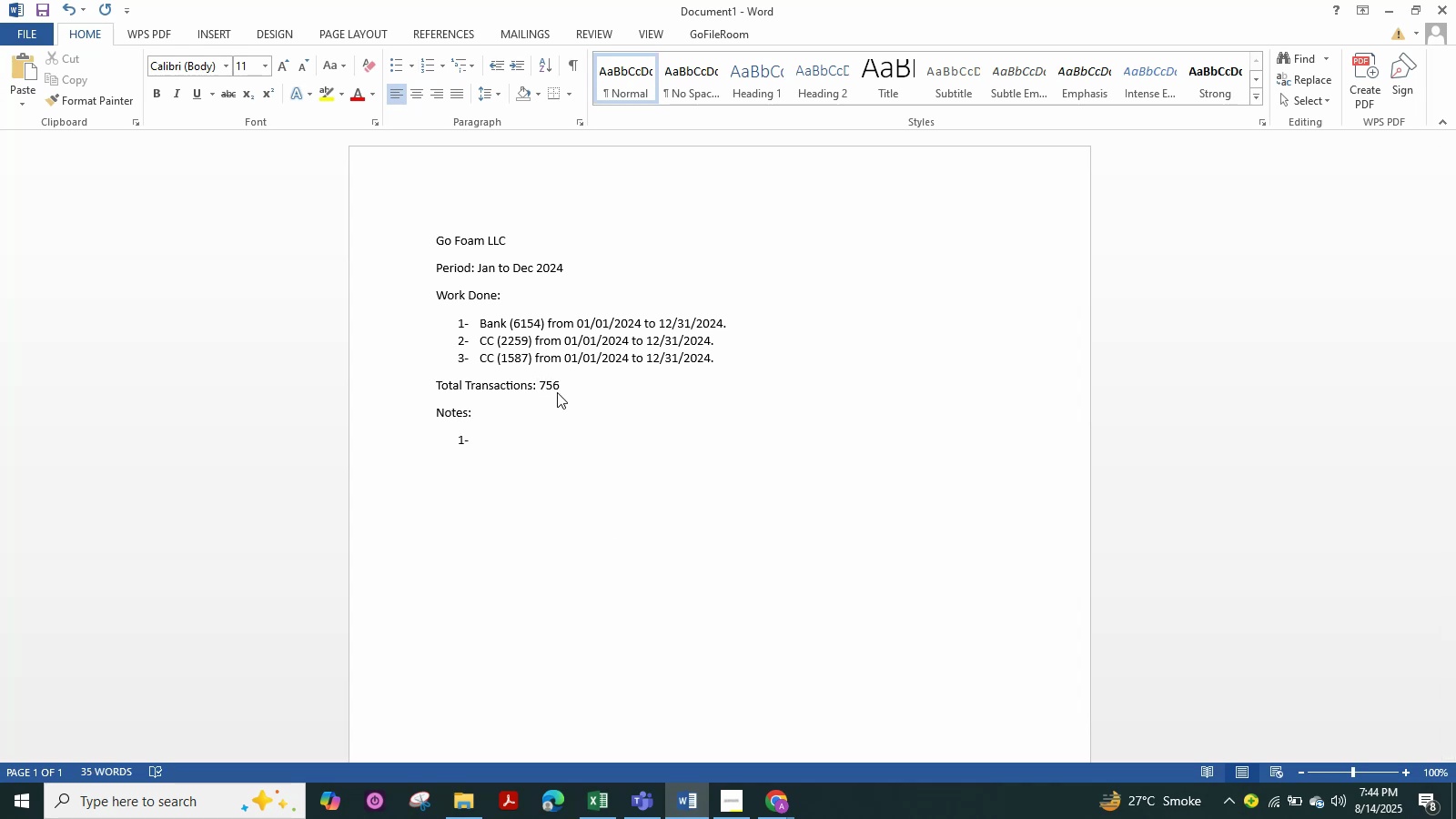 
key(ArrowRight)
 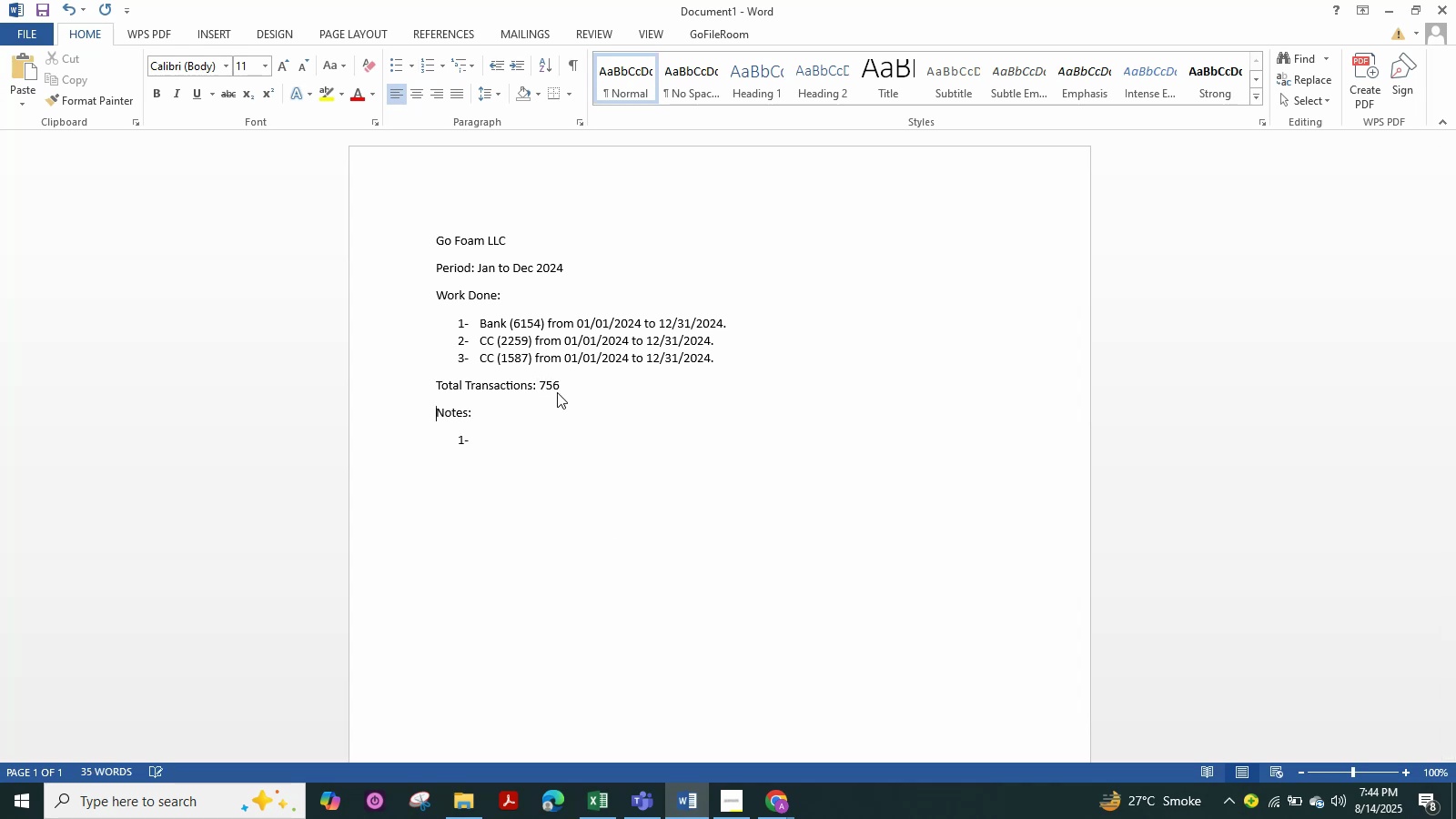 
key(ArrowDown)
 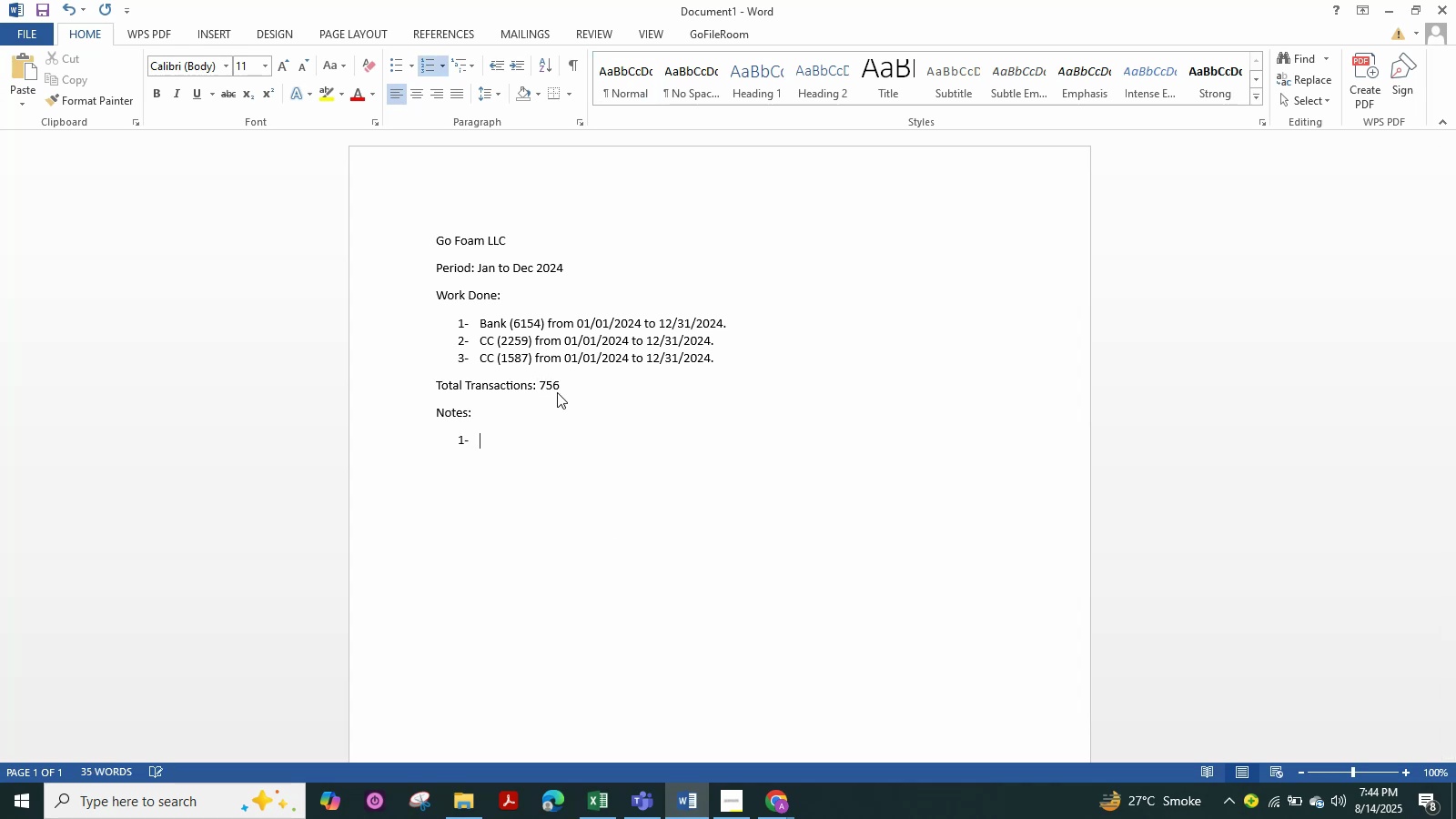 
key(Alt+AltLeft)
 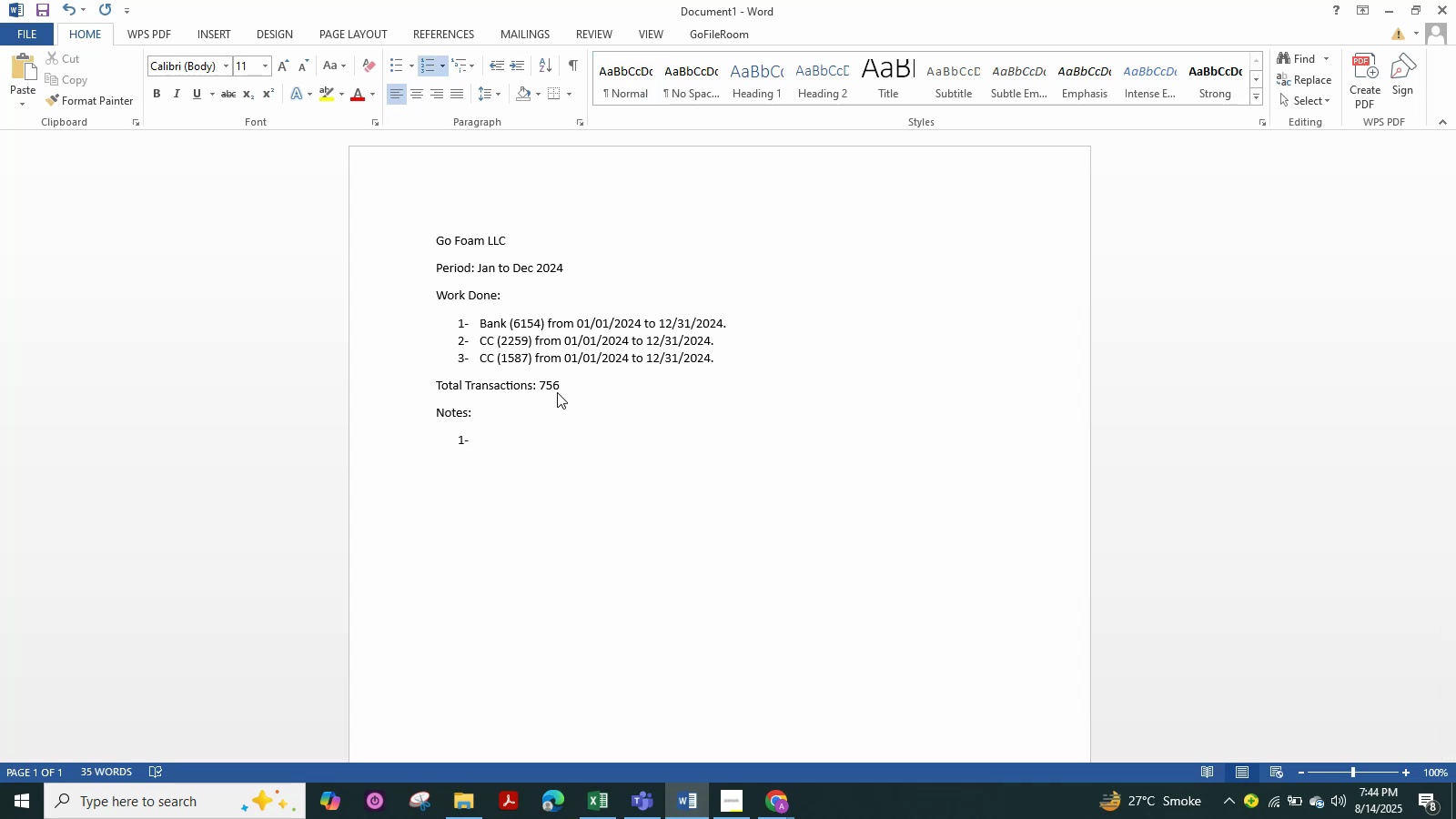 
key(Alt+Tab)
 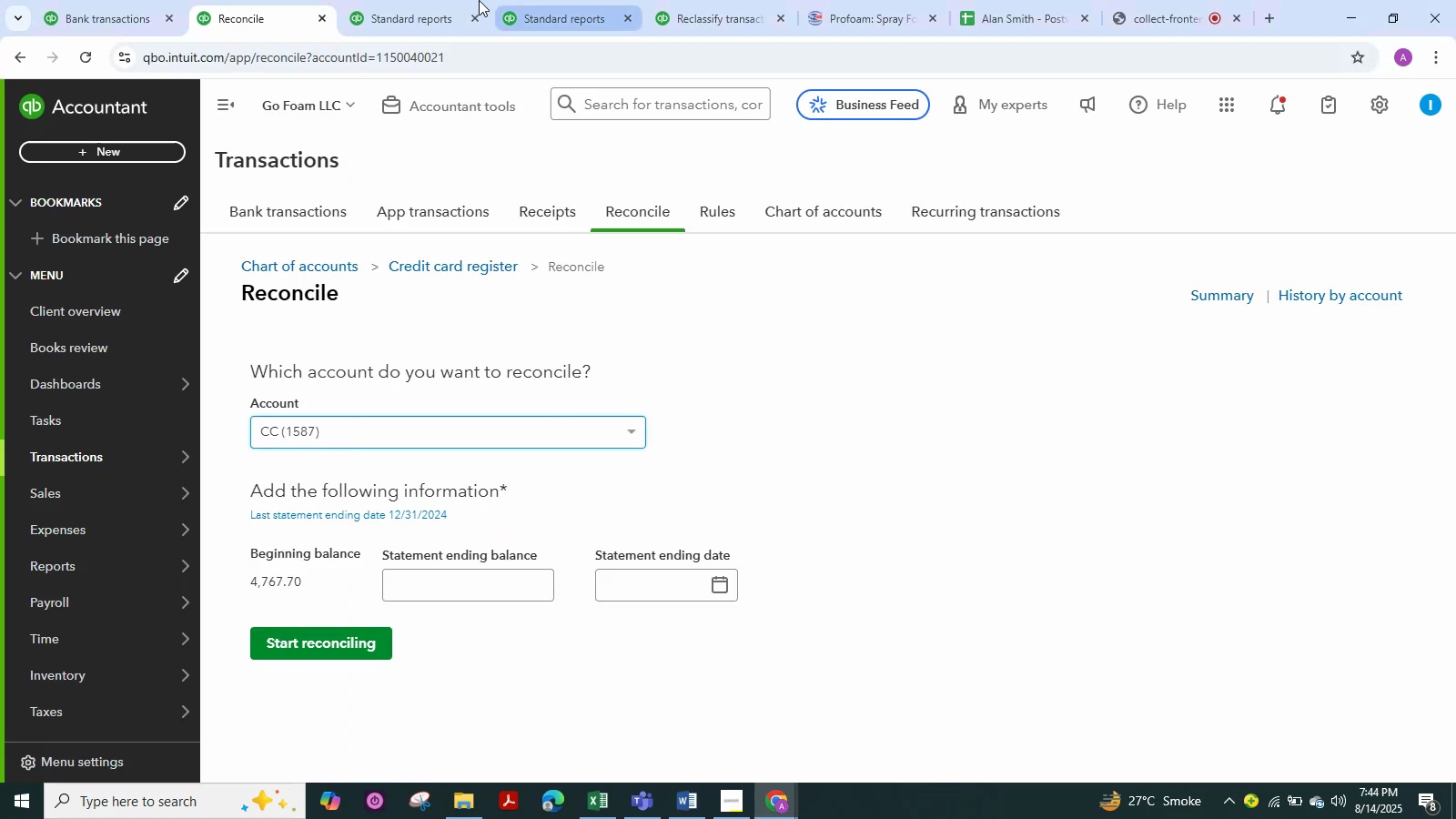 
left_click([411, 0])
 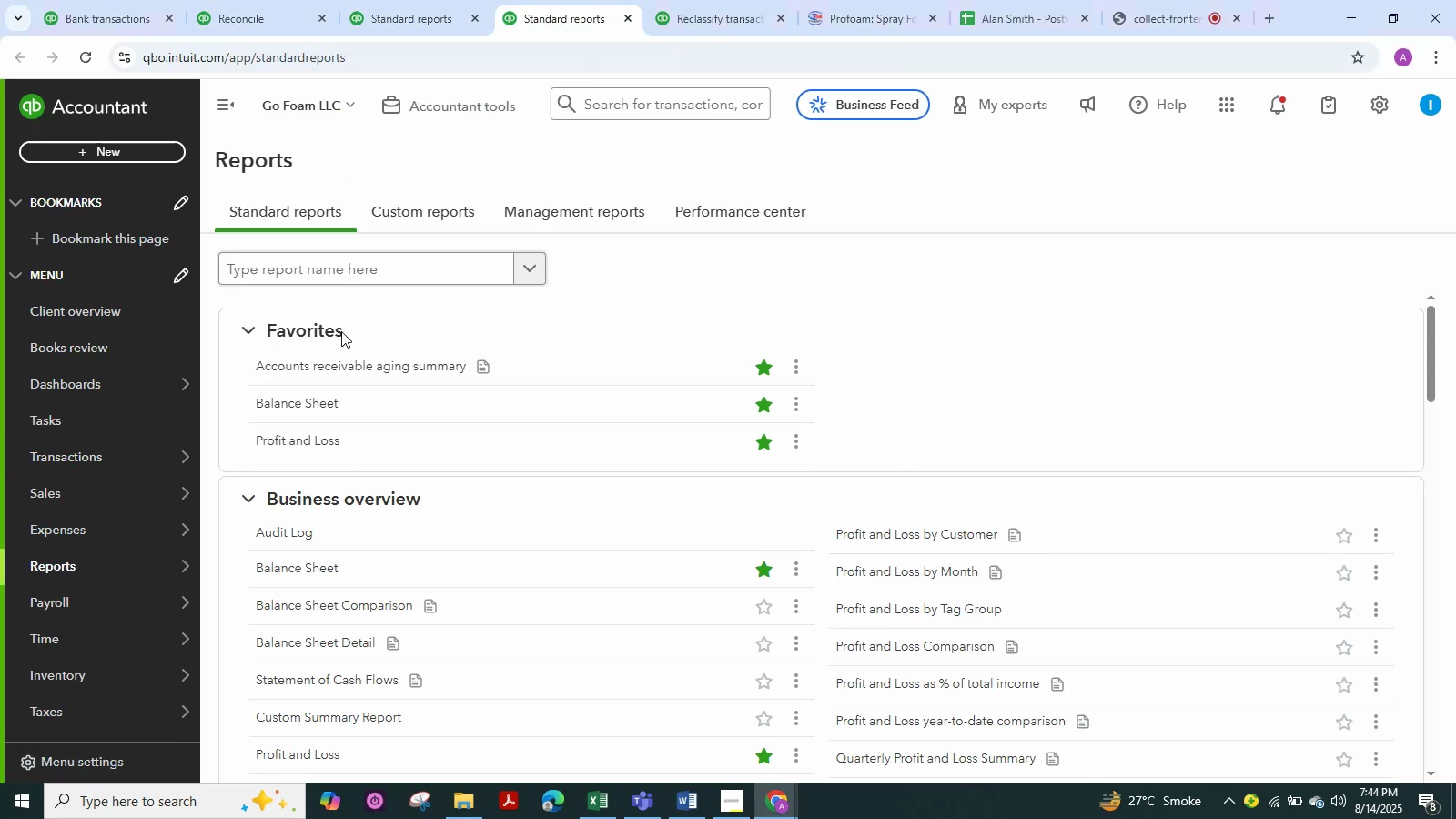 
left_click([292, 444])
 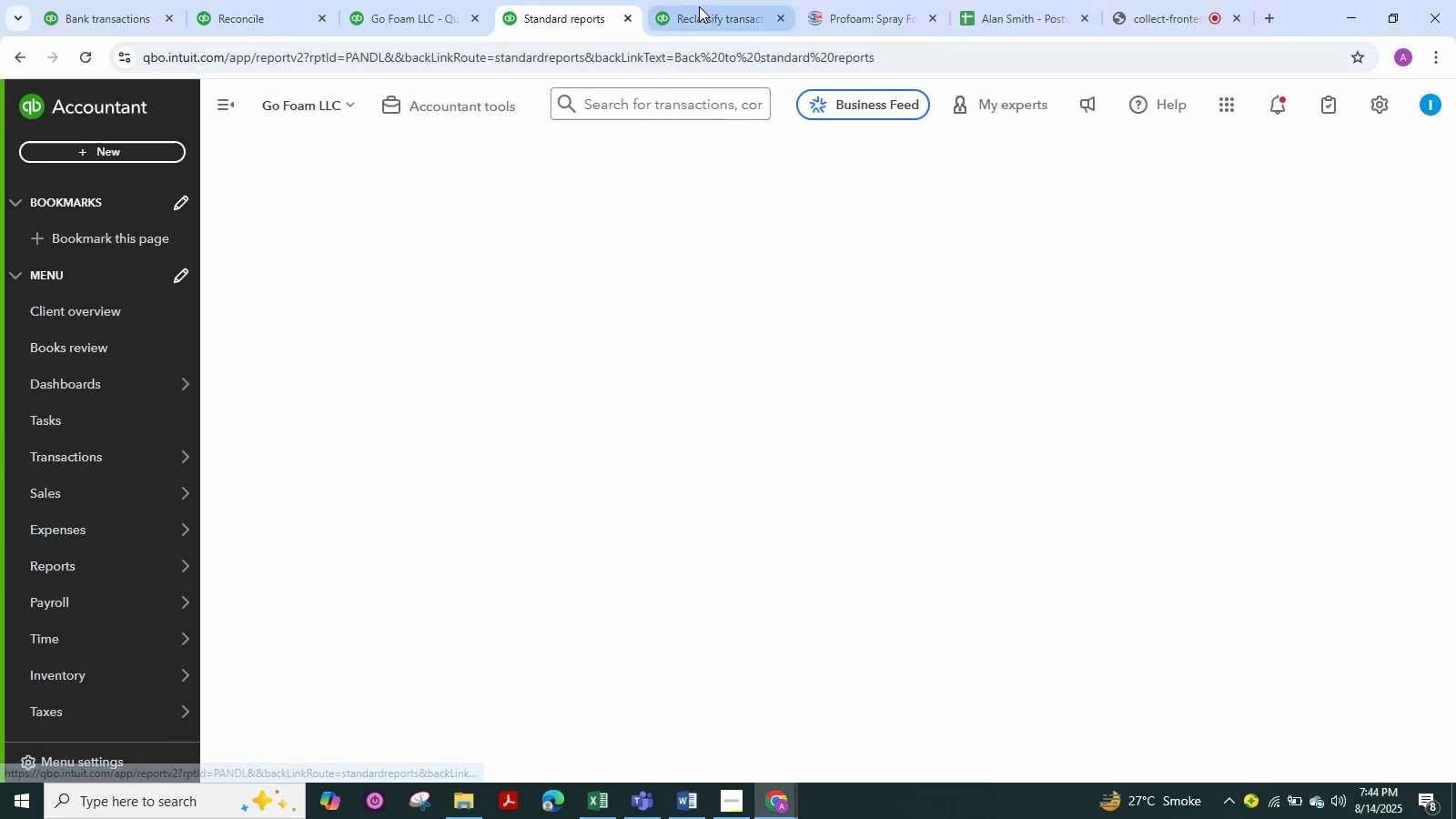 
left_click([699, 6])
 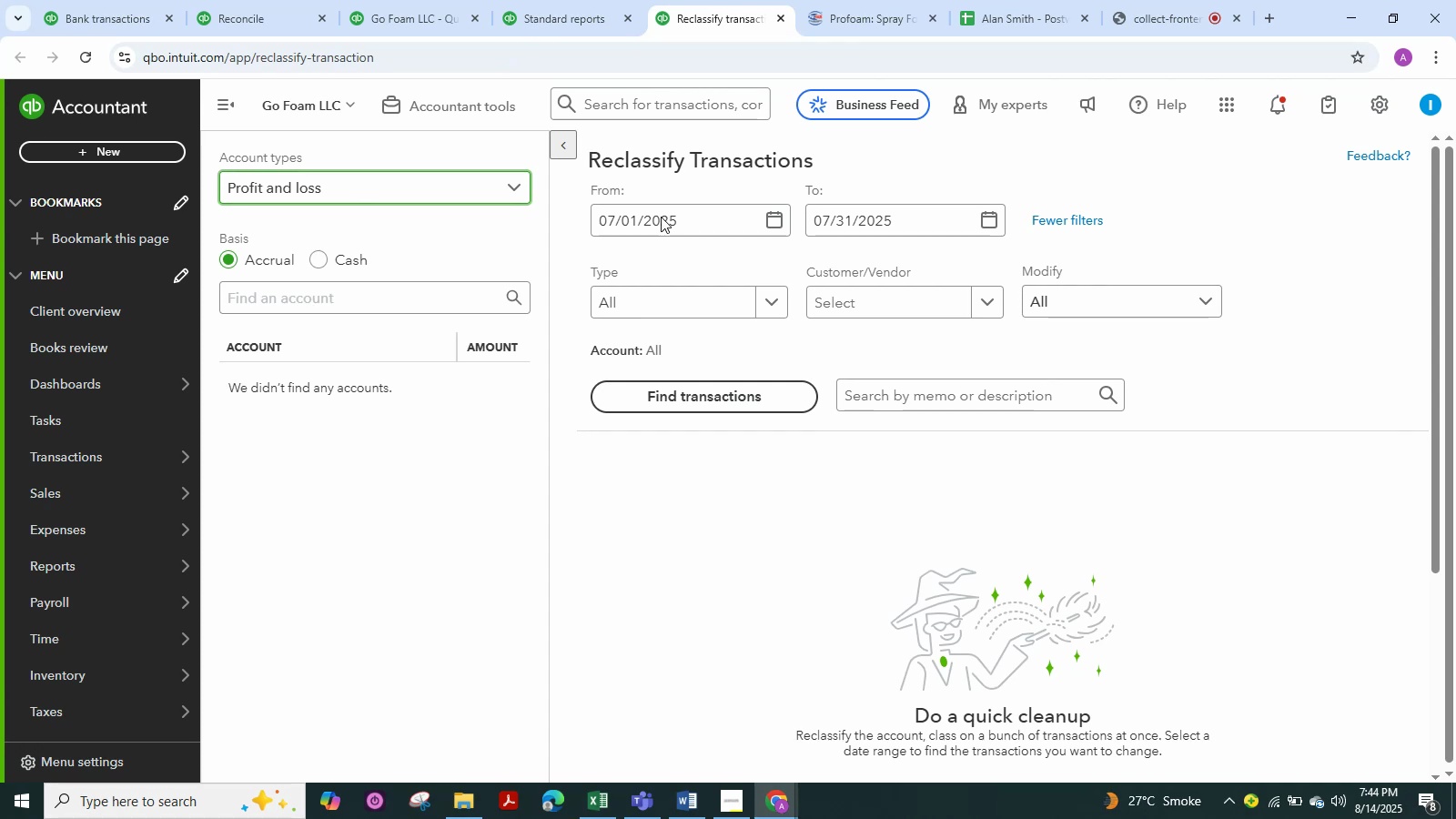 
left_click_drag(start_coordinate=[679, 232], to_coordinate=[580, 222])
 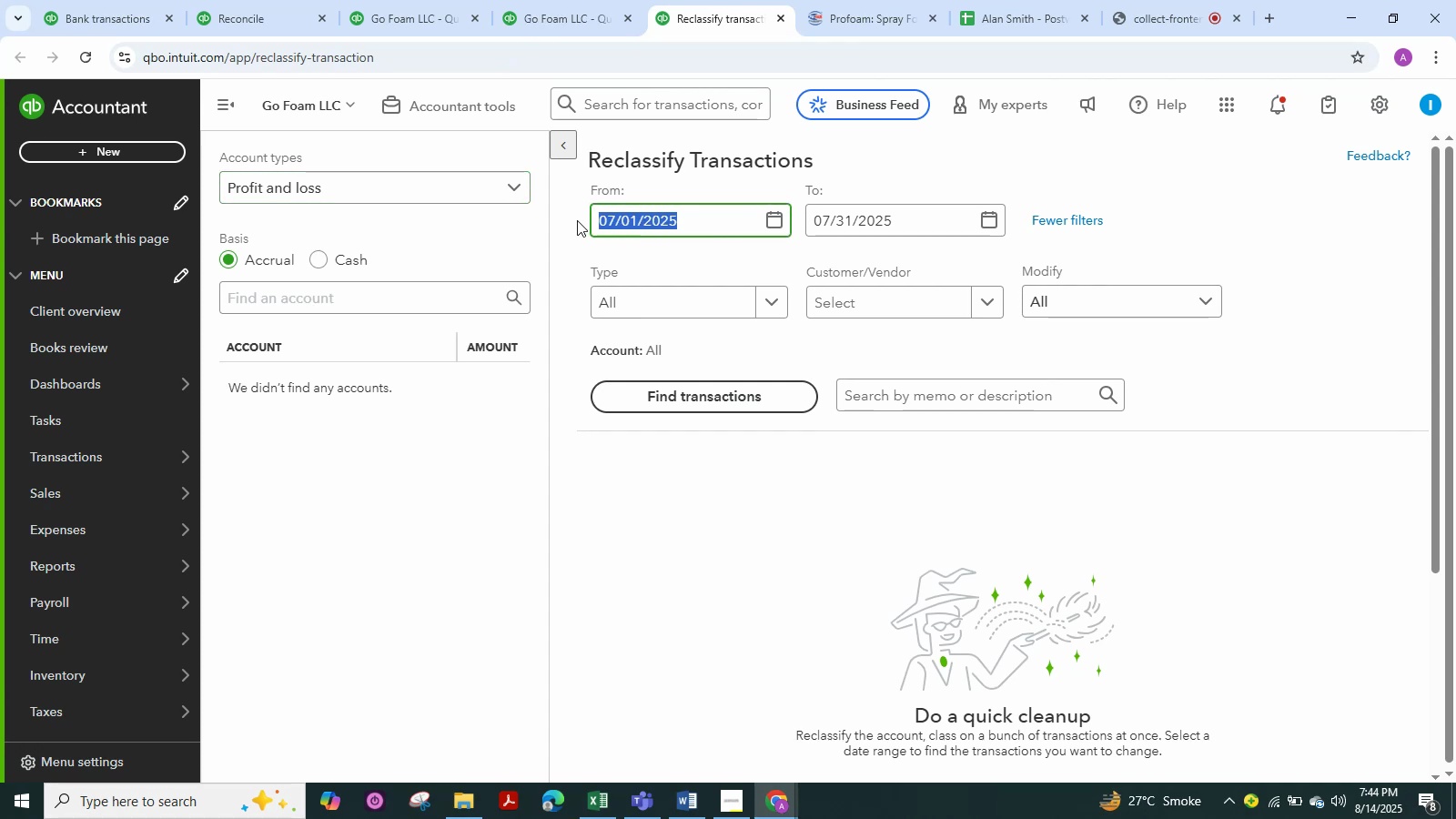 
key(Numpad1)
 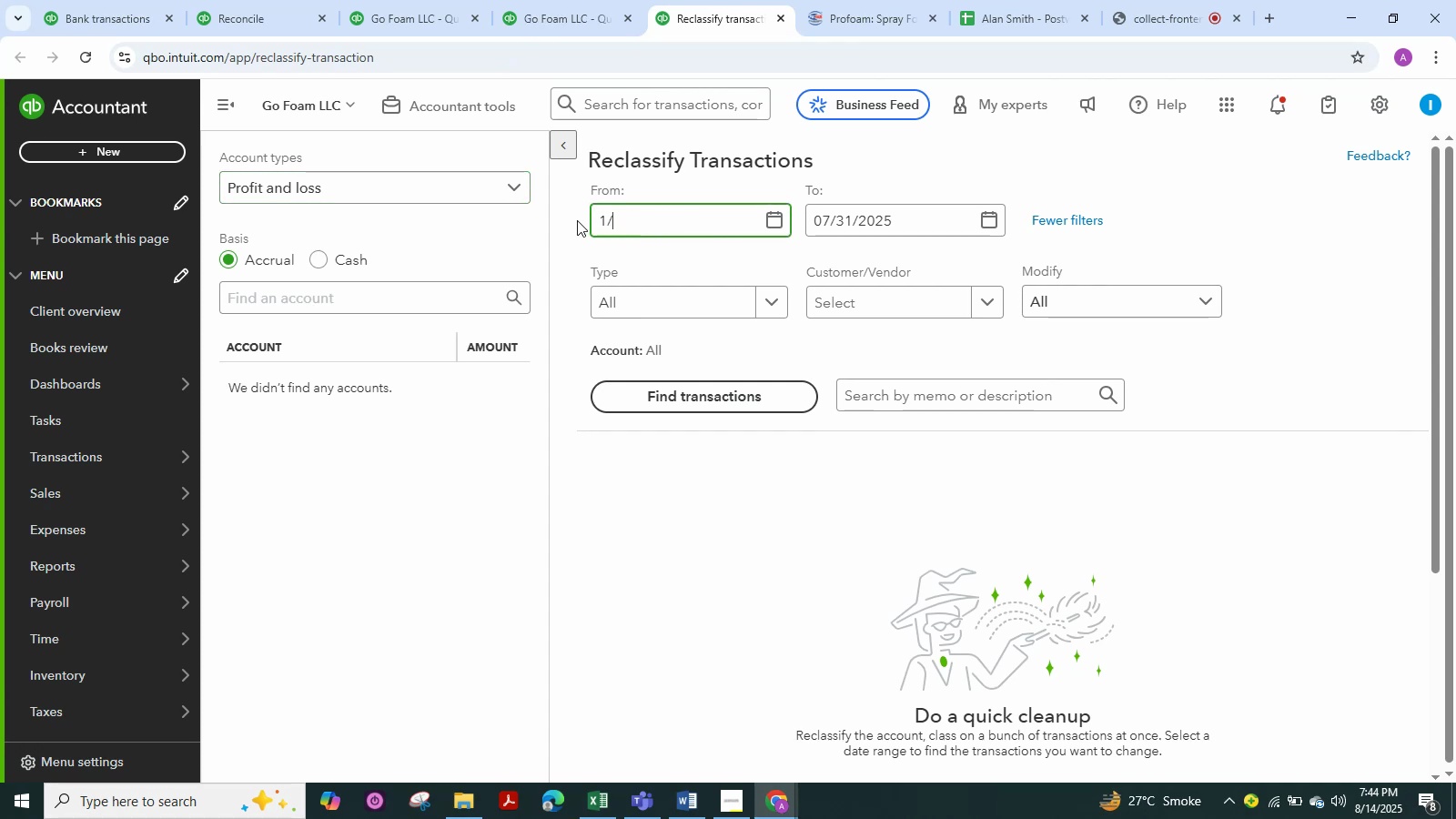 
key(NumpadDivide)
 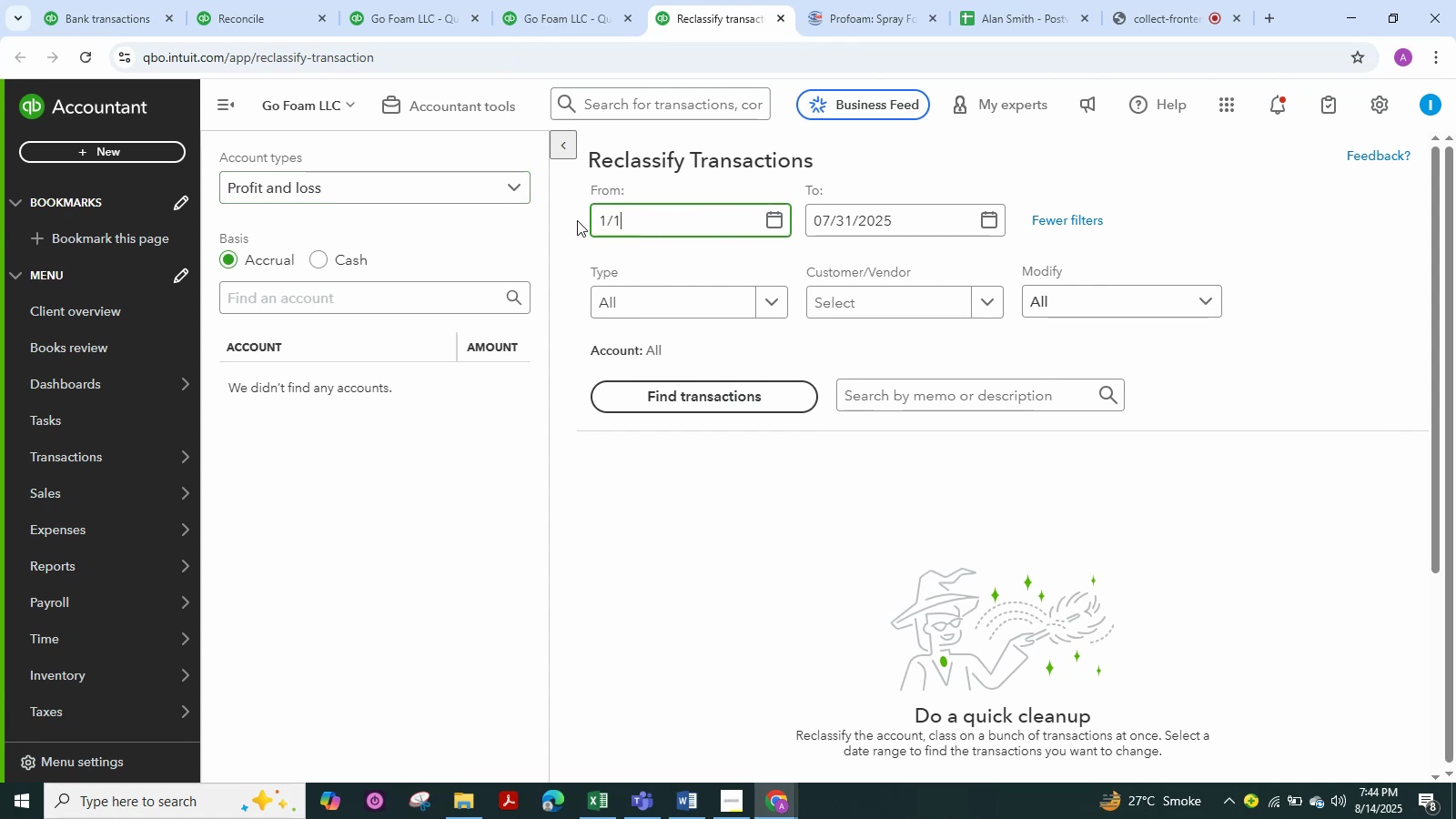 
key(Numpad1)
 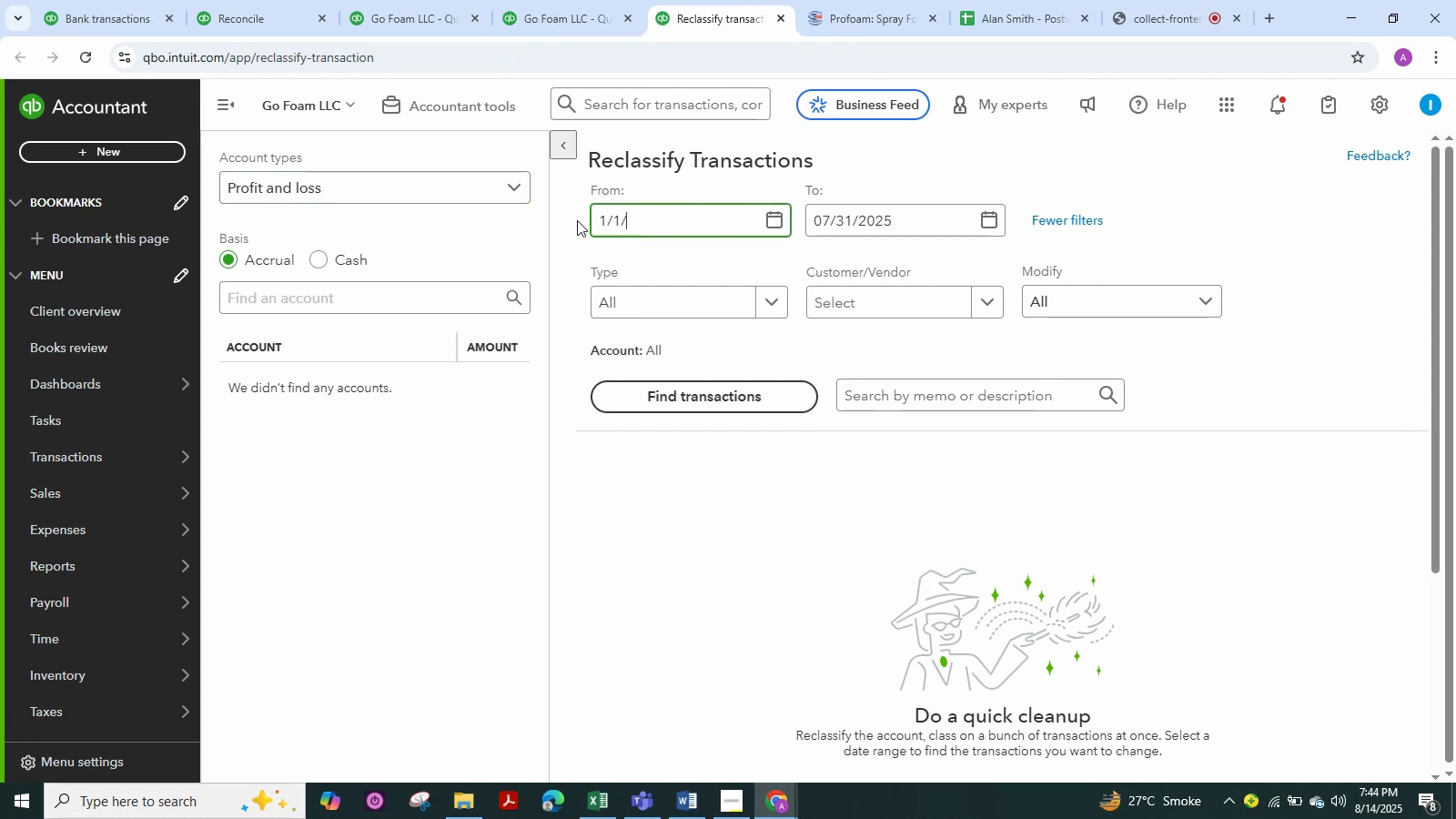 
key(NumpadDivide)
 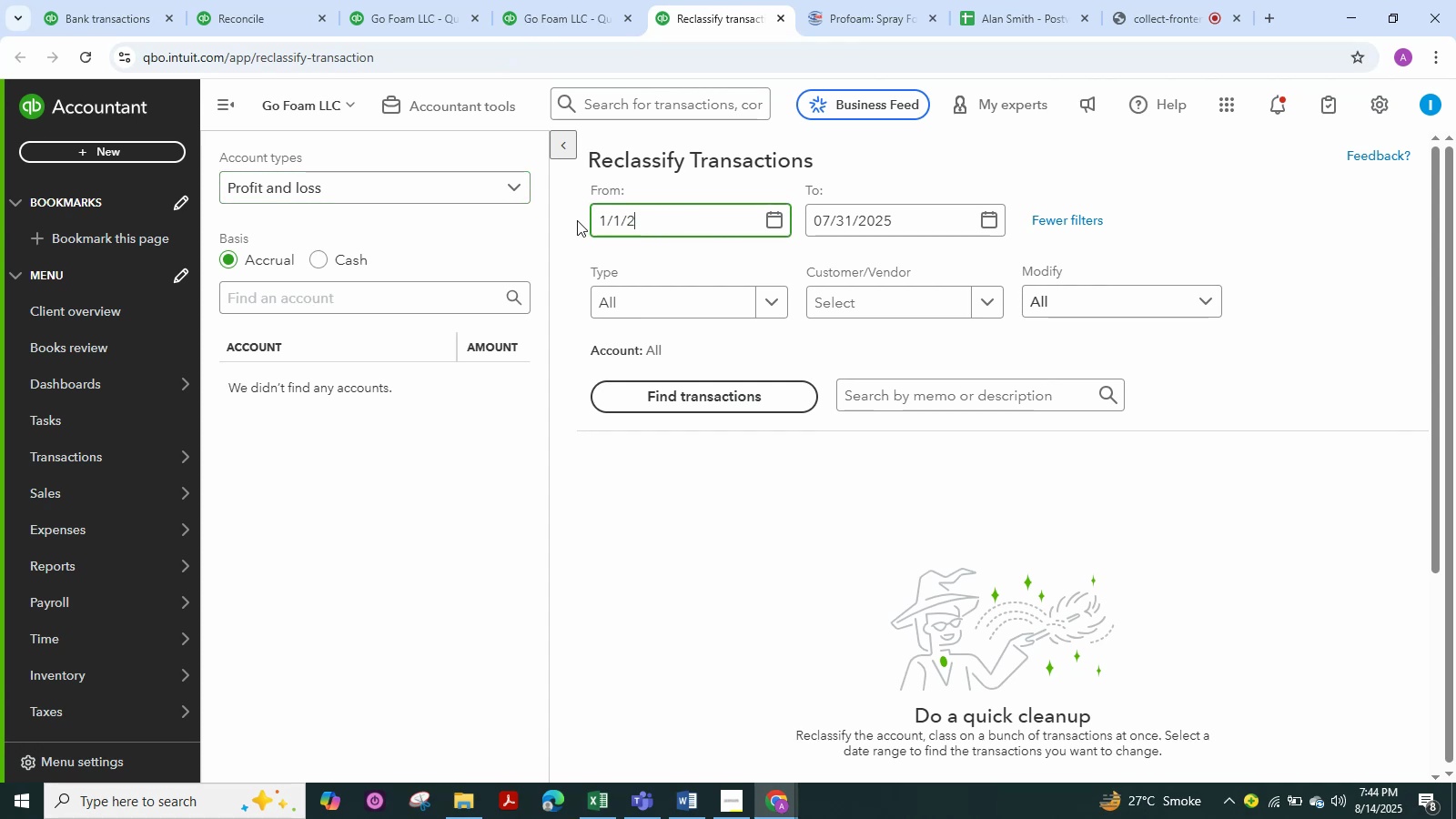 
key(Numpad2)
 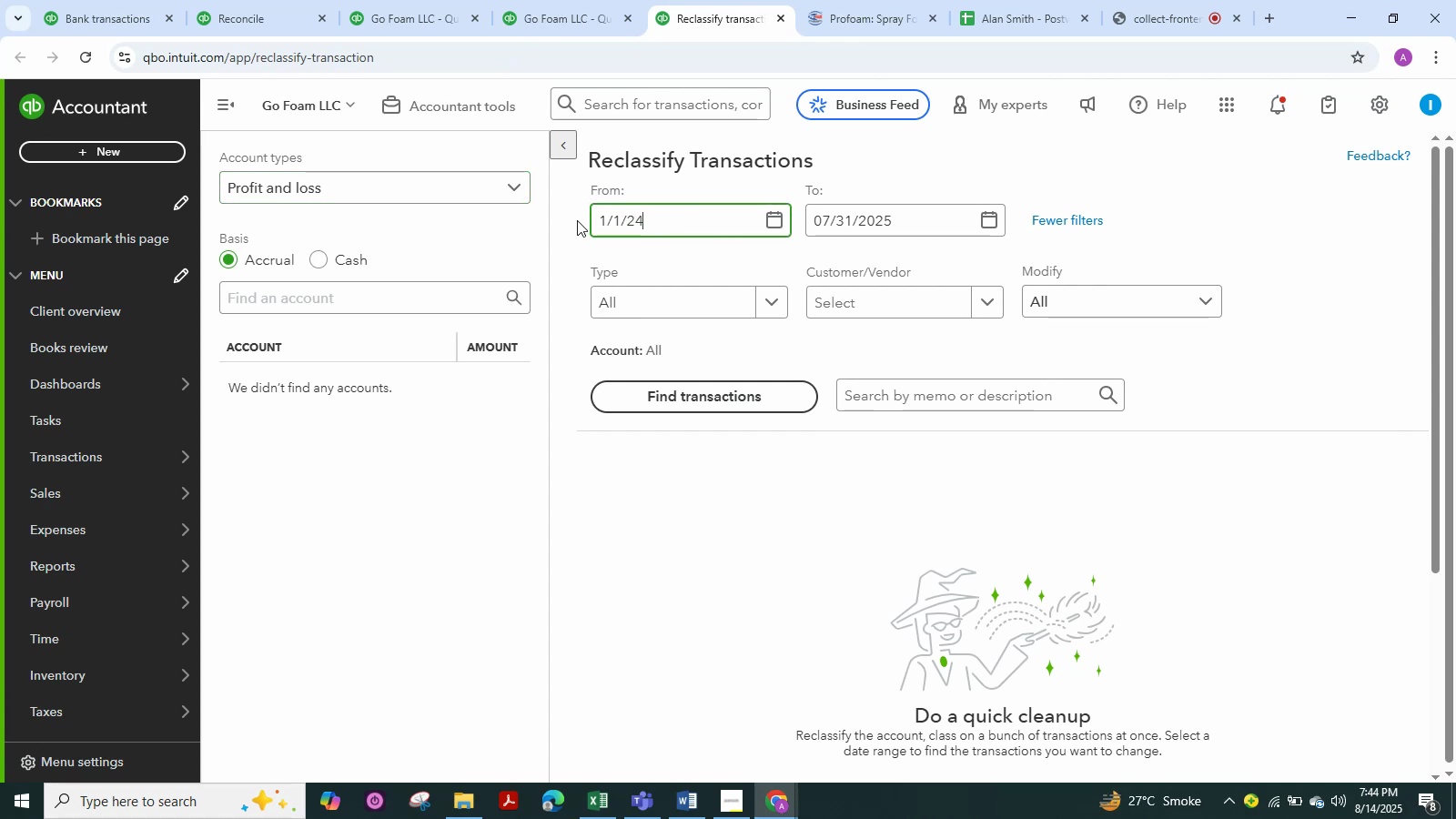 
key(Numpad4)
 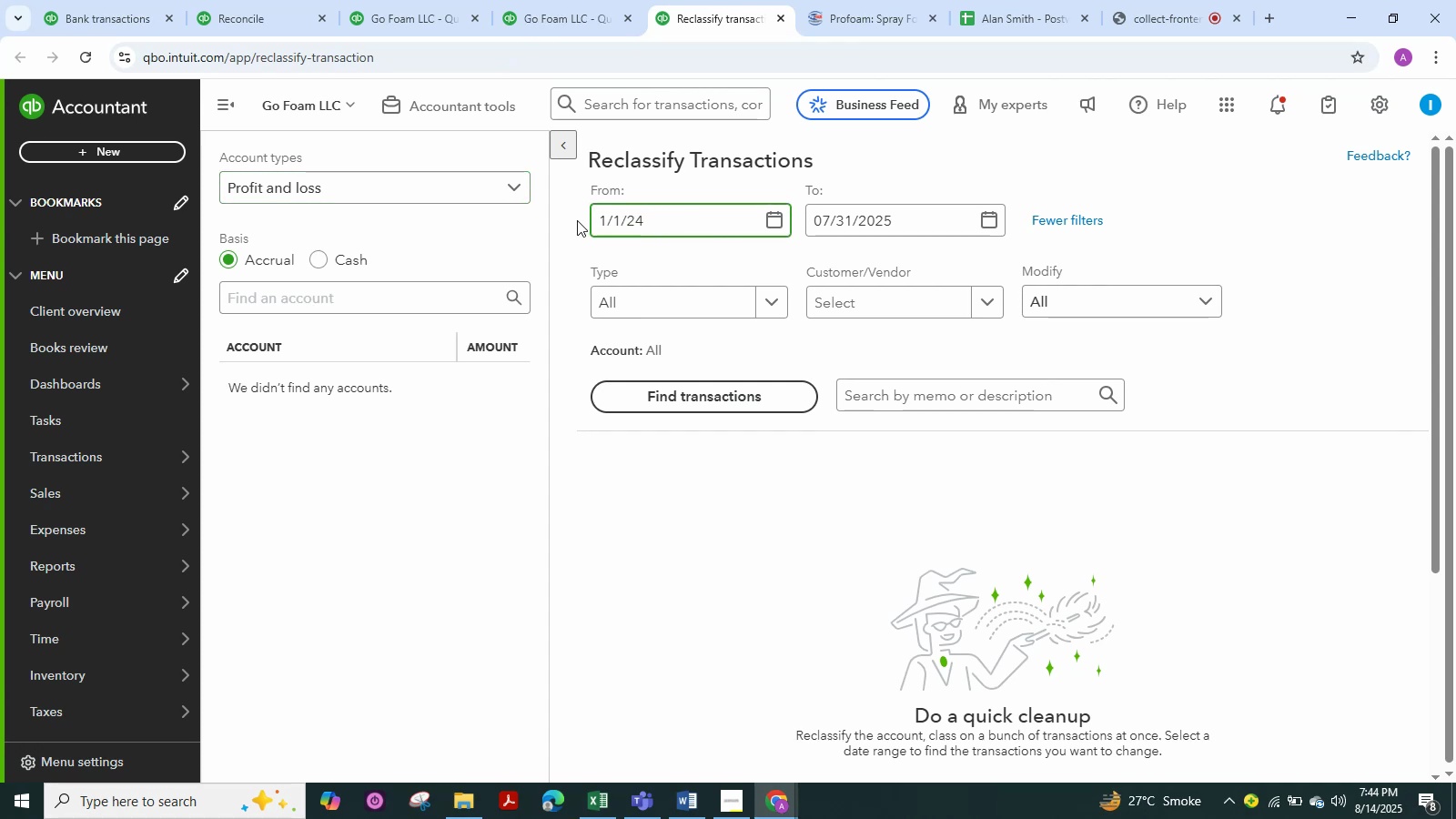 
key(Tab)
 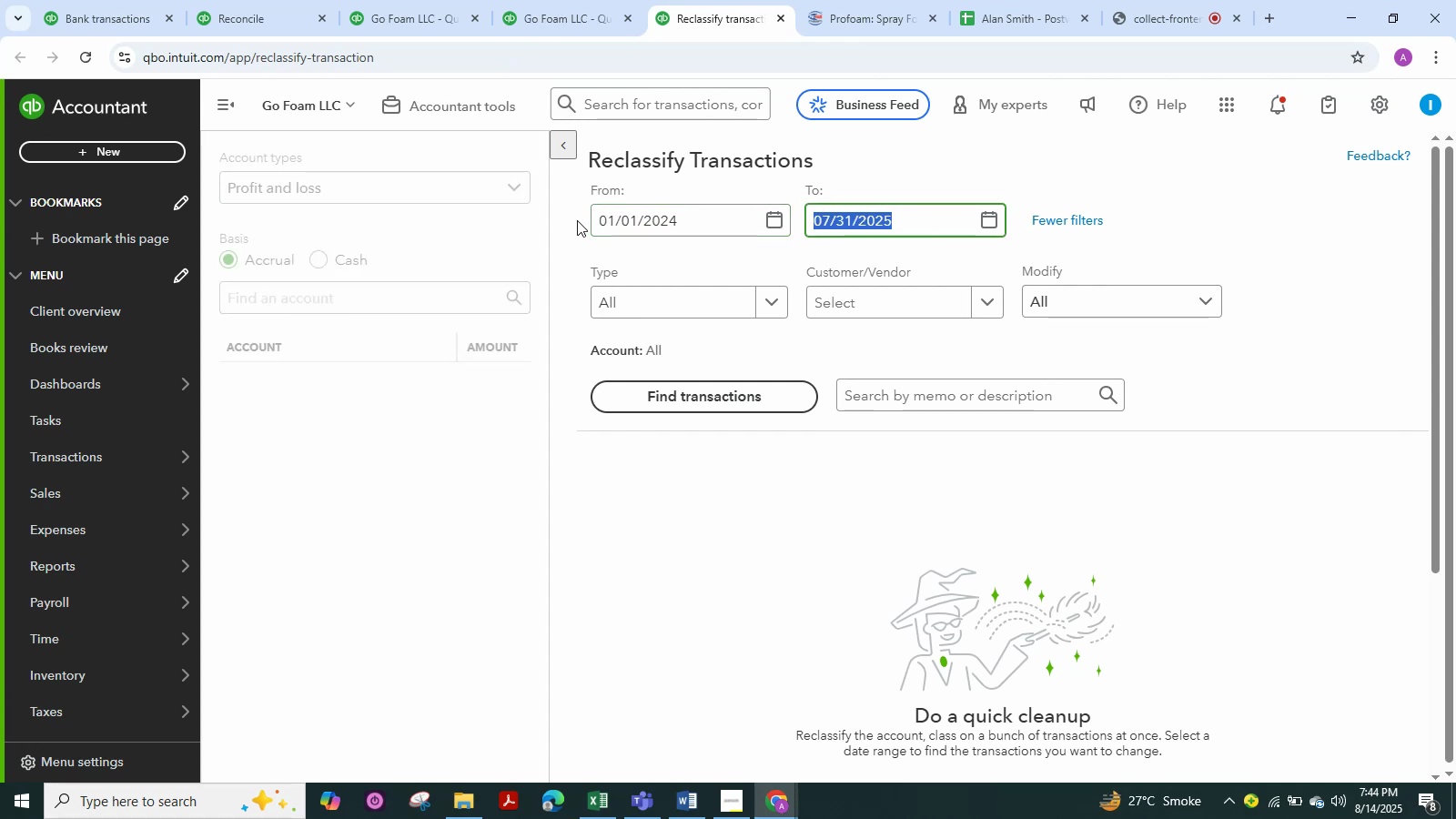 
key(Numpad1)
 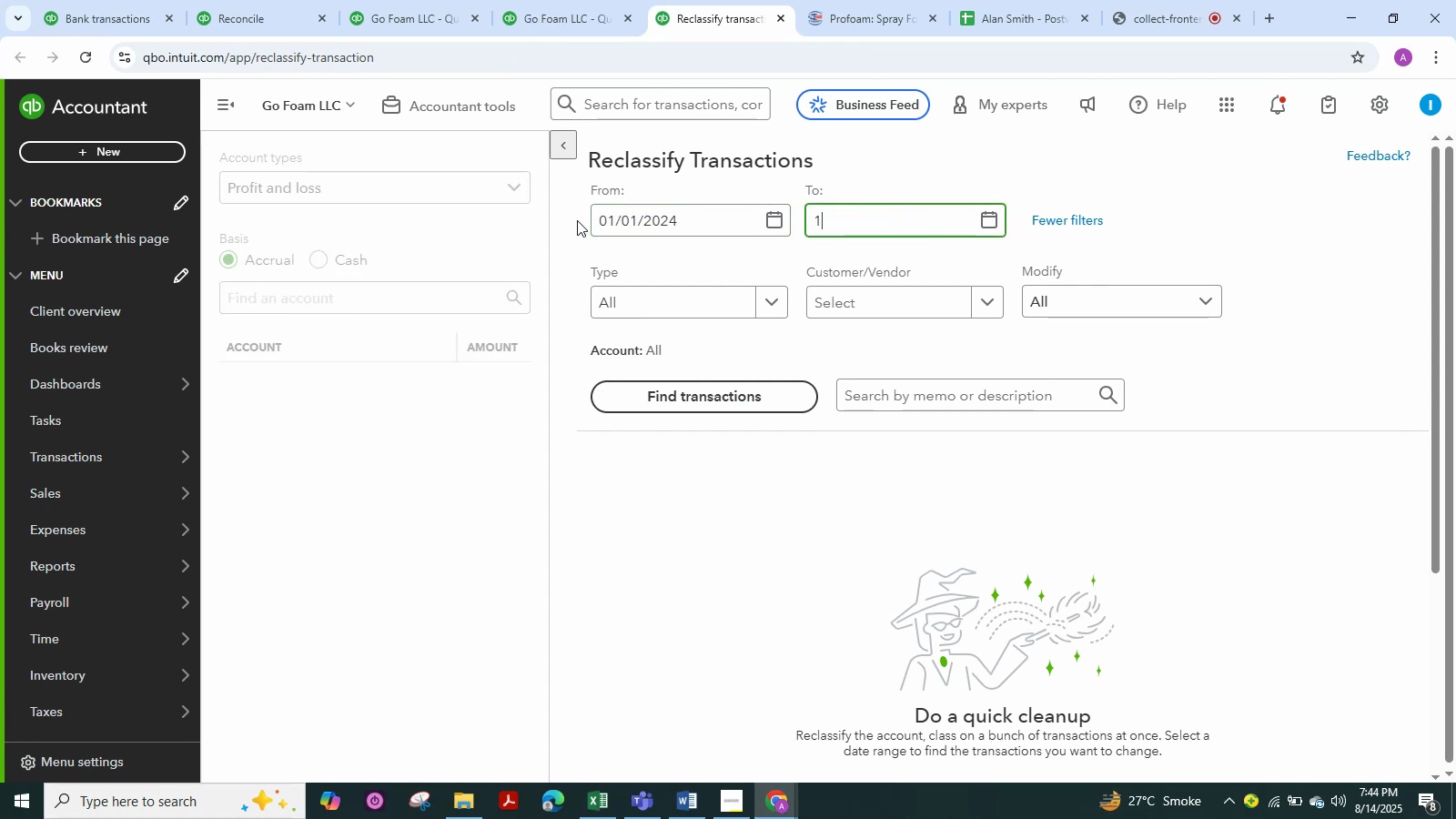 
key(Numpad2)
 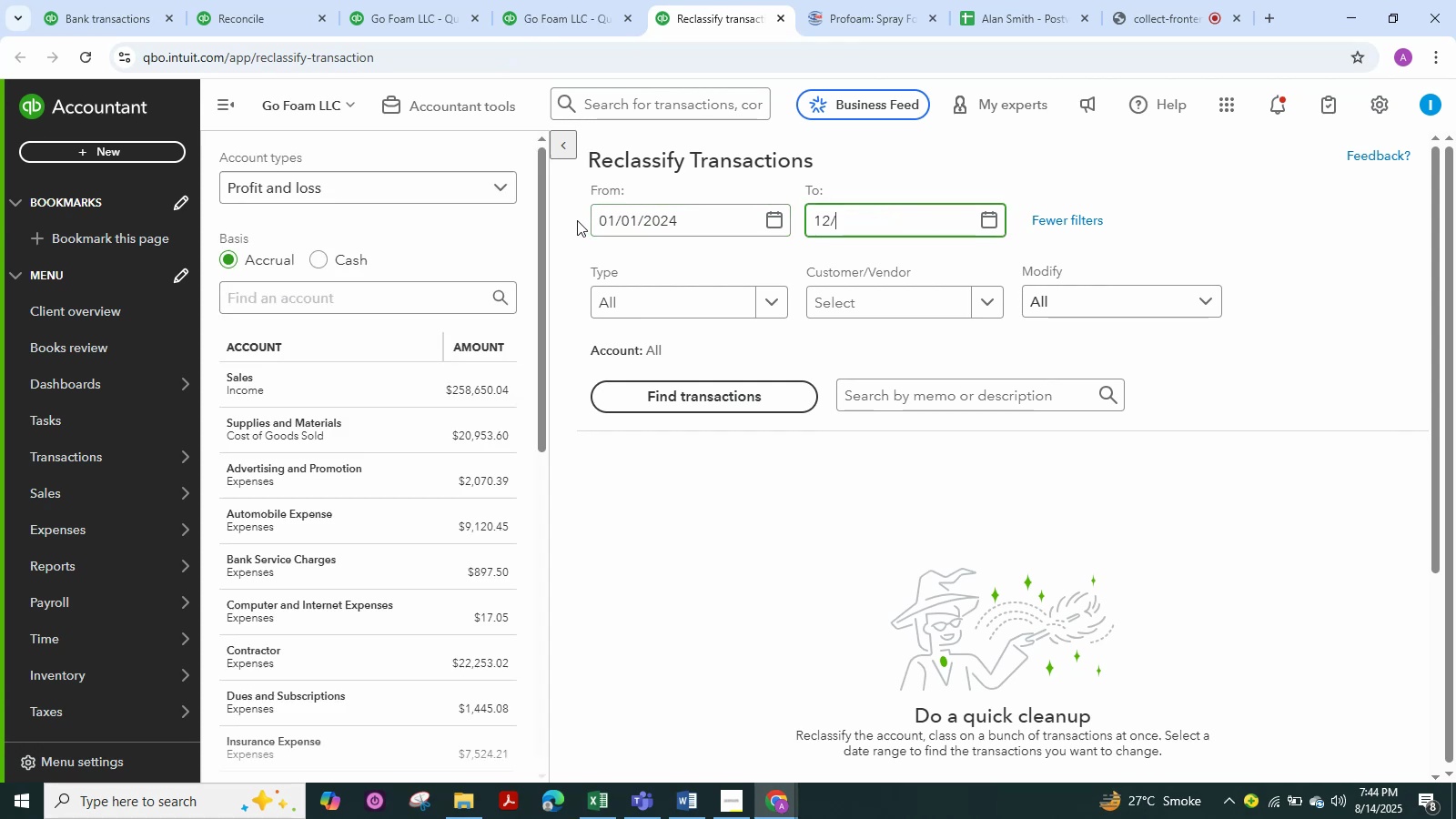 
key(NumpadDivide)
 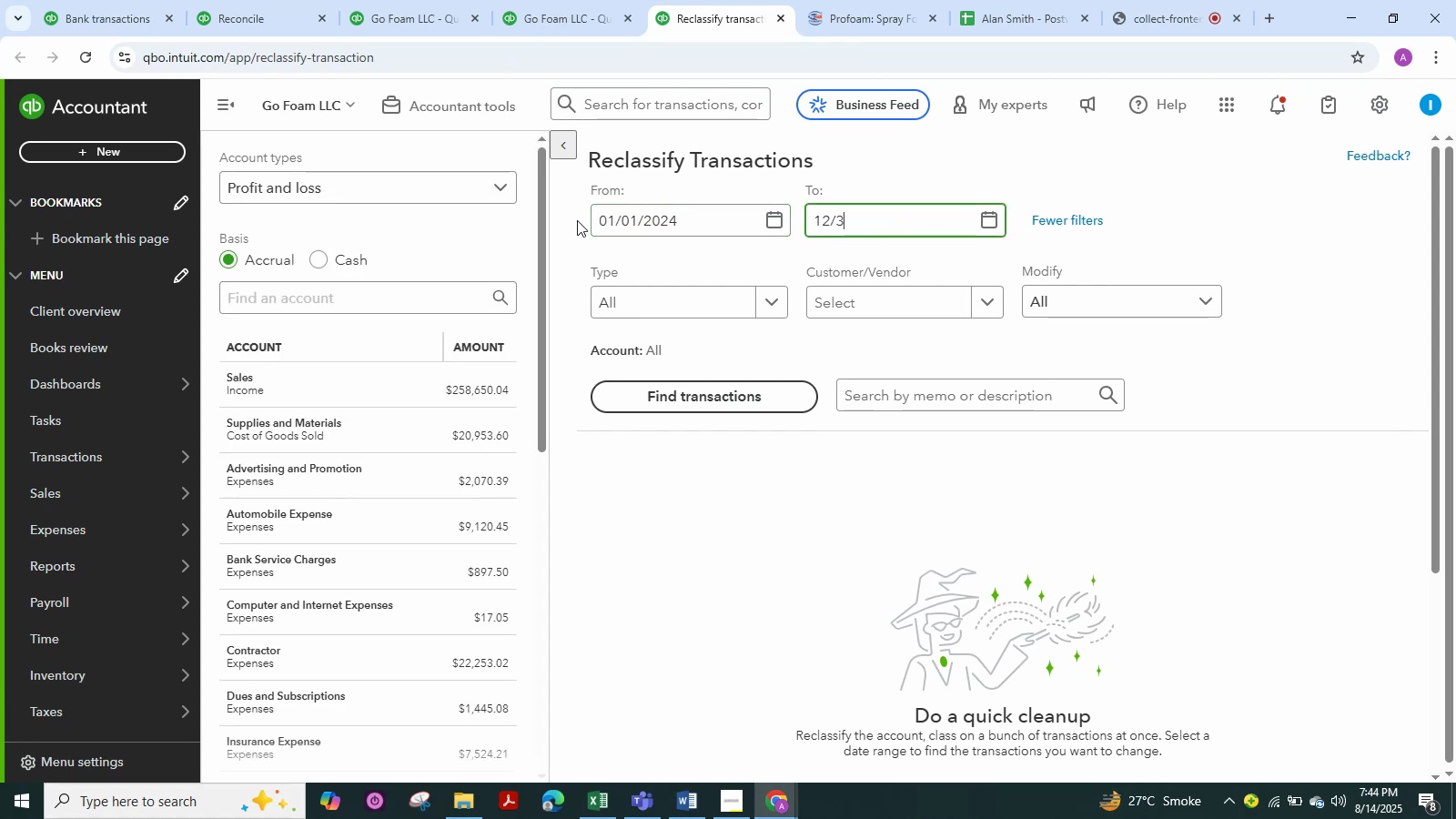 
key(Numpad3)
 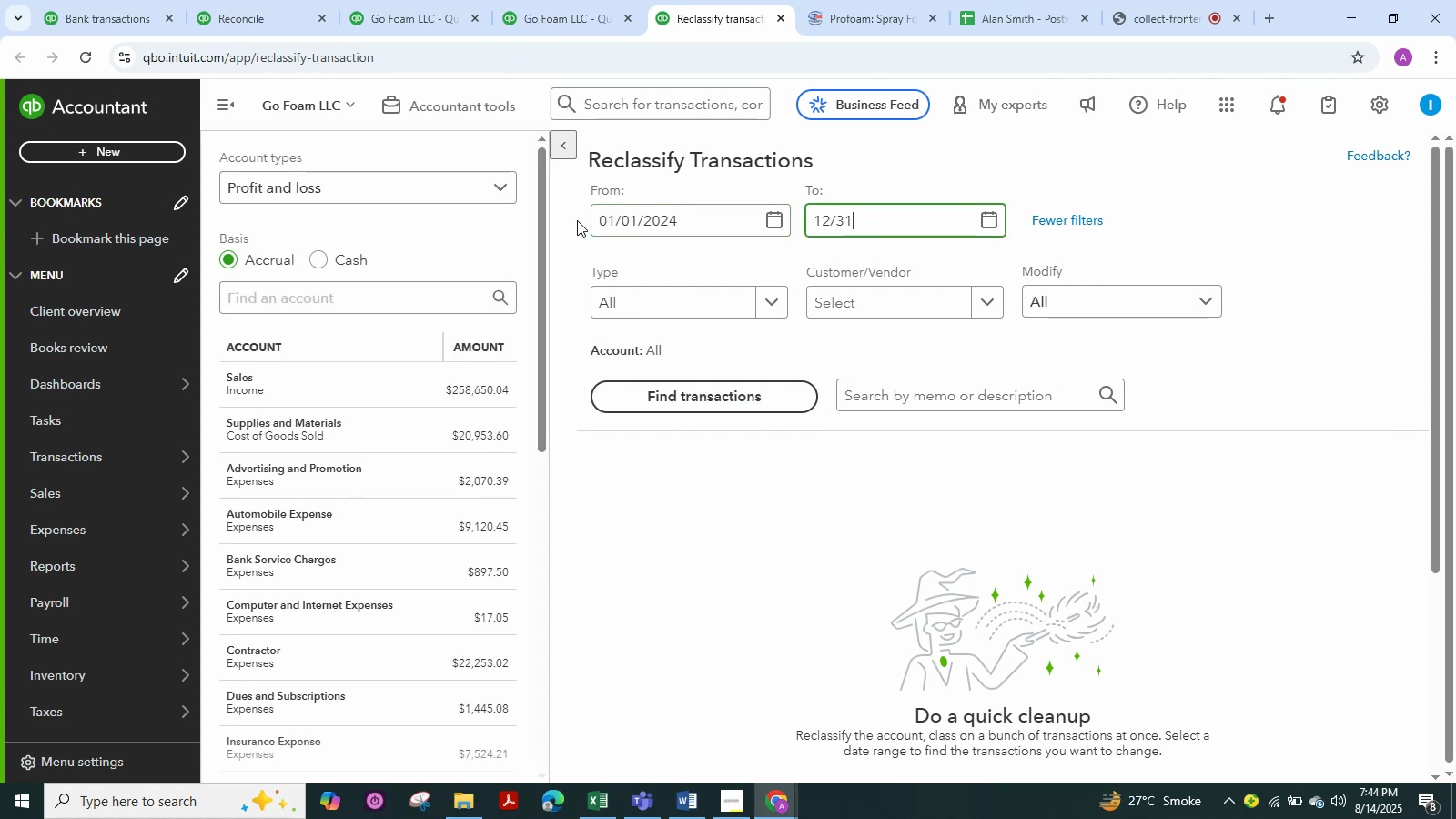 
key(Numpad1)
 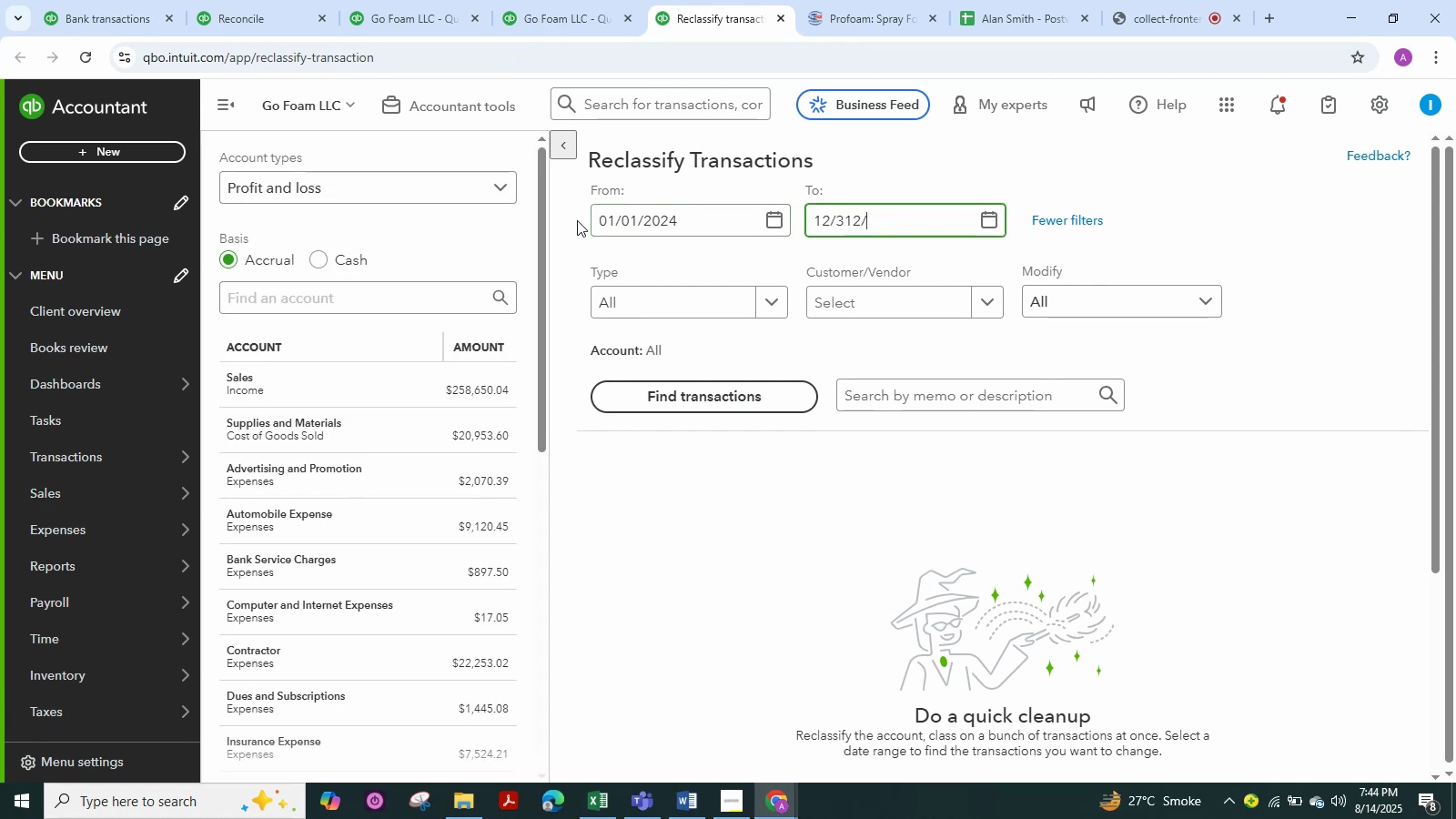 
key(Numpad2)
 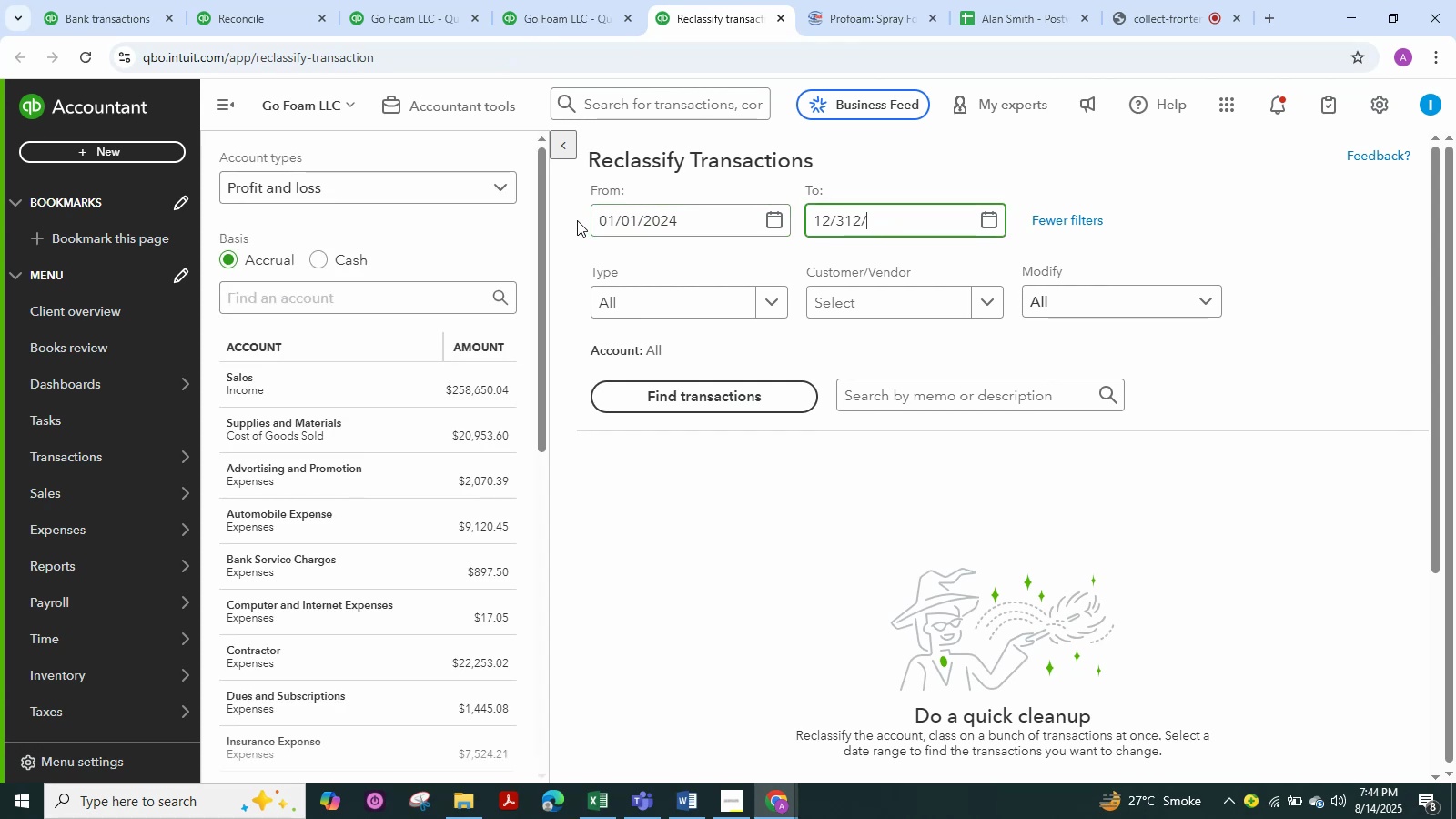 
key(NumpadDivide)
 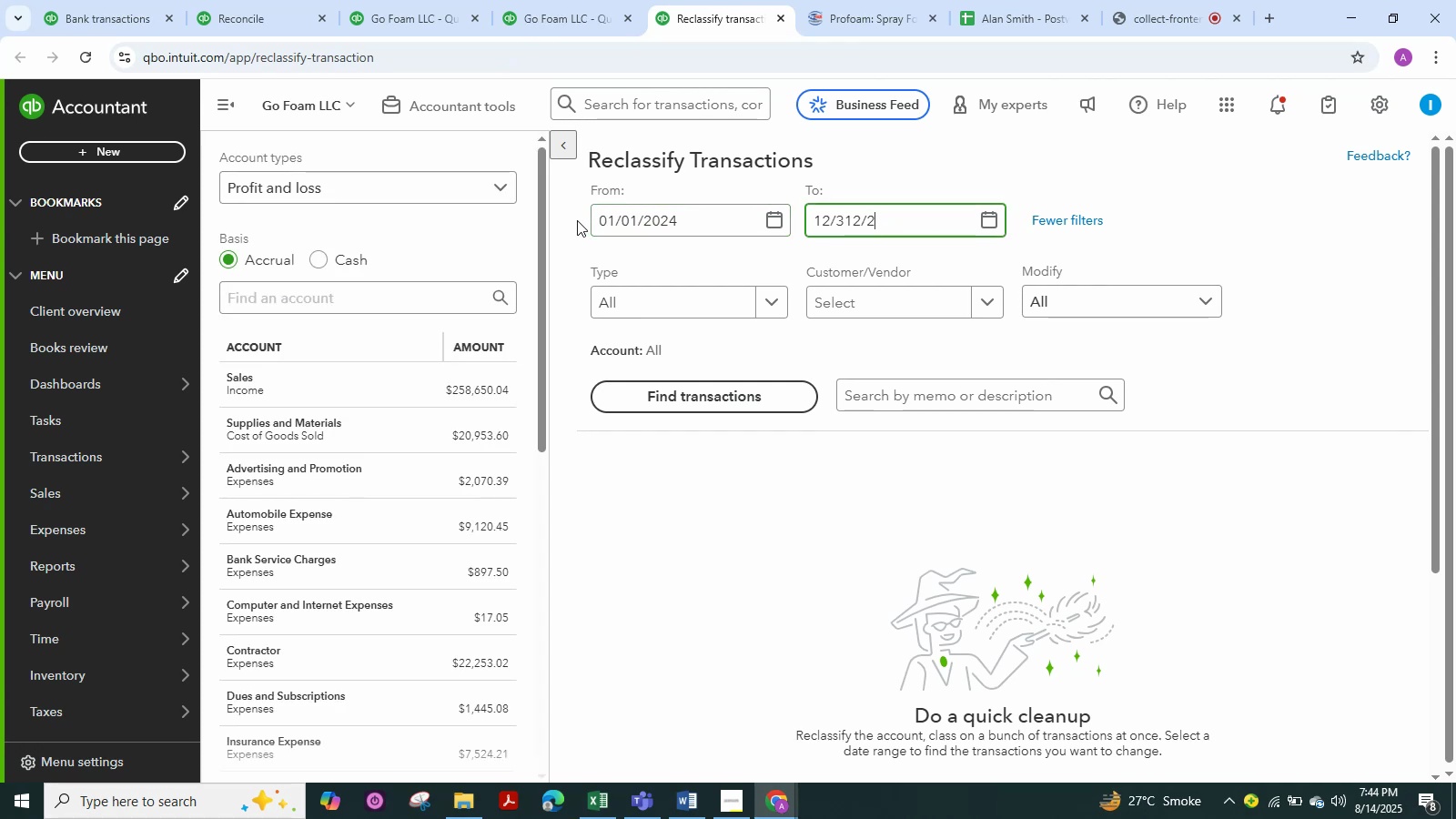 
key(Numpad2)
 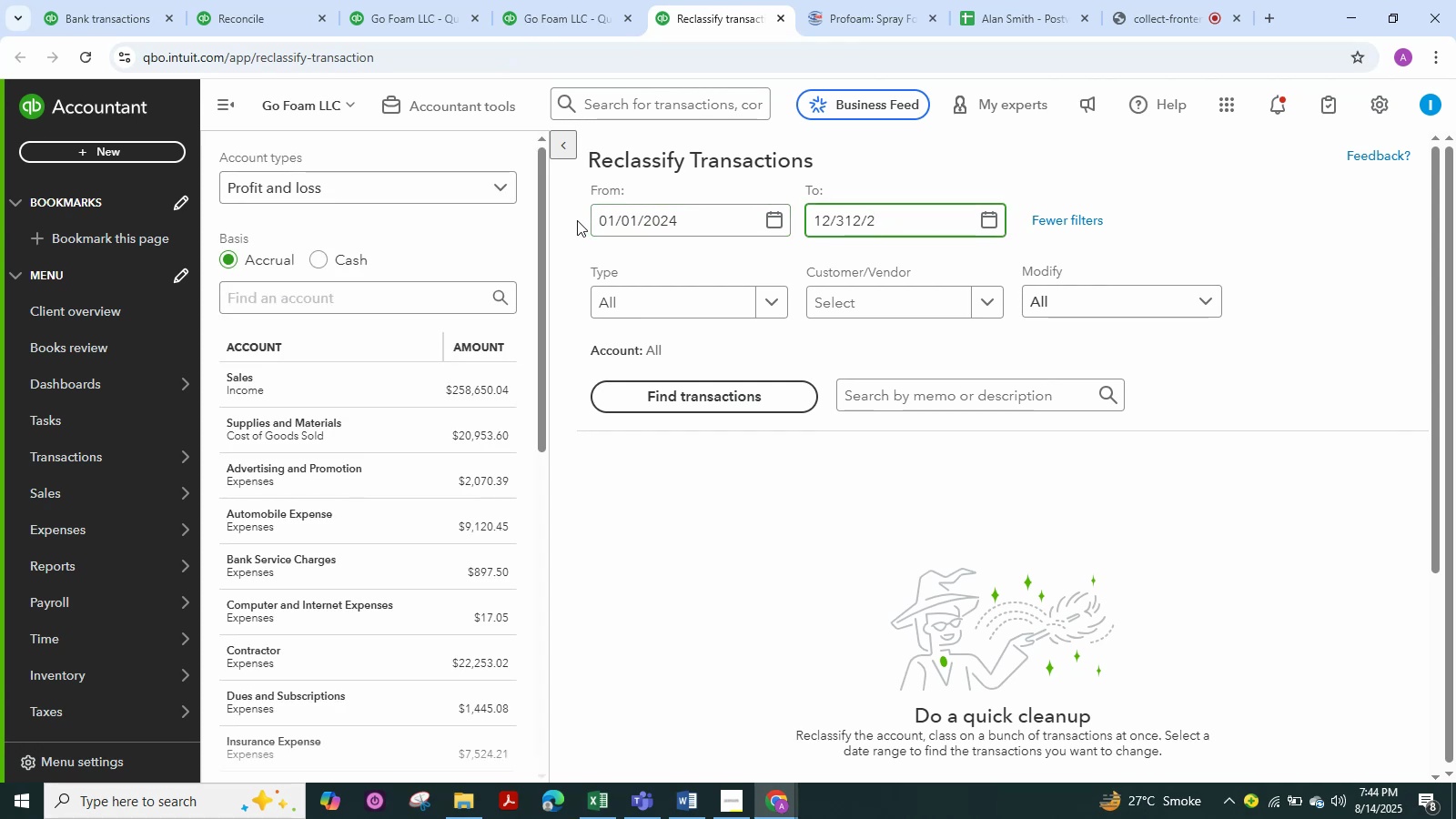 
key(Backspace)
 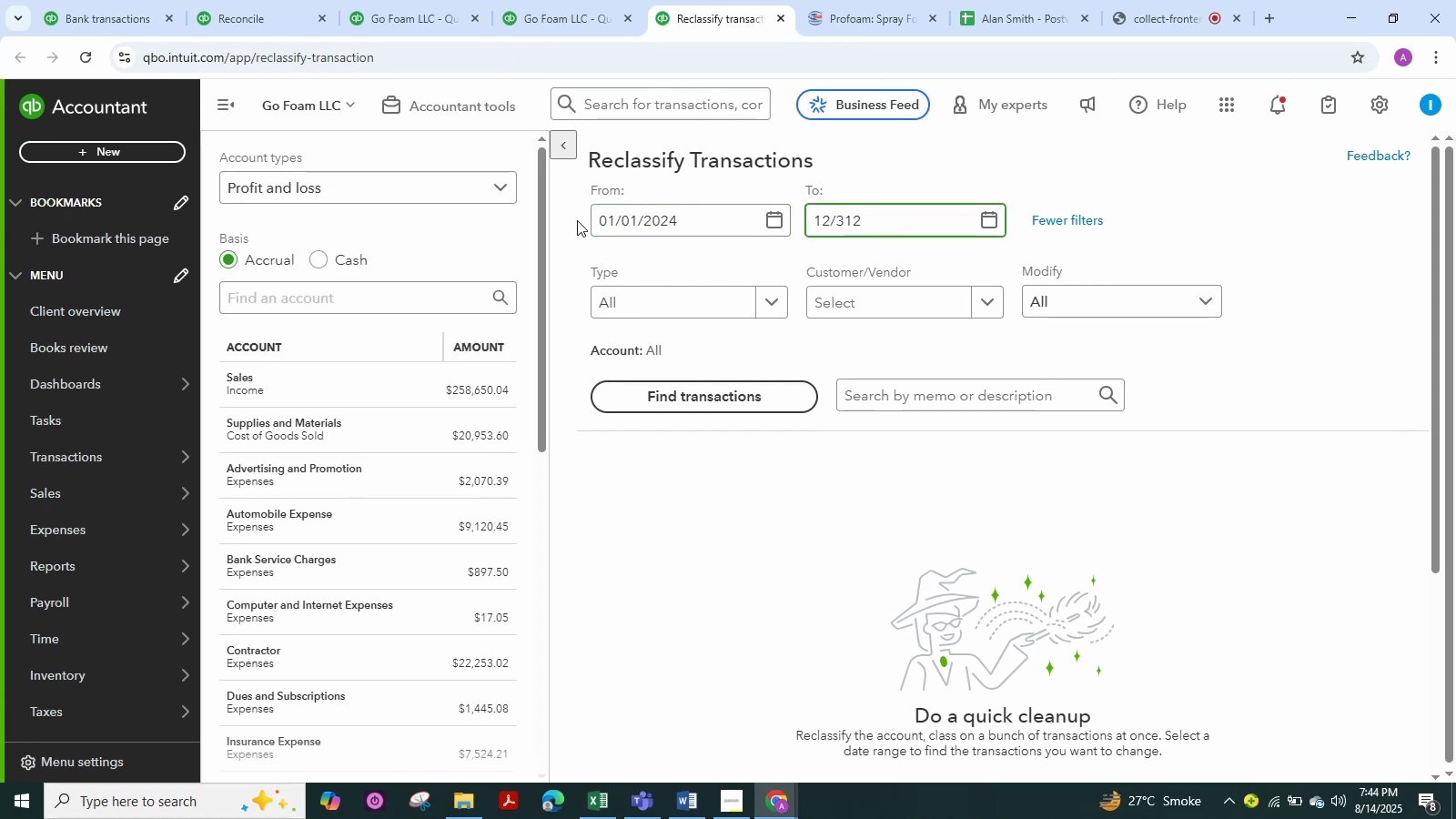 
key(Backspace)
 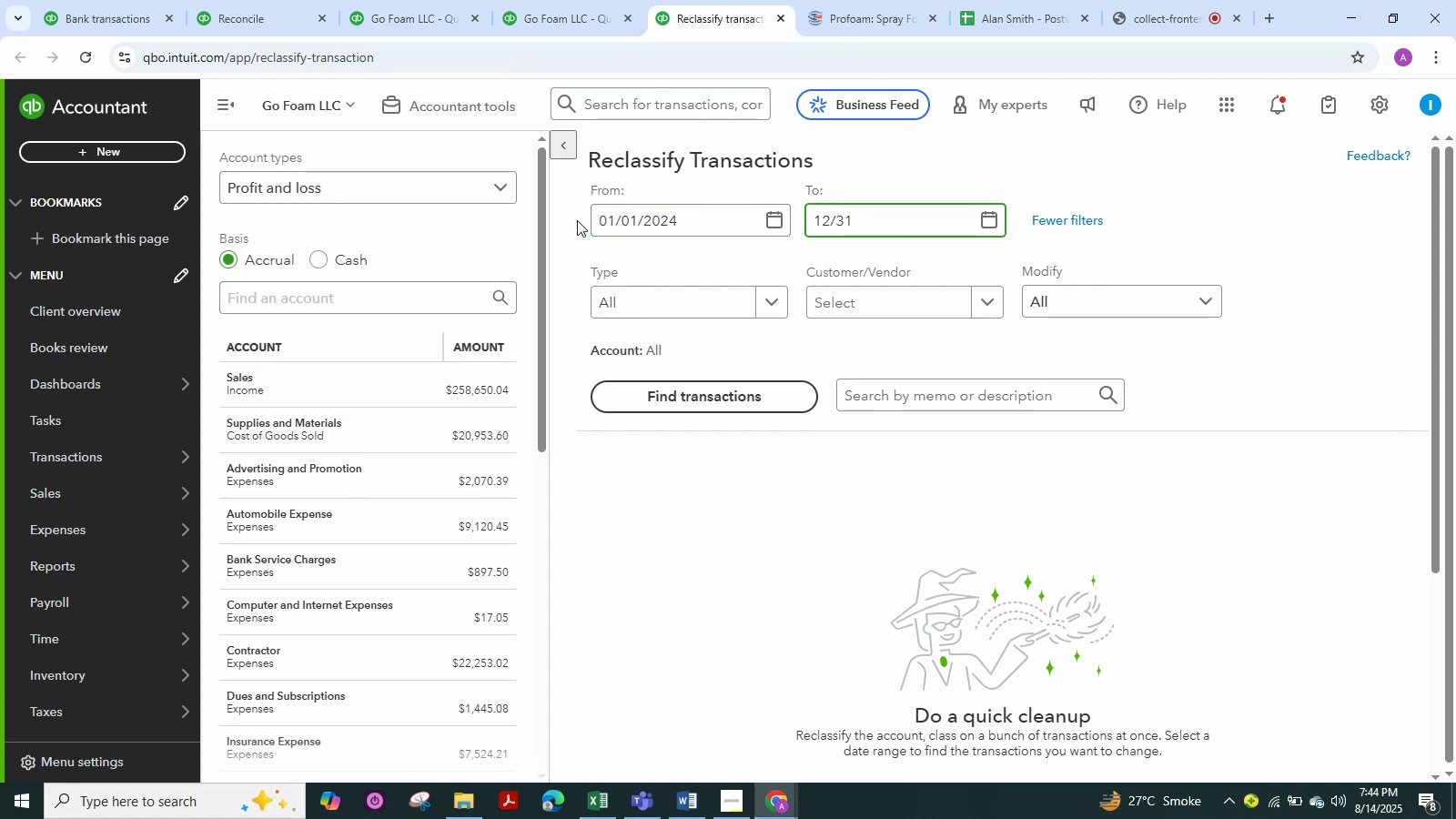 
key(Backspace)
 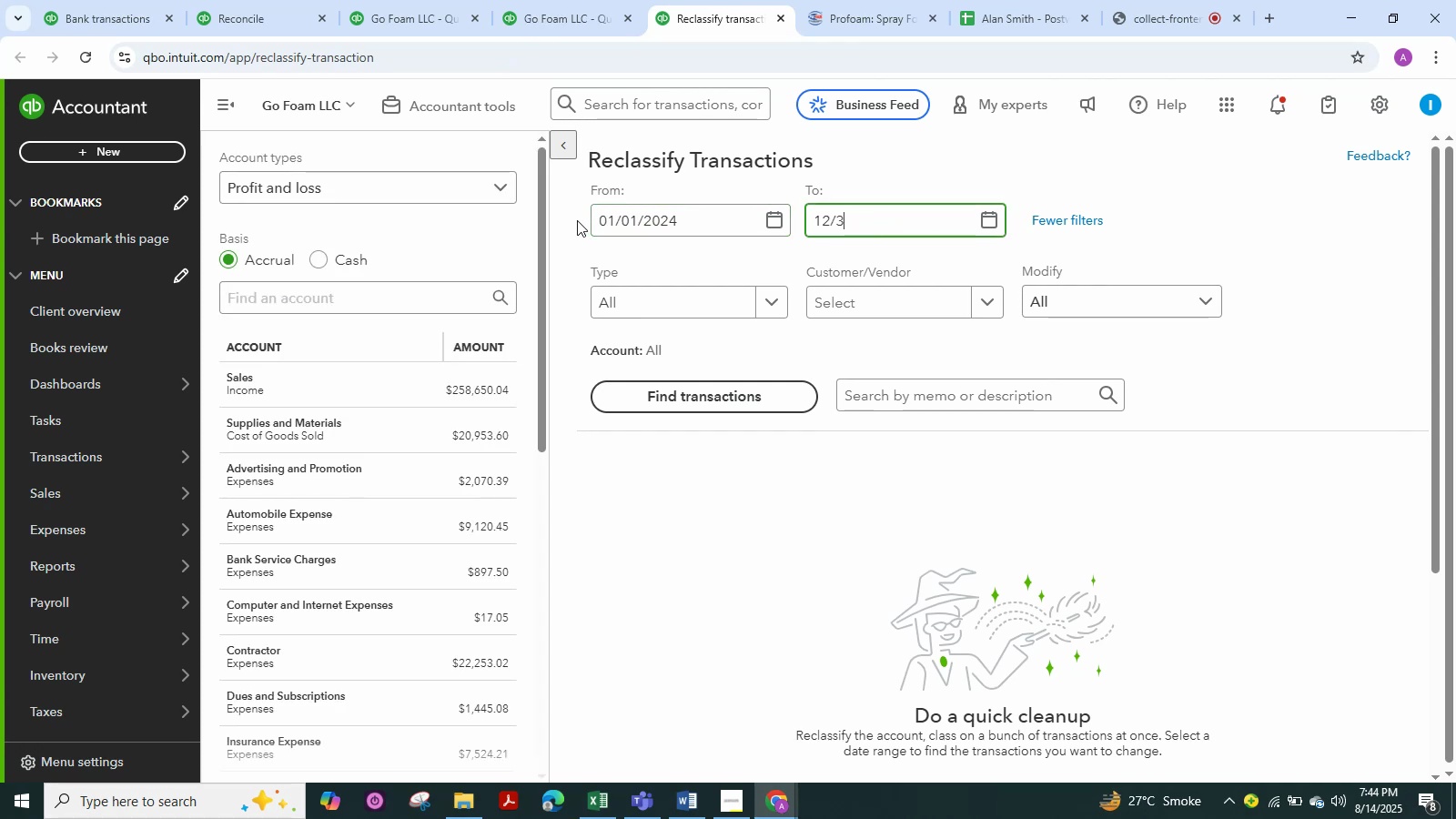 
key(Backspace)
 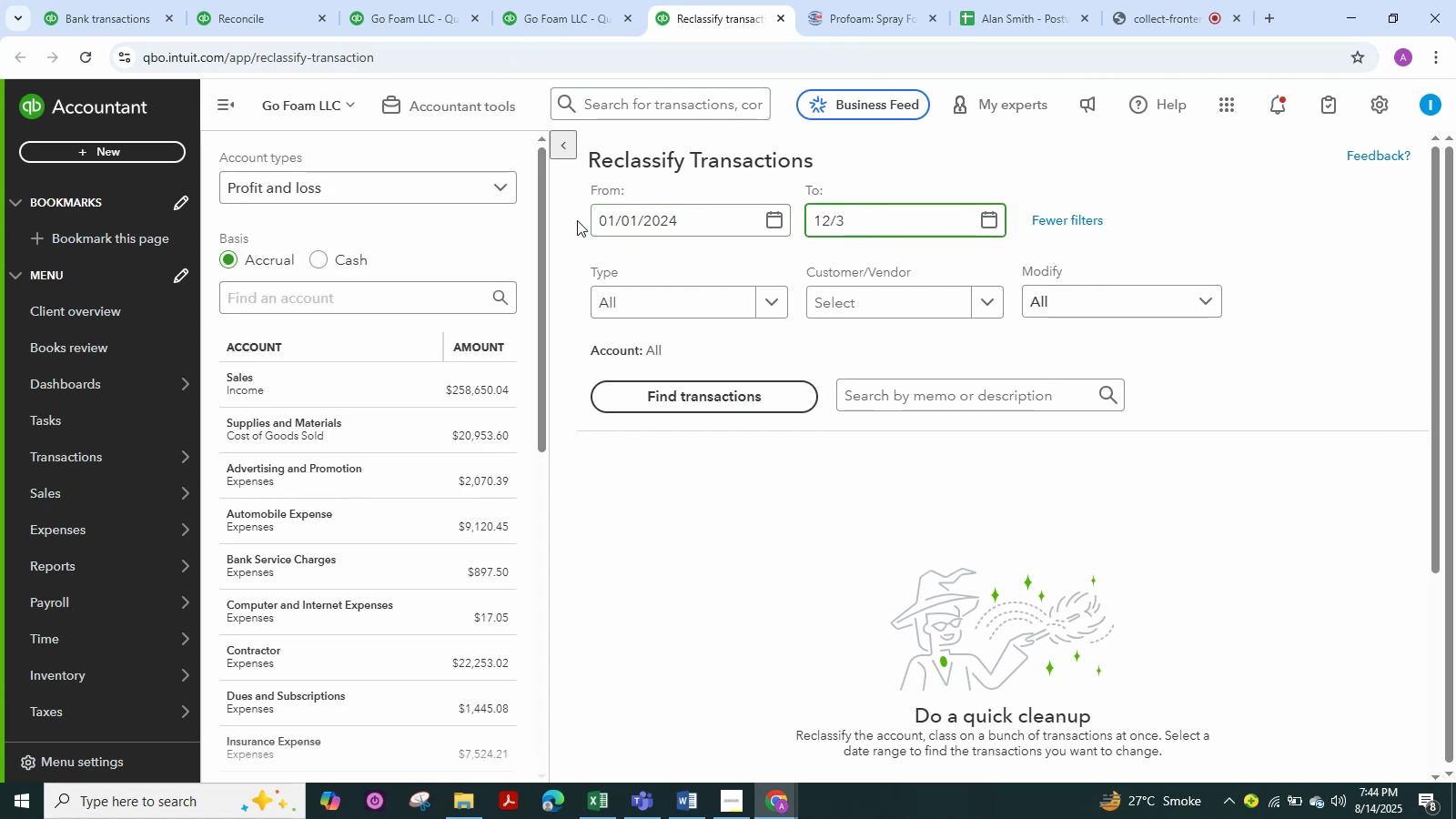 
key(Numpad1)
 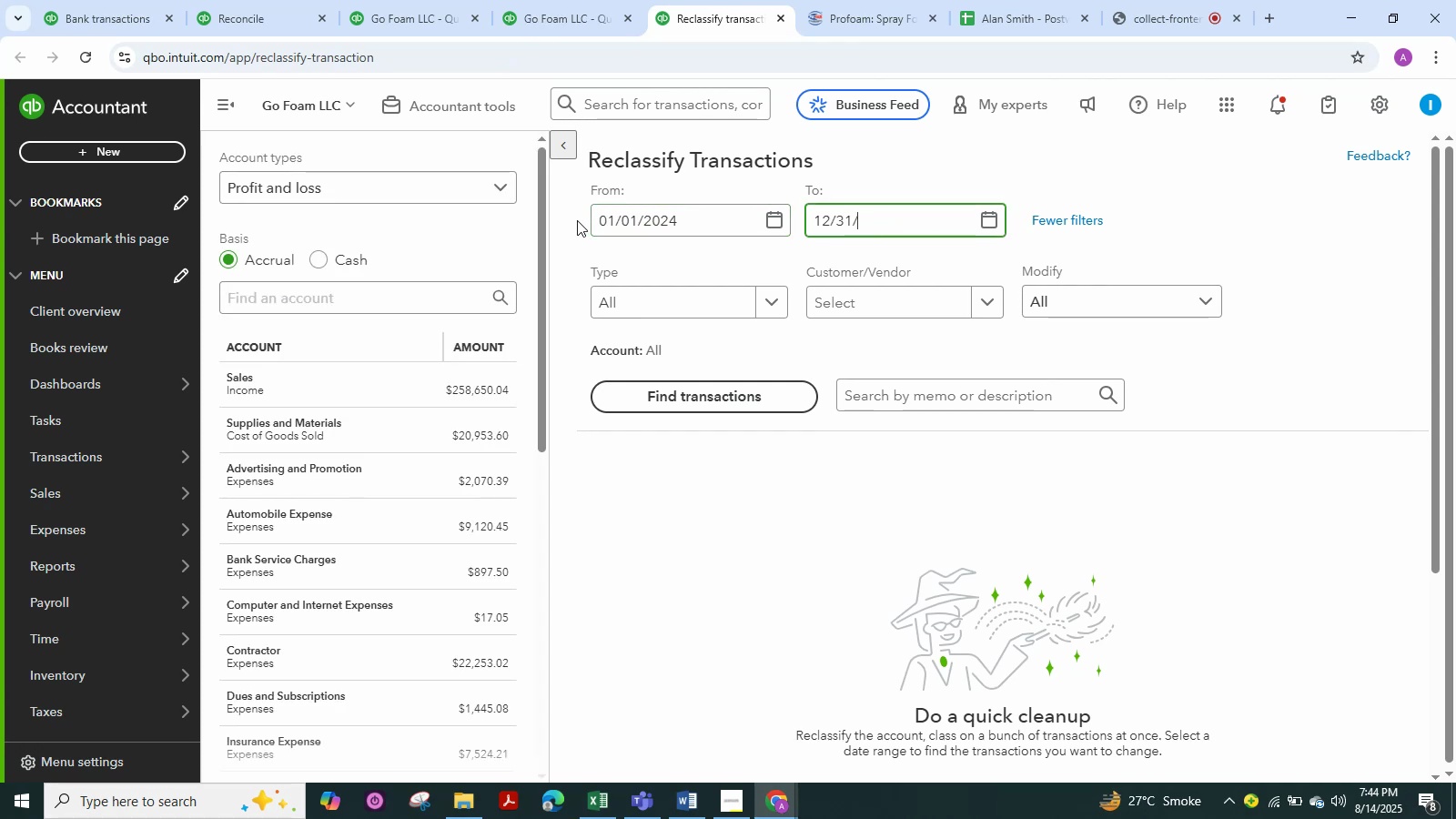 
key(NumpadDivide)
 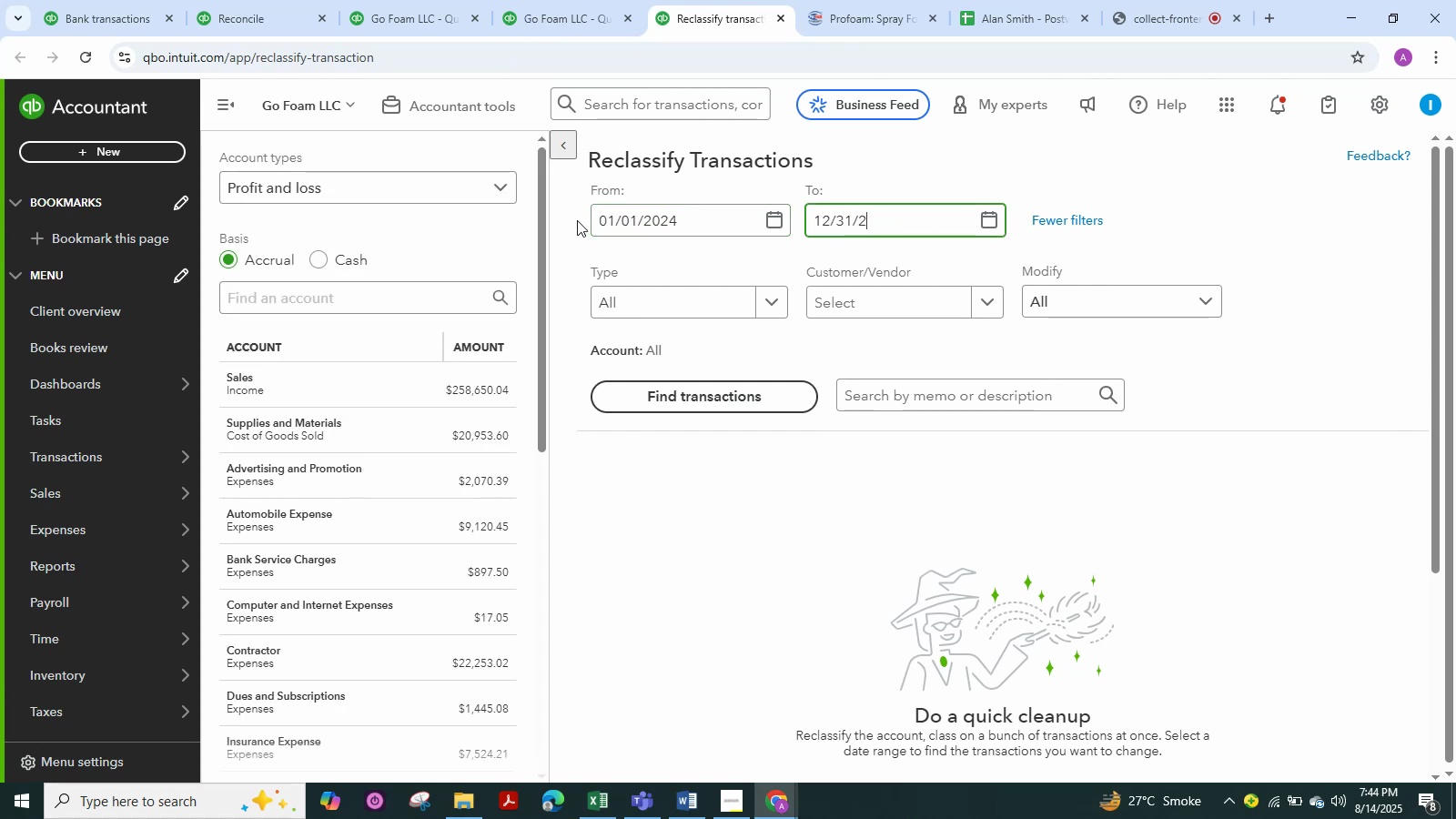 
key(Numpad2)
 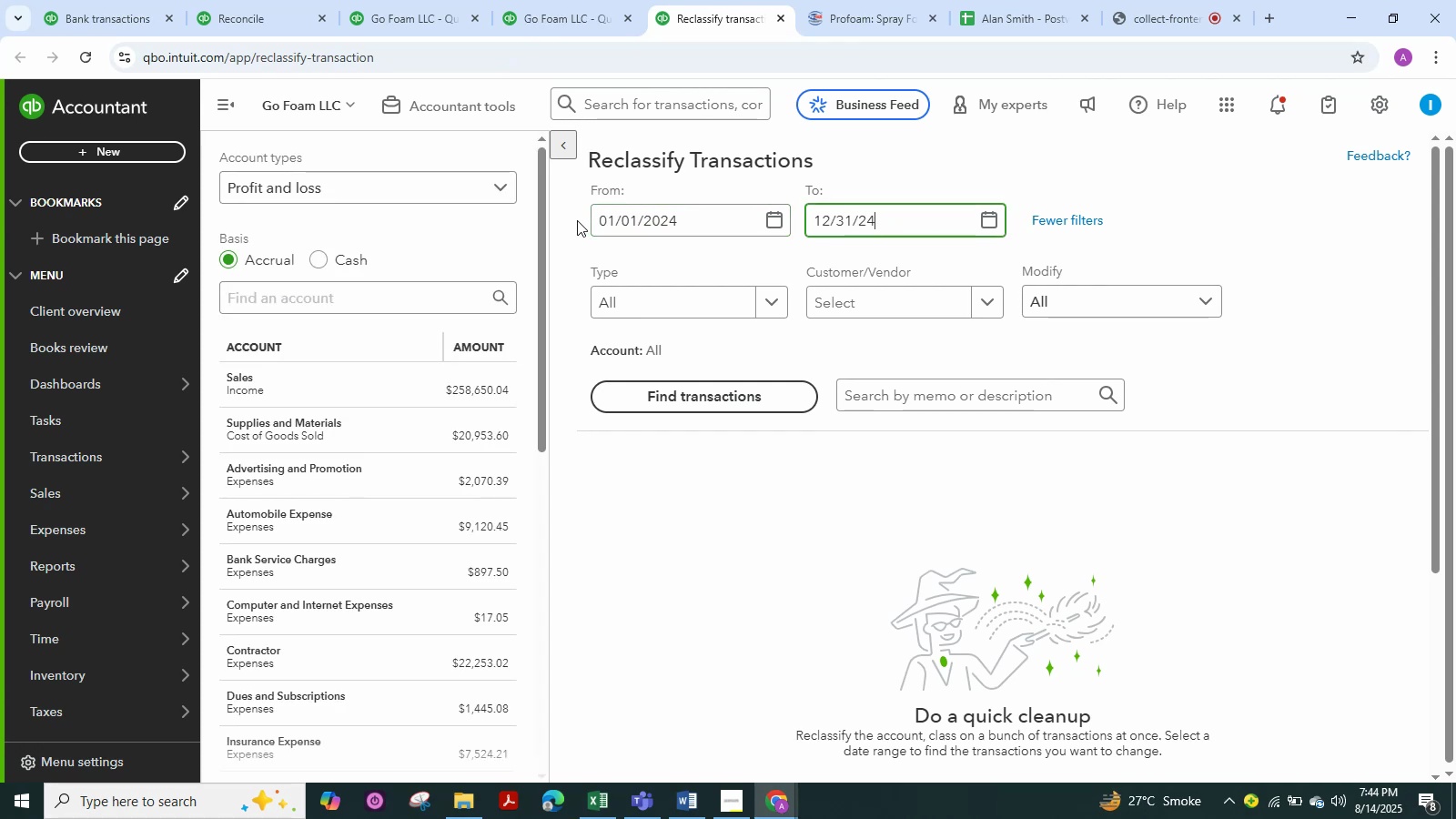 
key(Numpad4)
 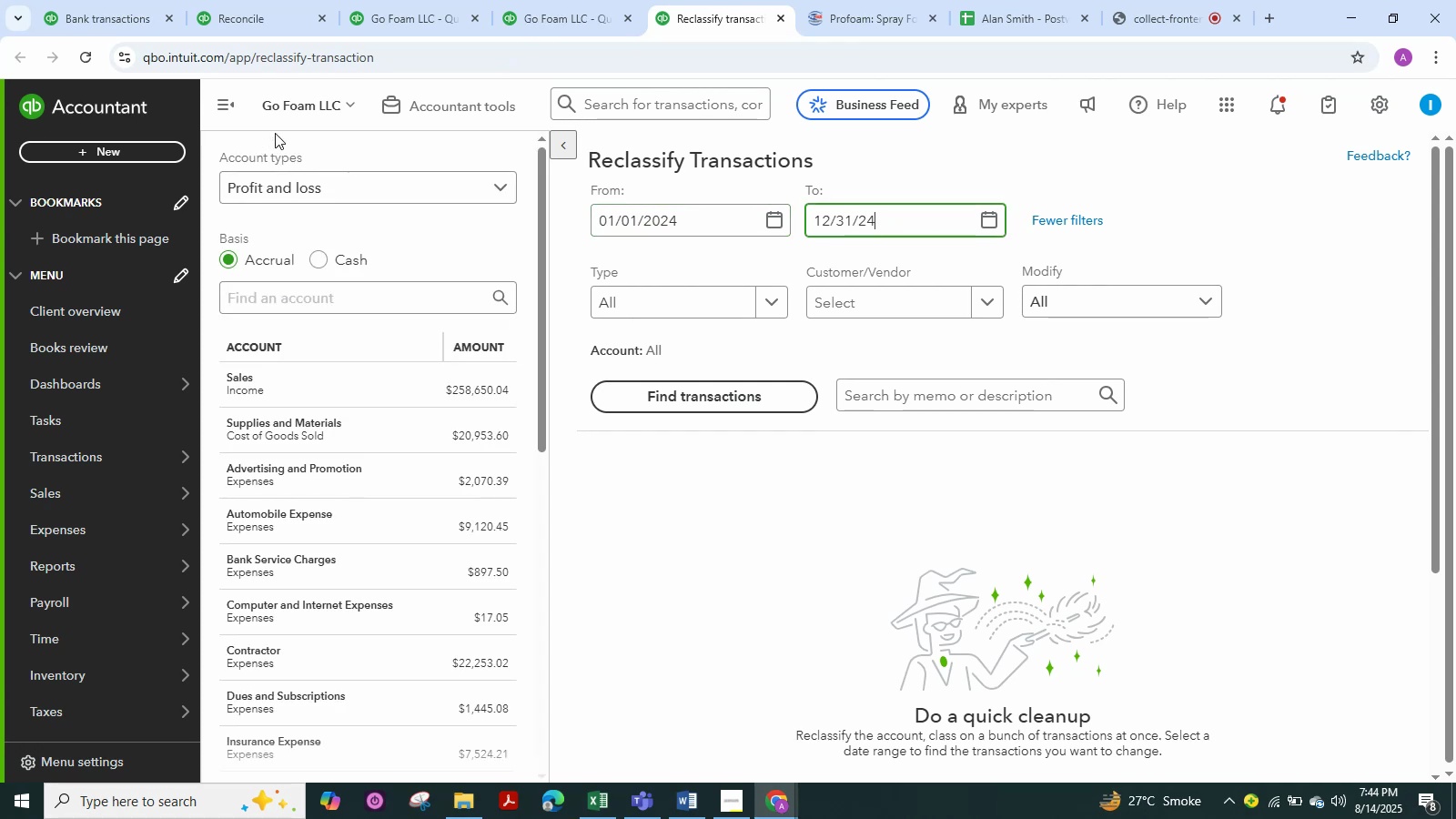 
left_click([245, 105])
 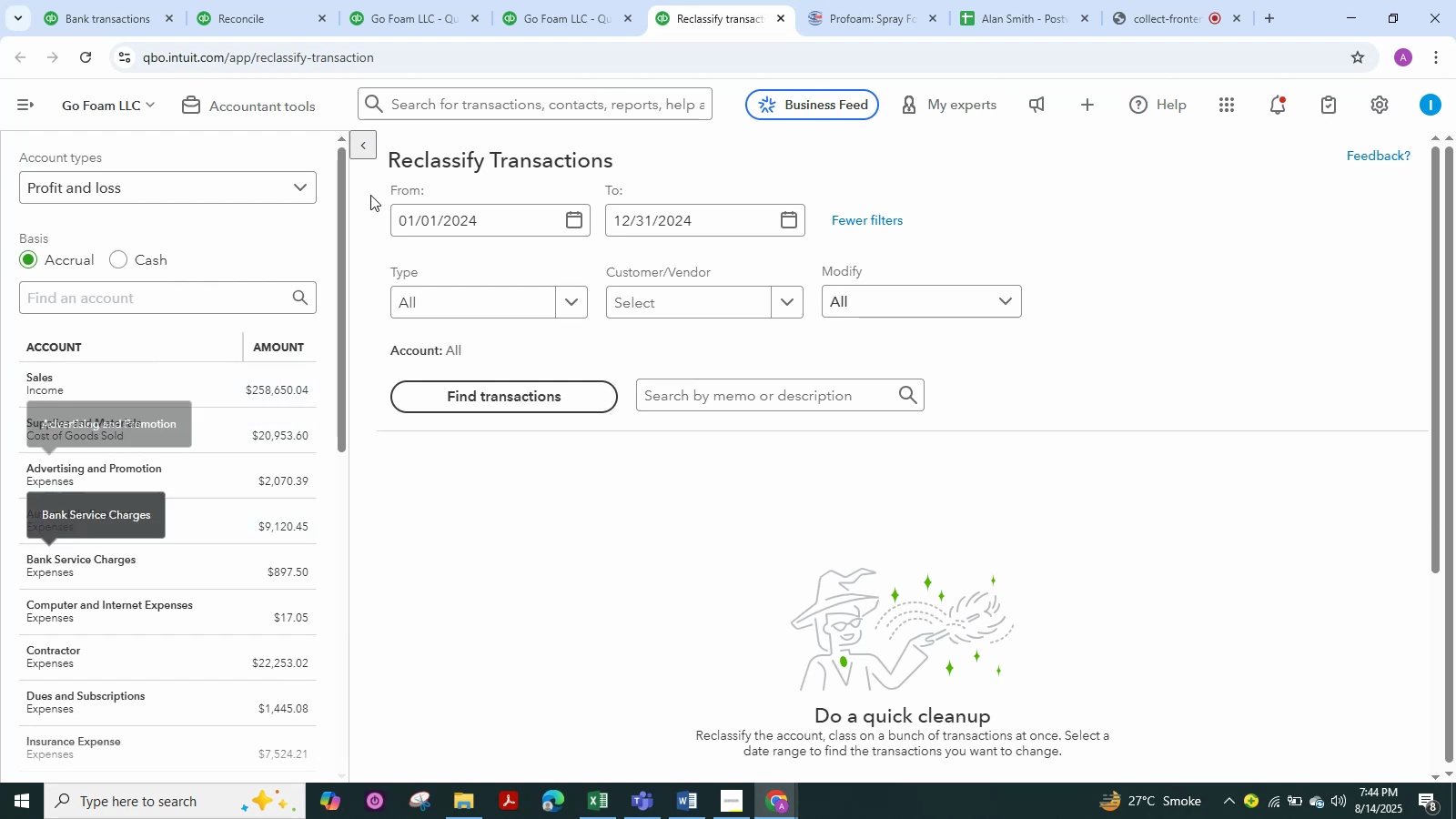 
left_click([552, 0])
 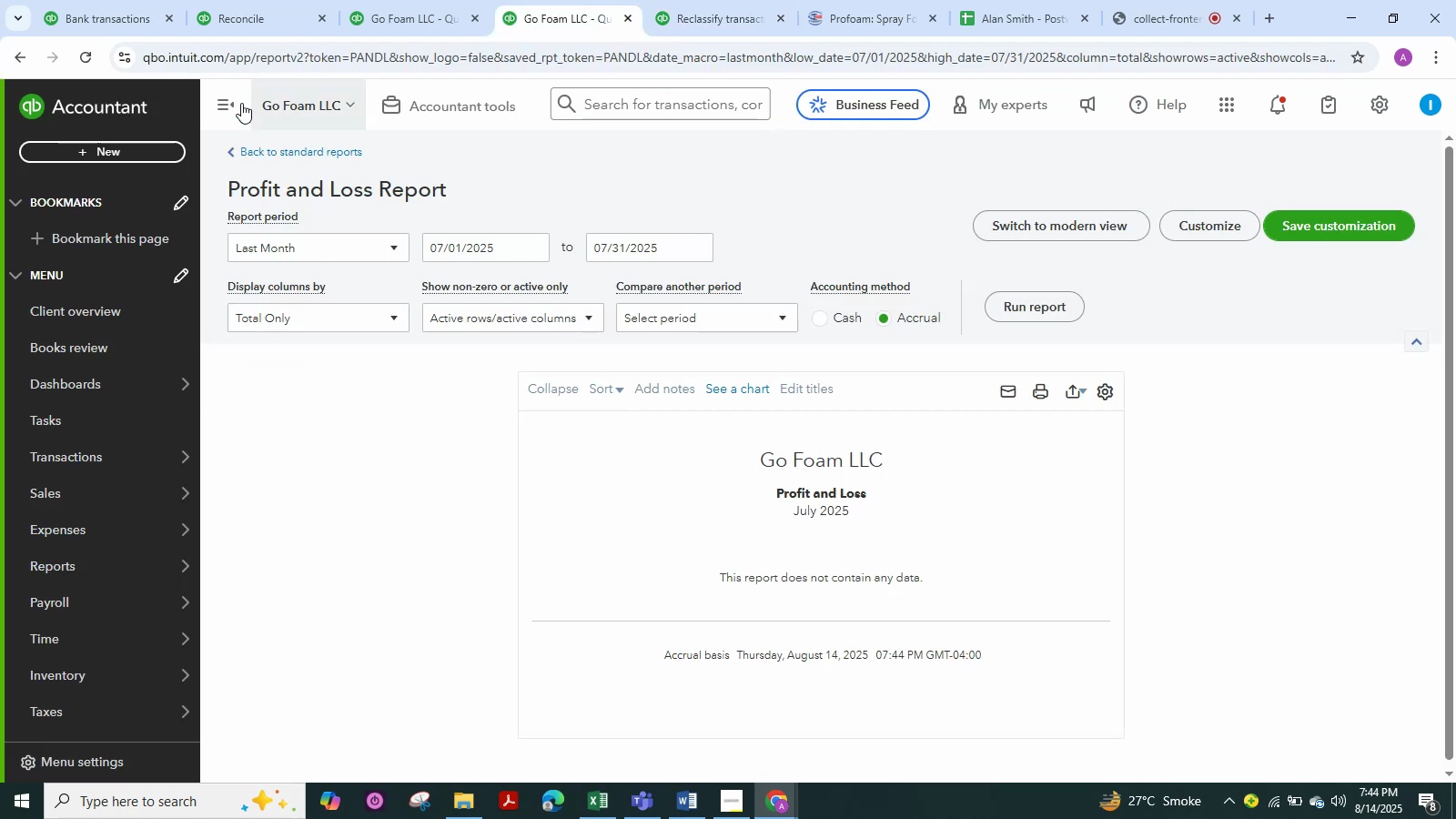 
left_click([230, 80])
 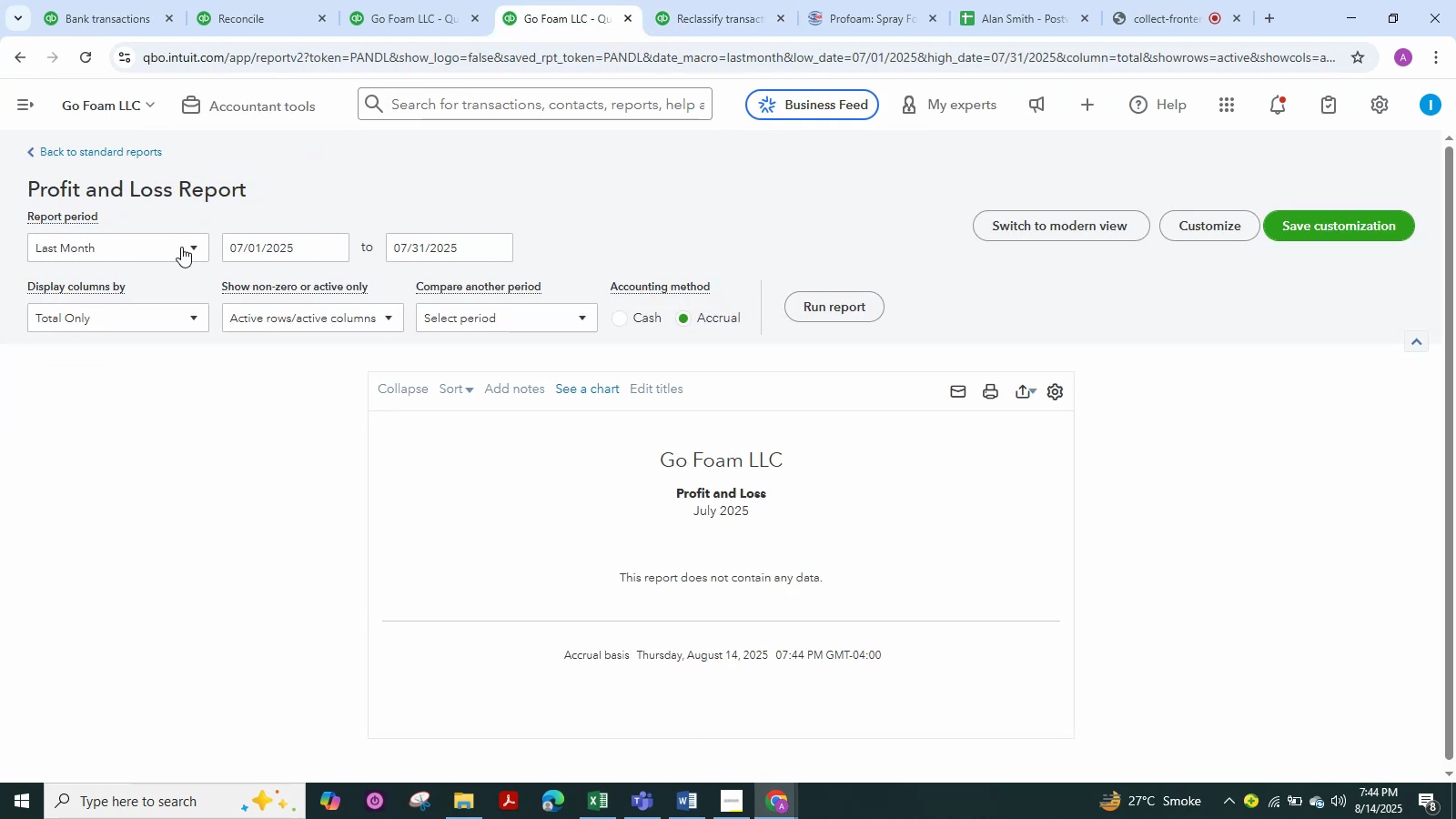 
left_click([181, 247])
 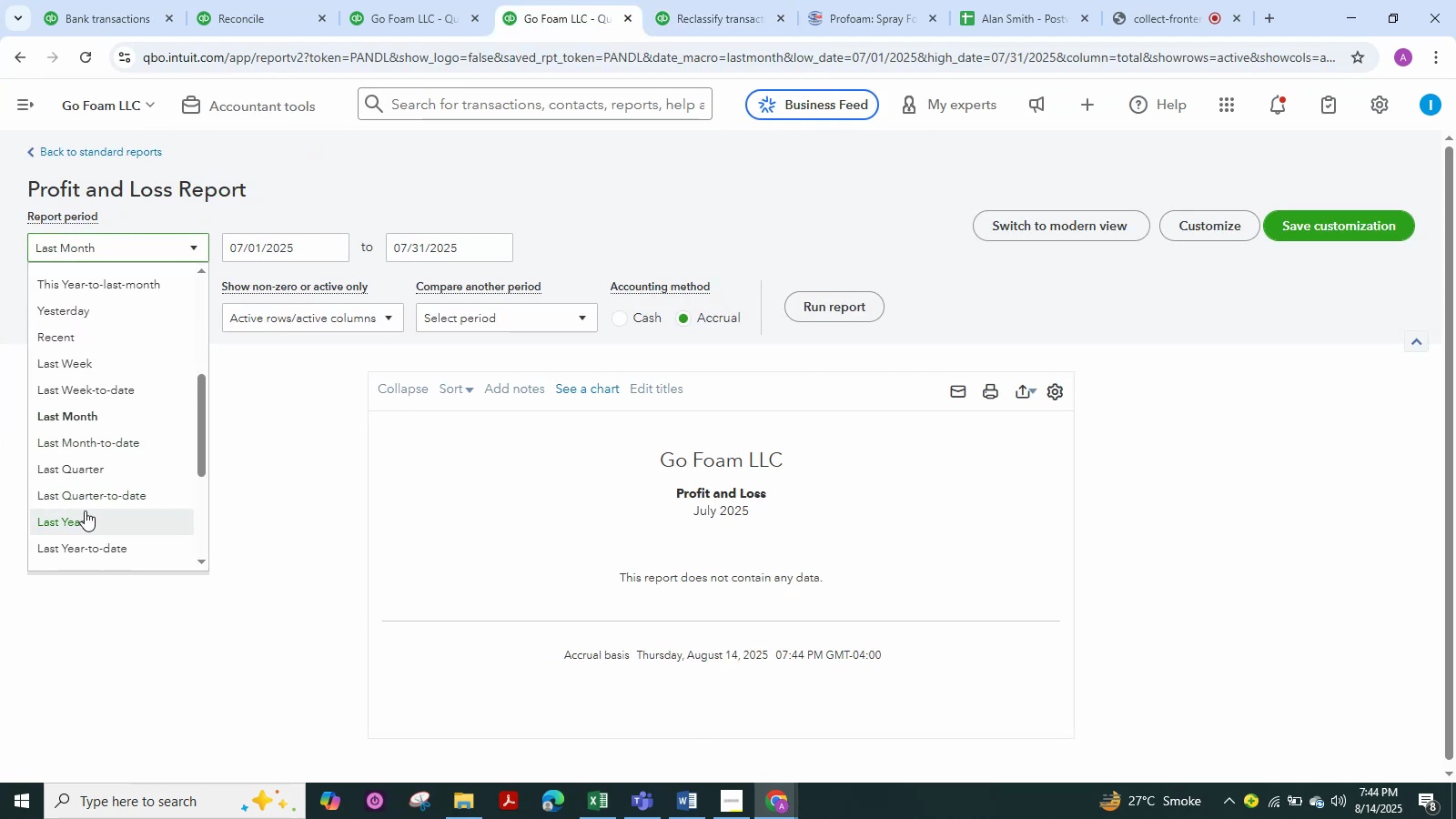 
left_click([85, 511])
 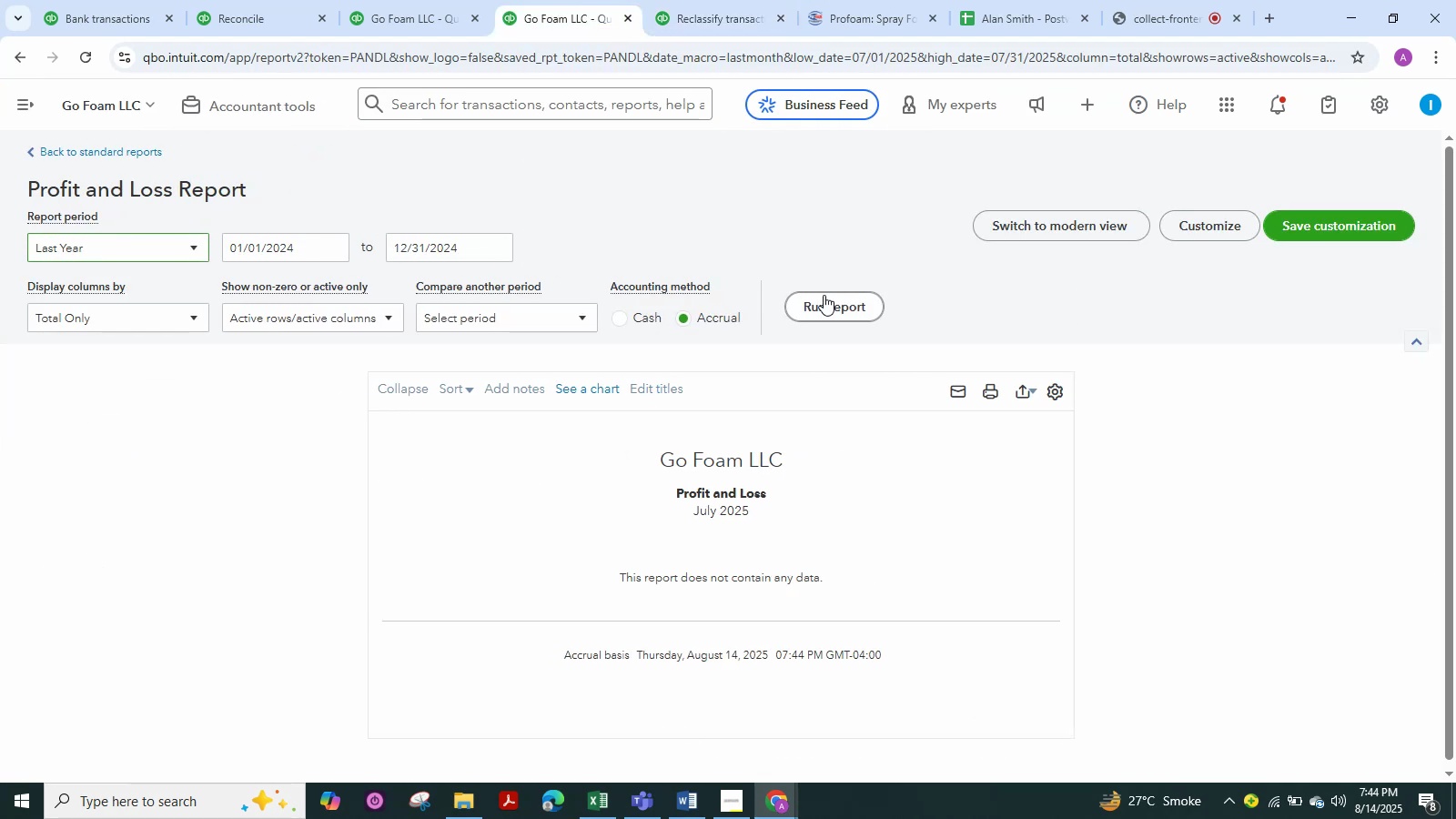 
left_click([829, 302])
 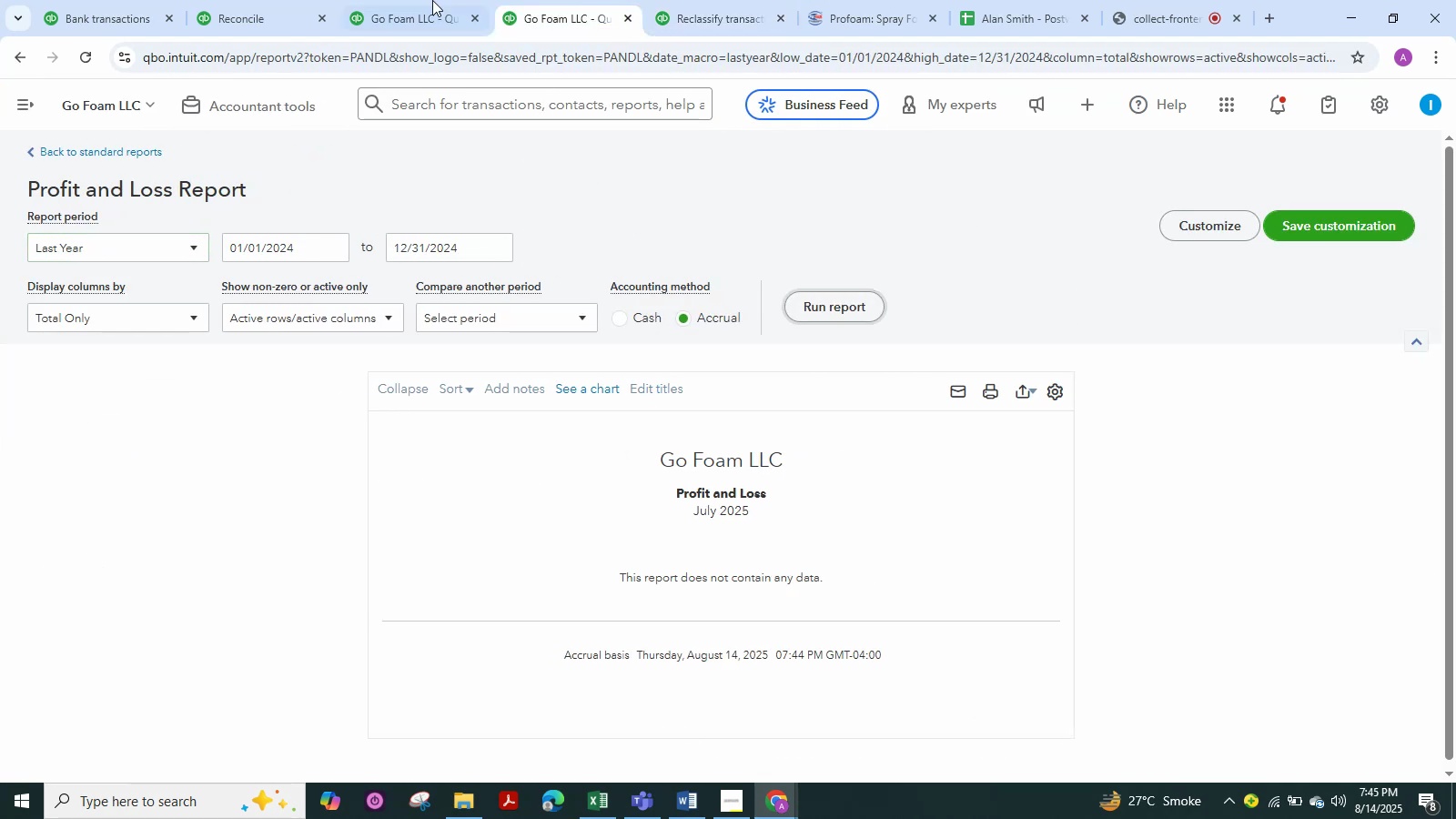 
left_click([432, 0])
 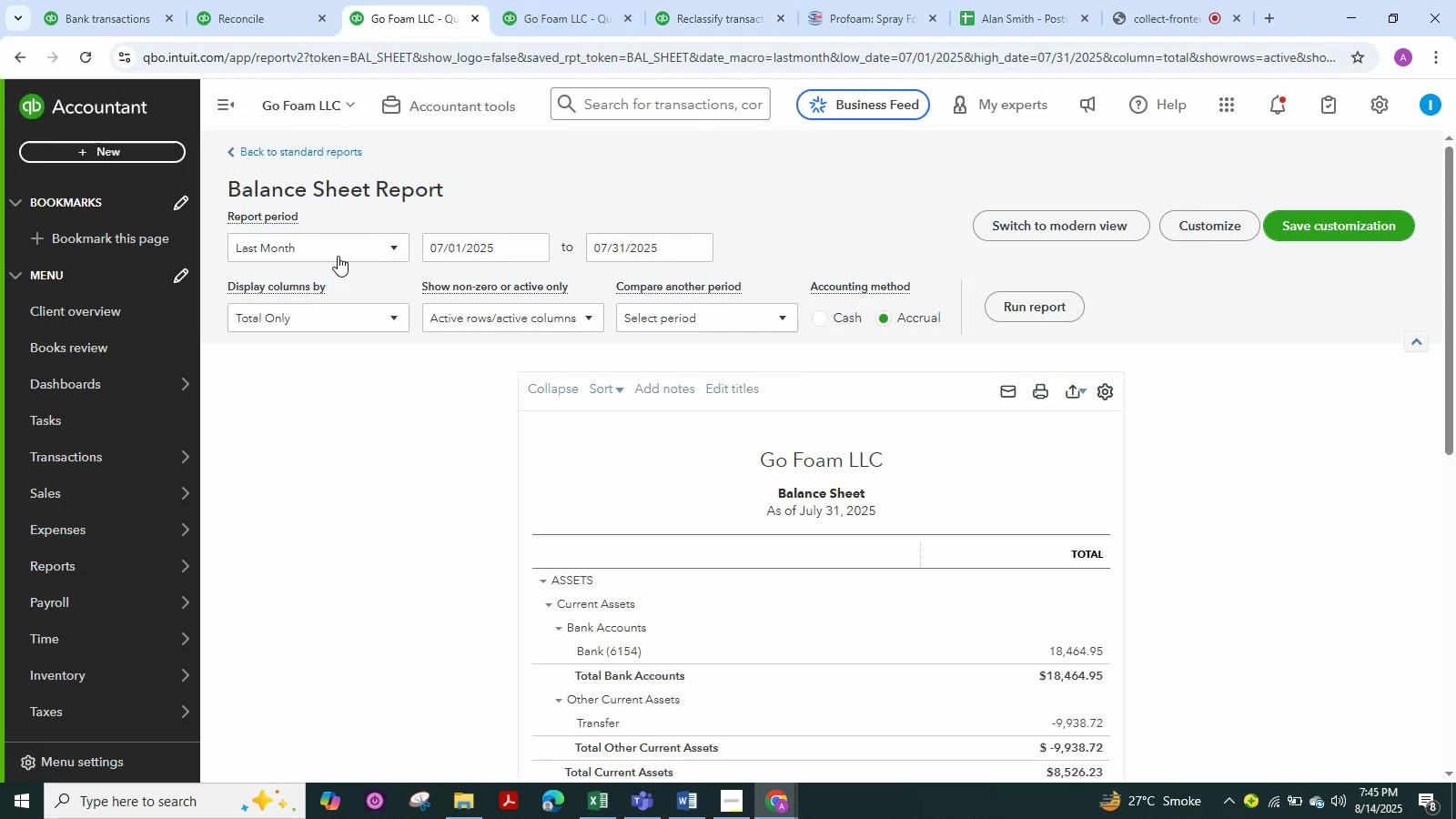 
left_click([338, 256])
 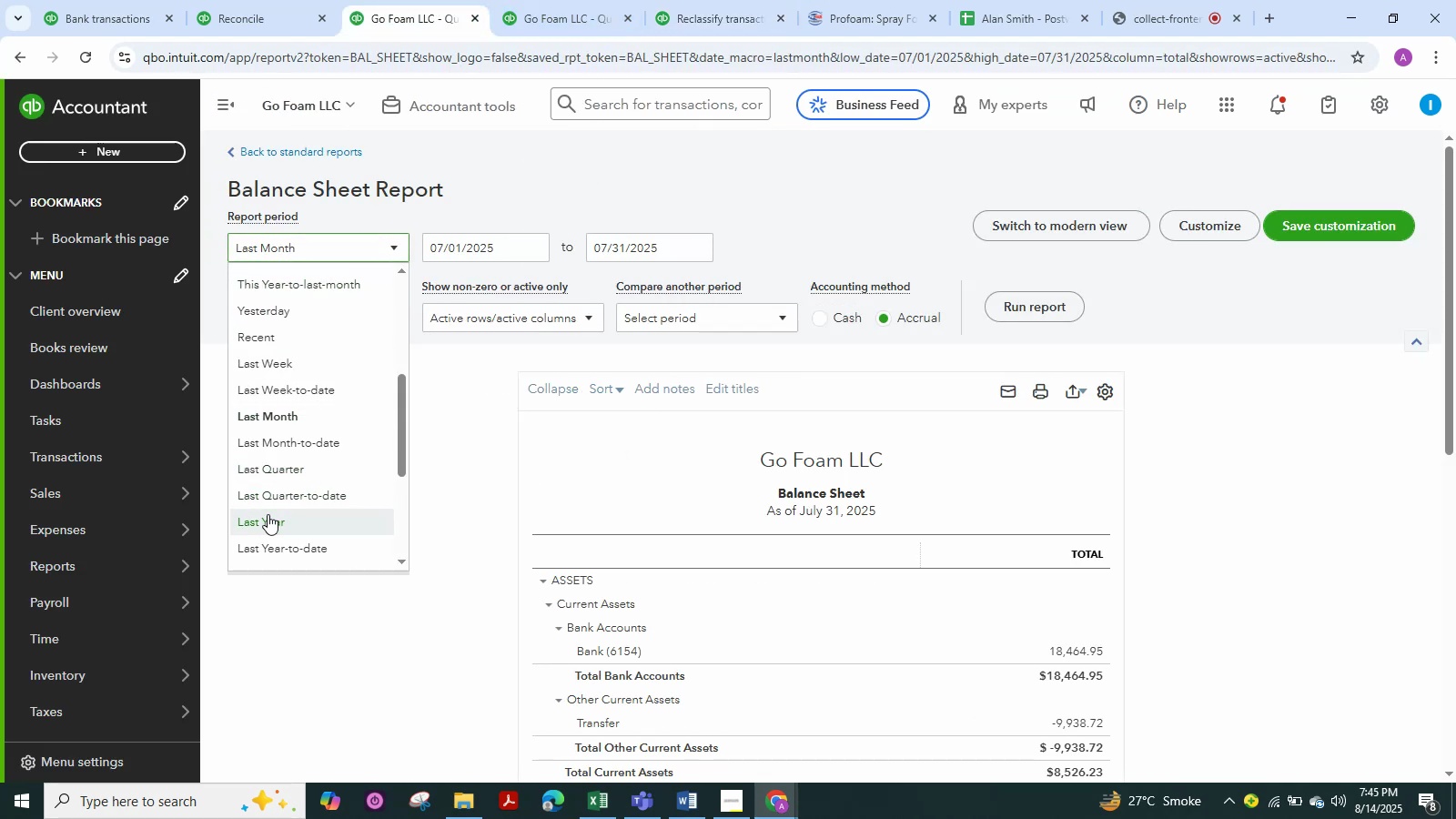 
left_click([268, 514])
 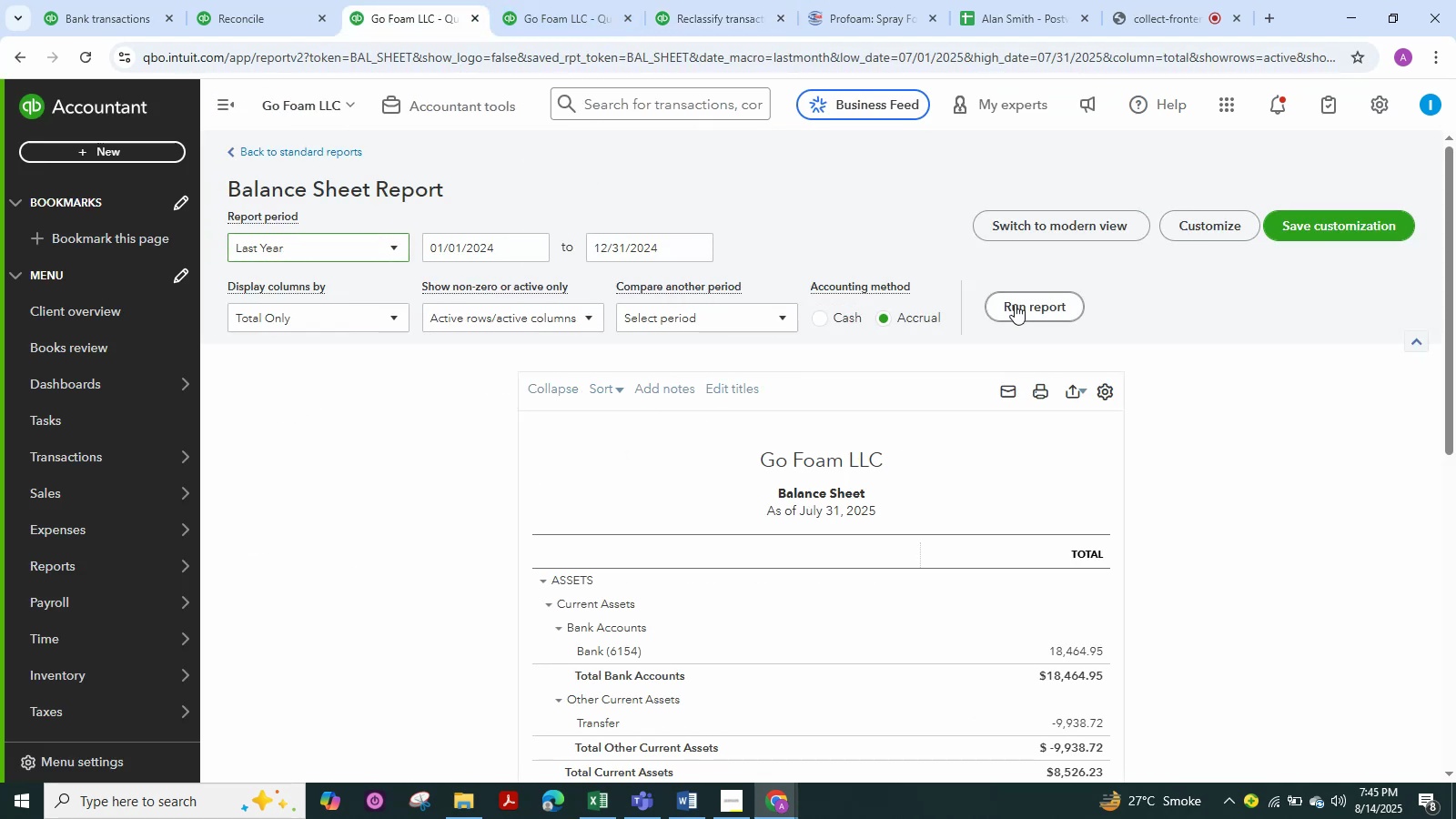 
left_click([1016, 304])
 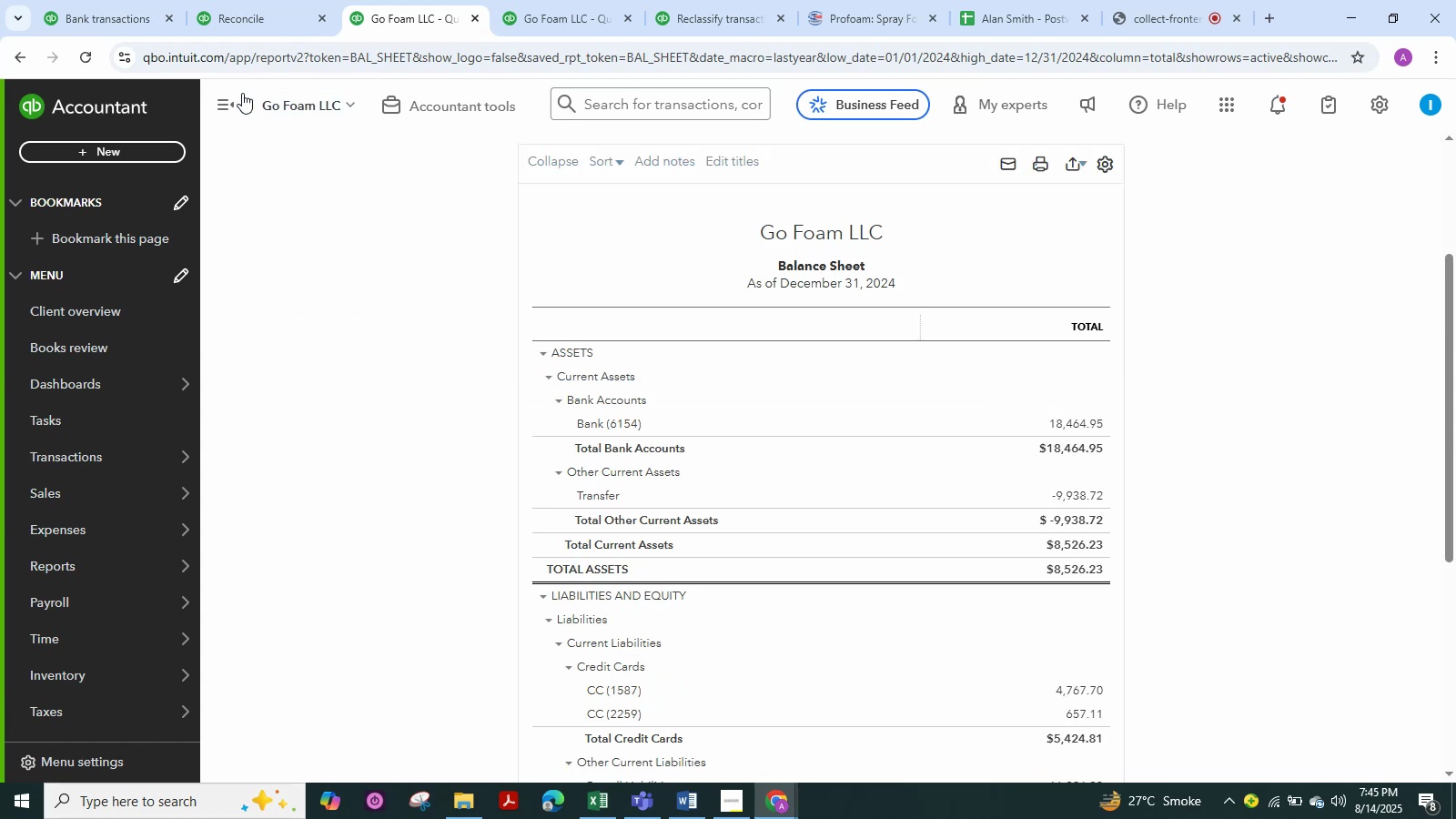 
left_click([230, 96])
 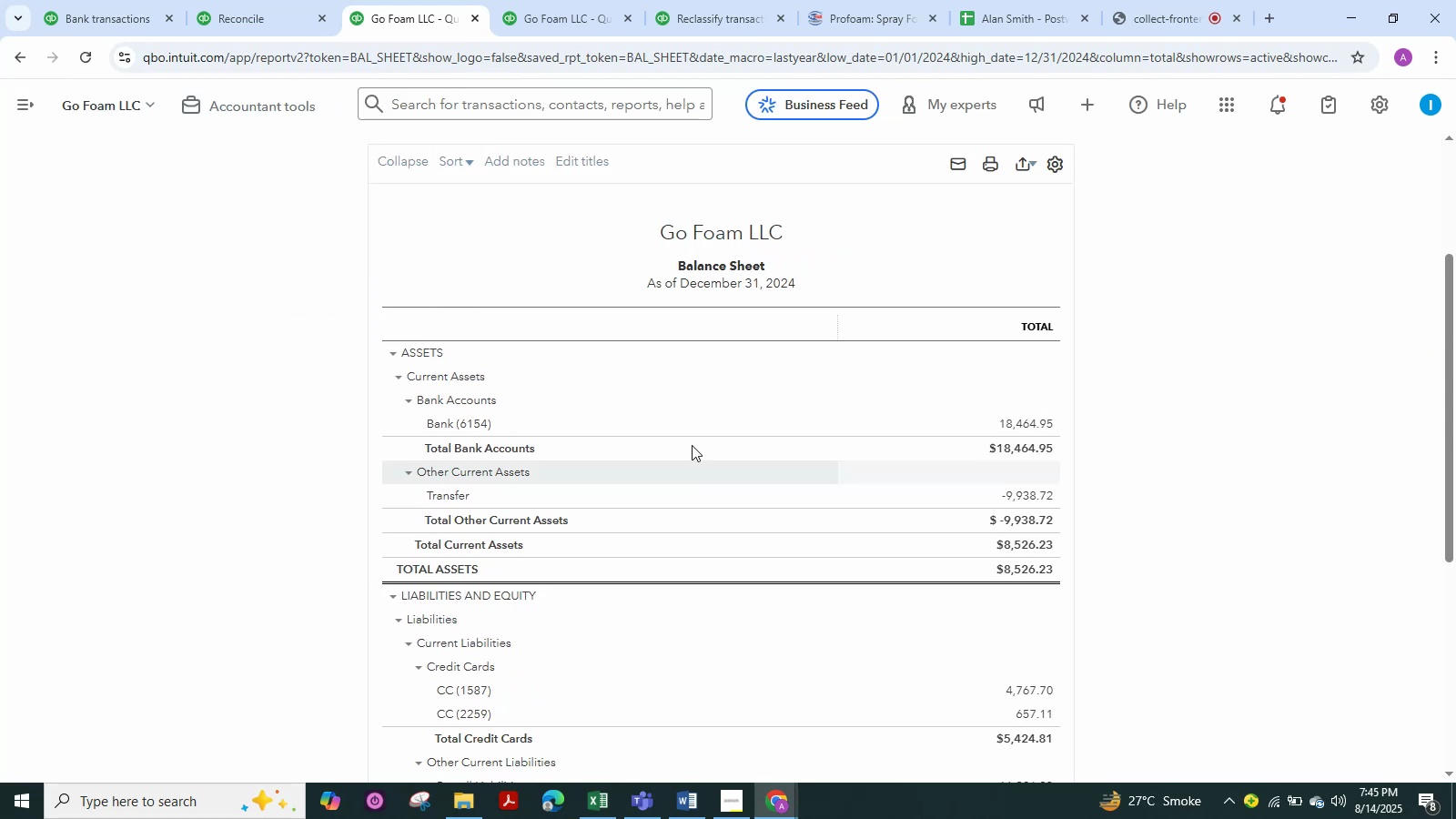 
scroll: coordinate [701, 433], scroll_direction: down, amount: 2.0
 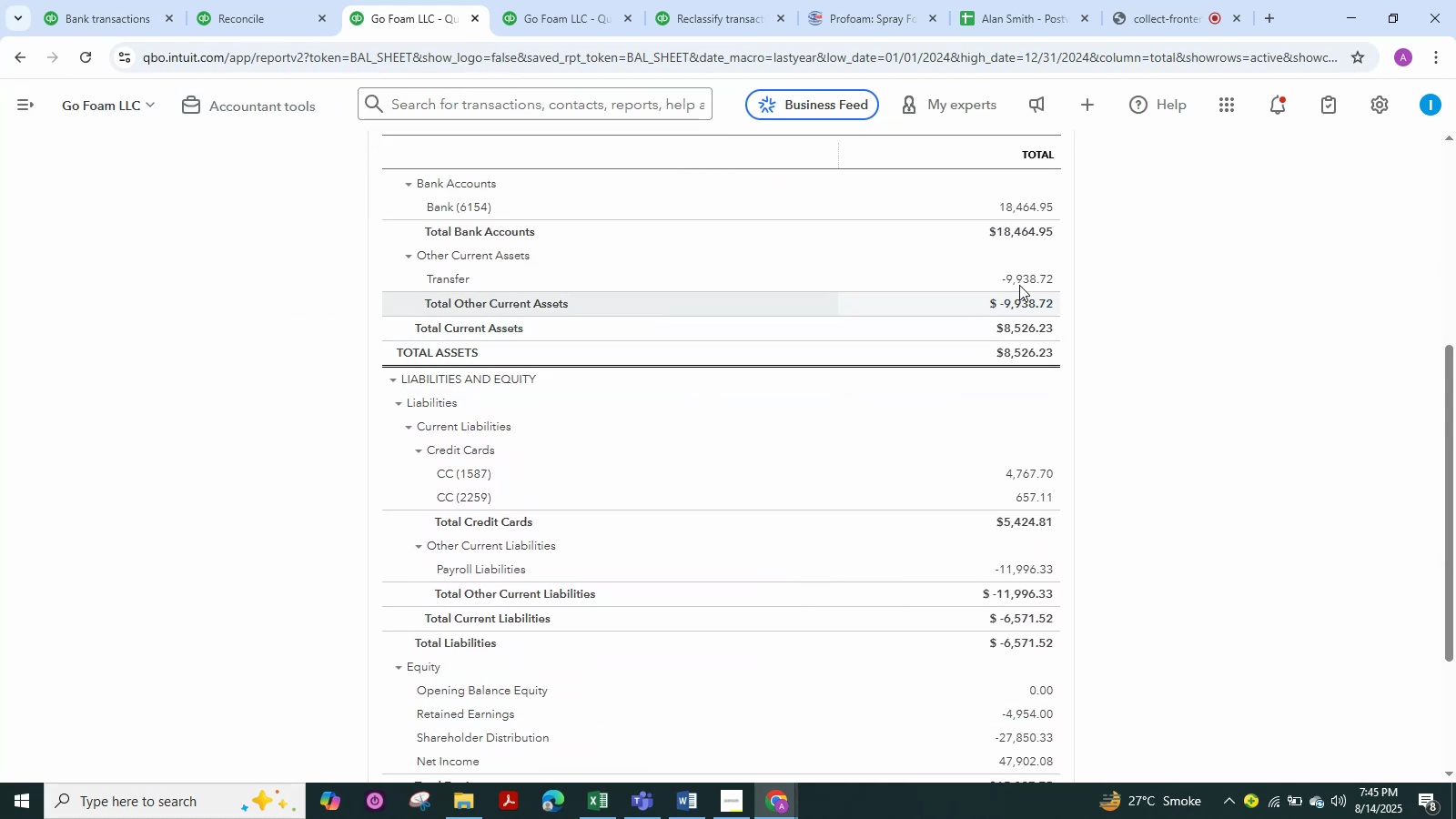 
left_click([1019, 273])
 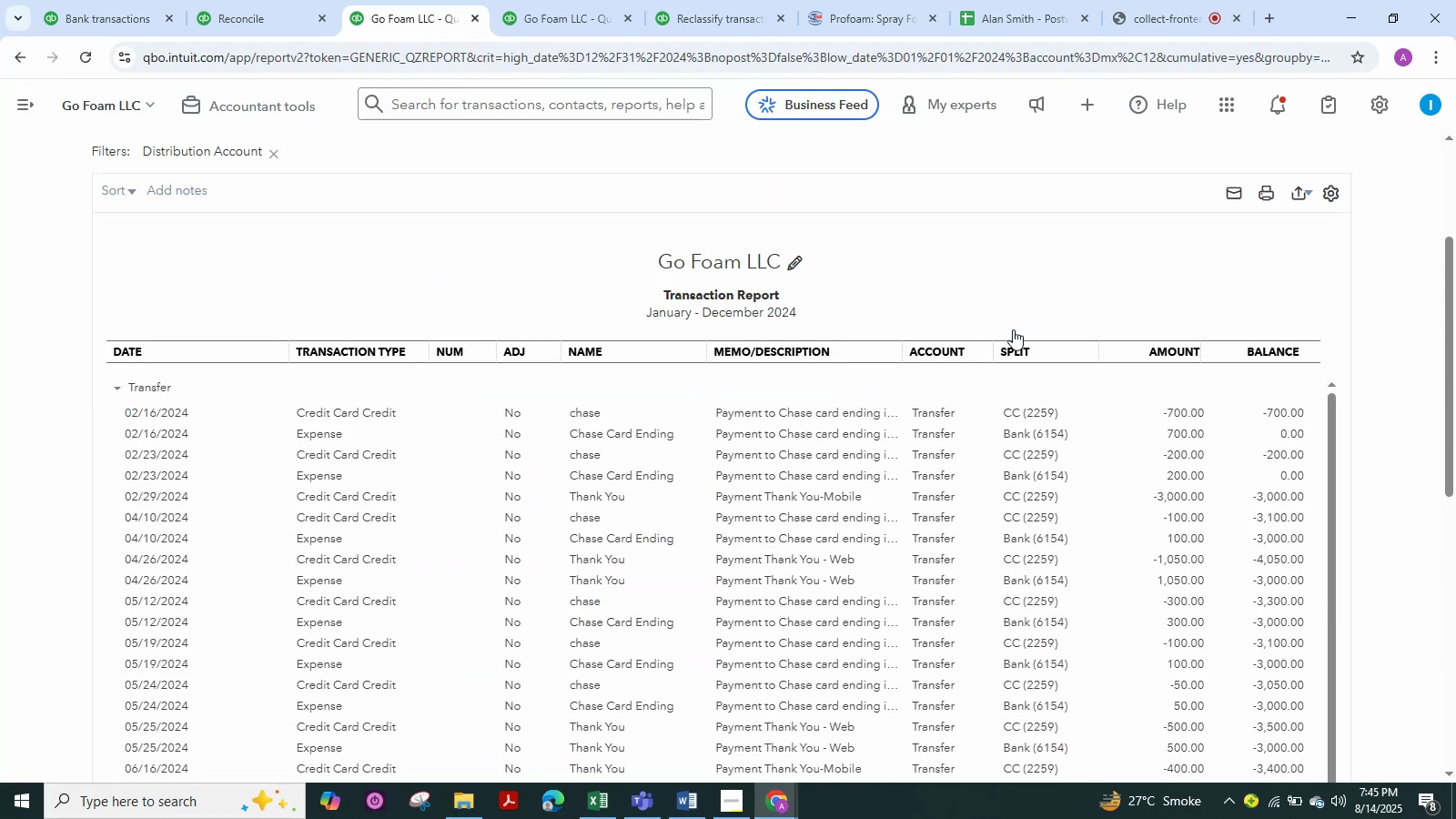 
scroll: coordinate [986, 336], scroll_direction: up, amount: 6.0
 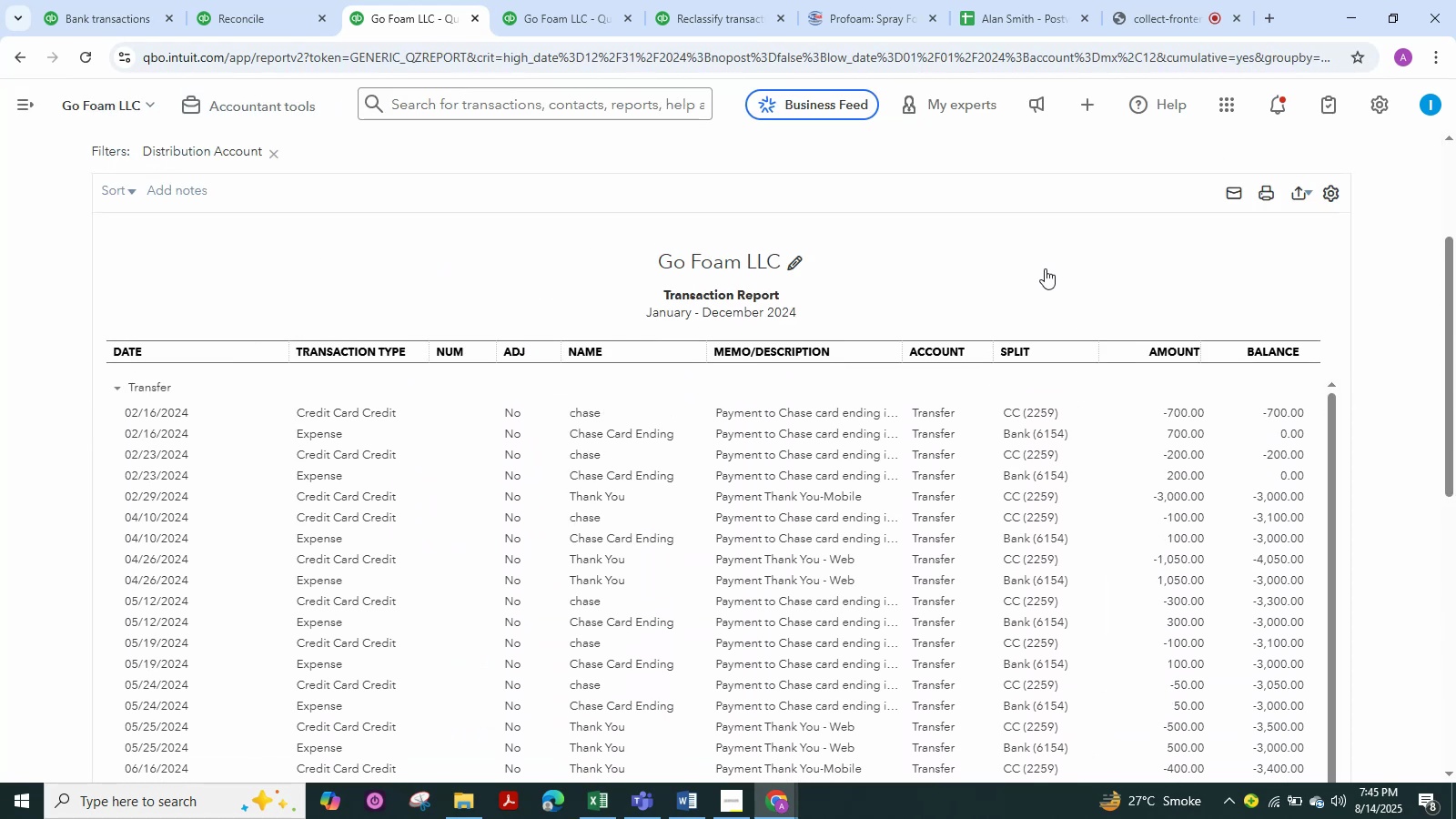 
scroll: coordinate [1005, 423], scroll_direction: down, amount: 21.0
 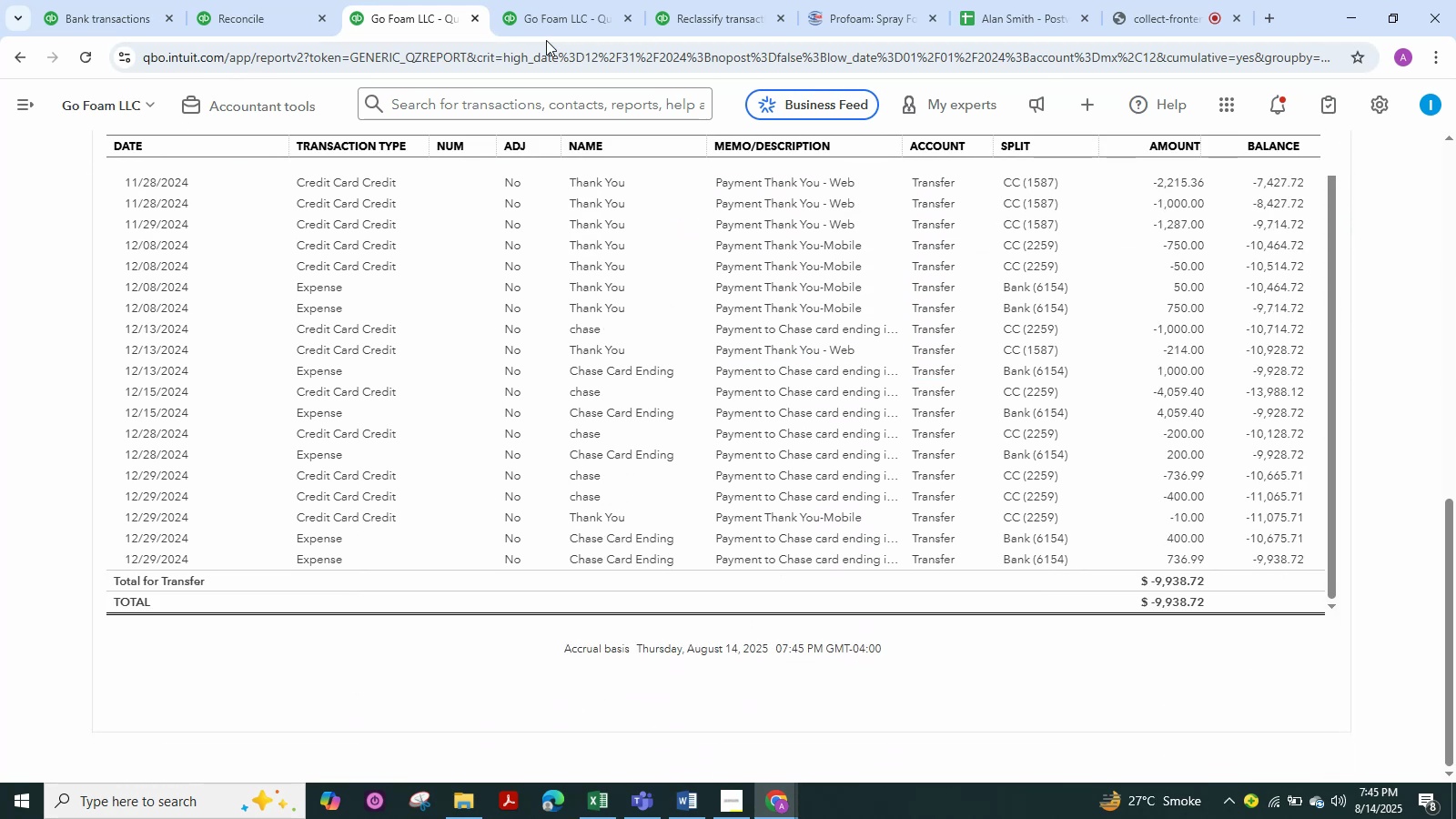 
double_click([561, 16])
 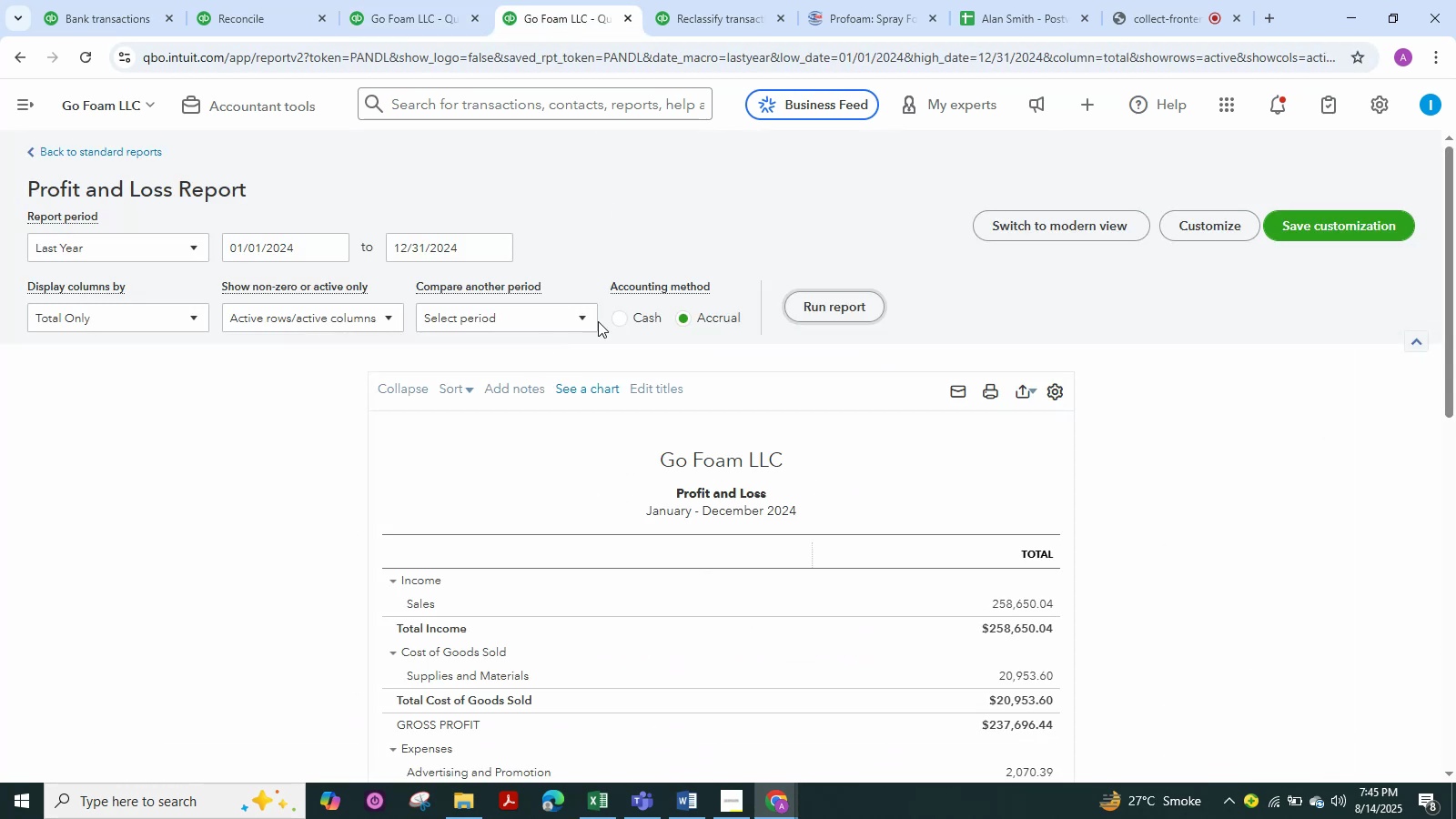 
scroll: coordinate [909, 543], scroll_direction: down, amount: 11.0
 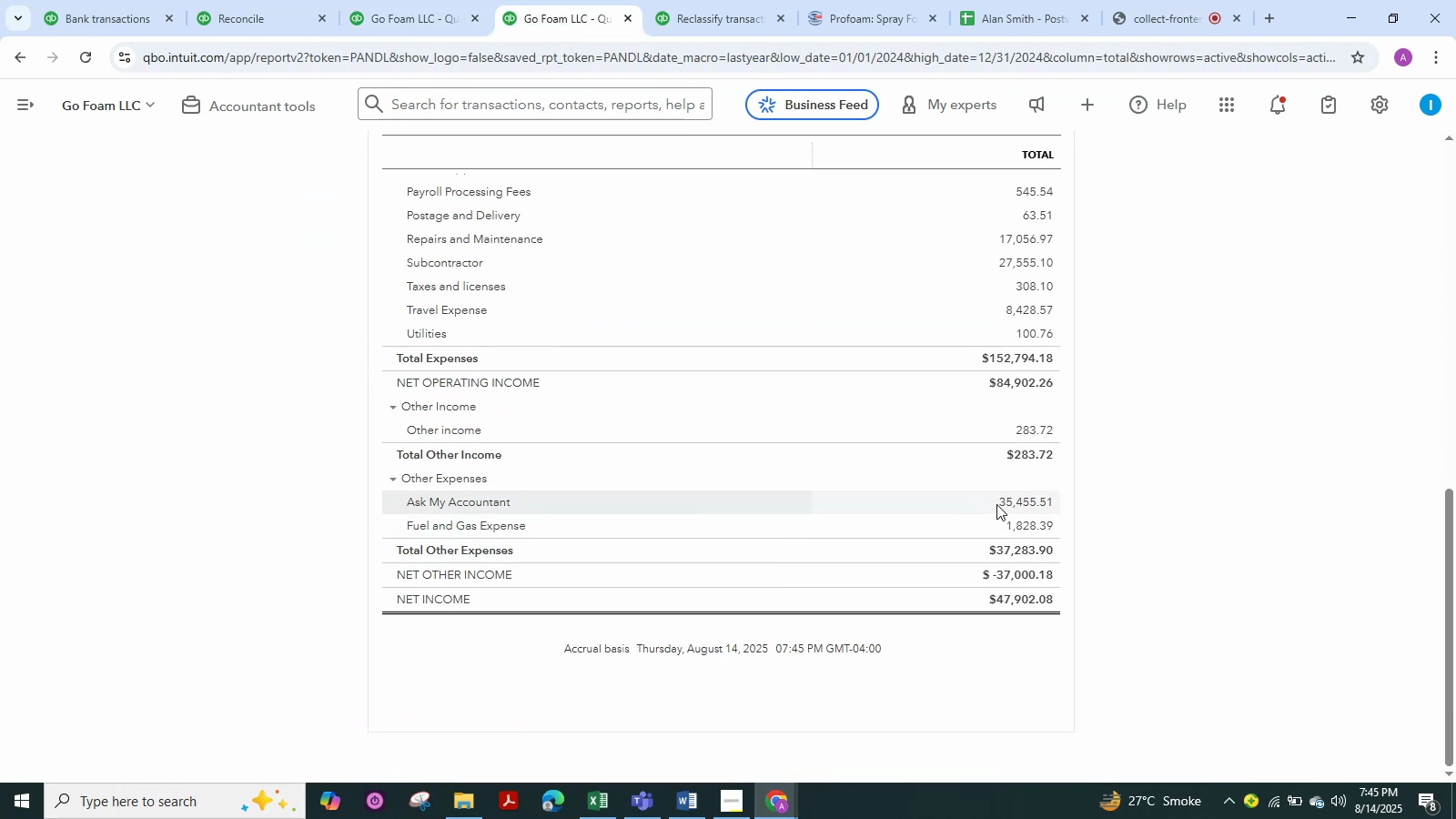 
left_click([1001, 503])
 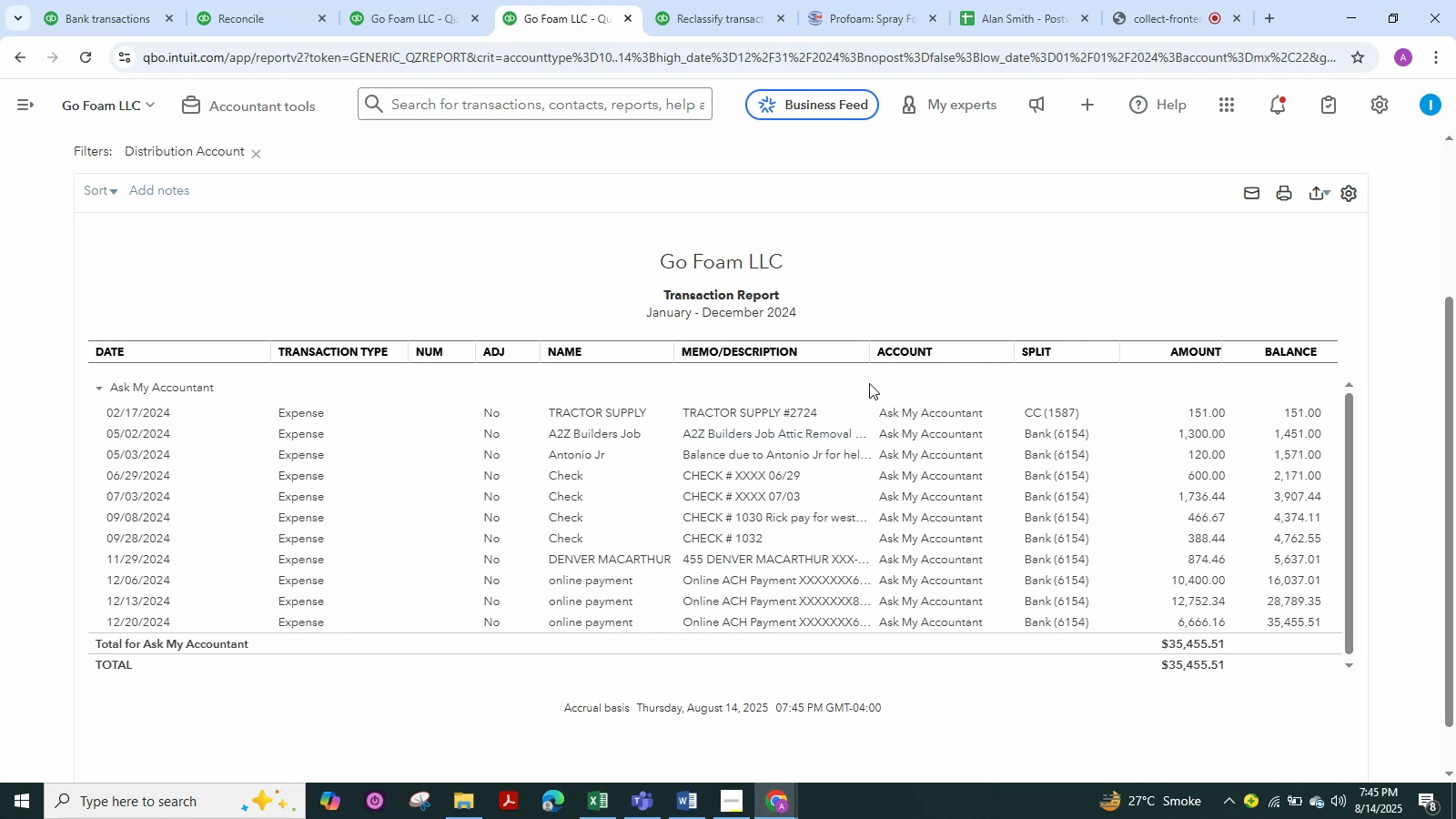 
left_click_drag(start_coordinate=[860, 357], to_coordinate=[1006, 358])
 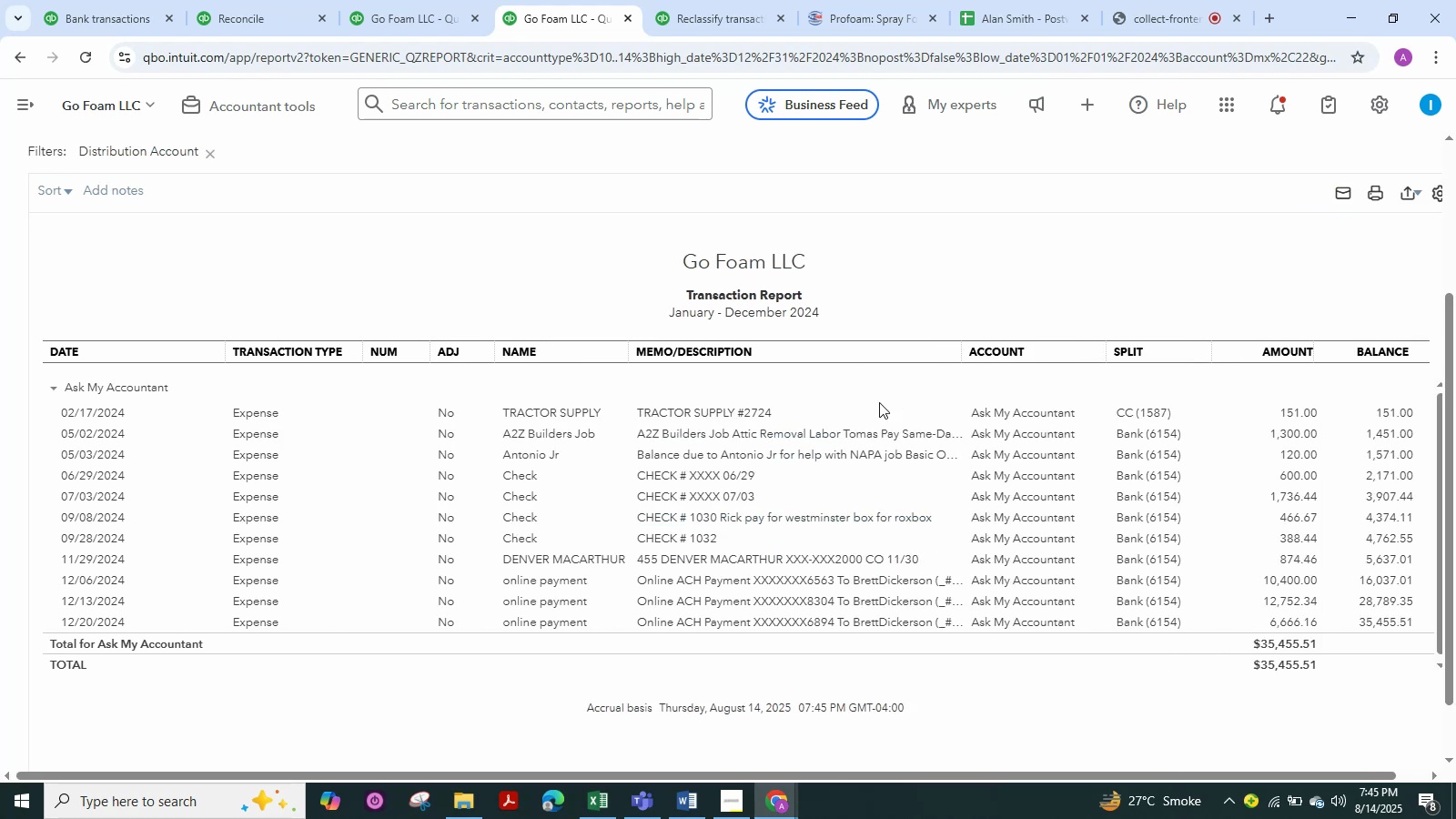 
left_click_drag(start_coordinate=[955, 350], to_coordinate=[913, 349])
 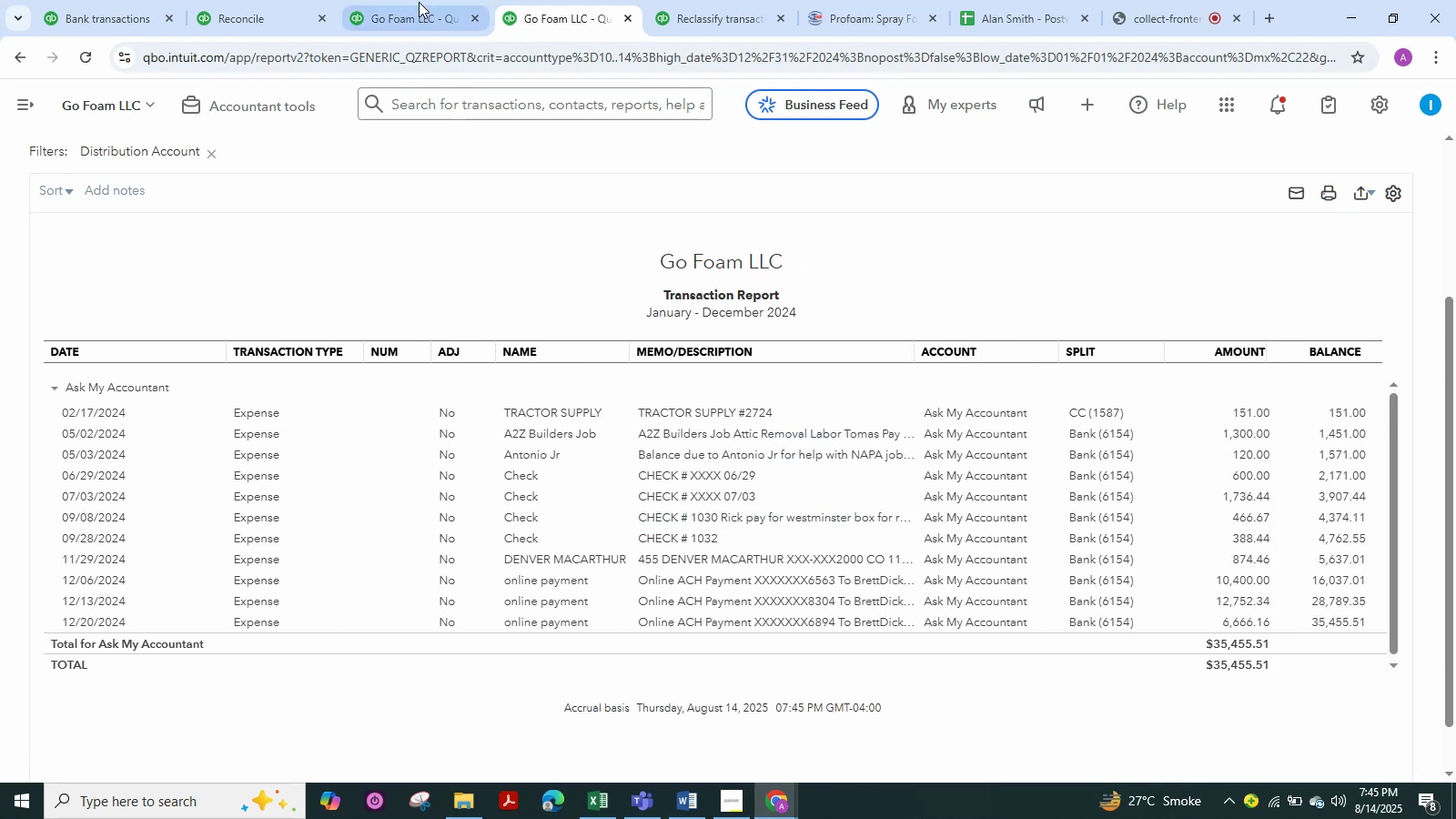 
left_click([419, 2])
 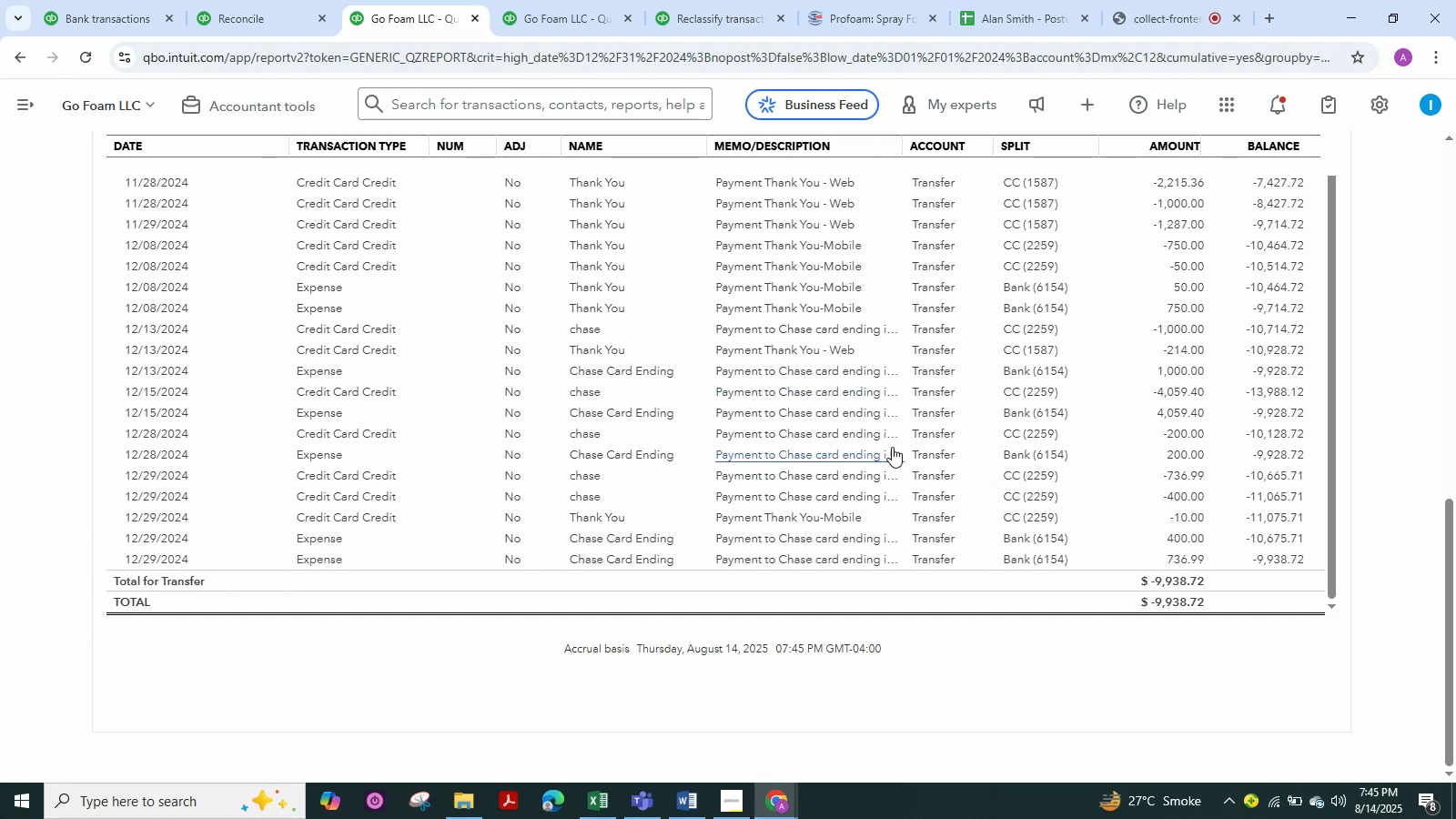 
scroll: coordinate [1061, 370], scroll_direction: up, amount: 7.0
 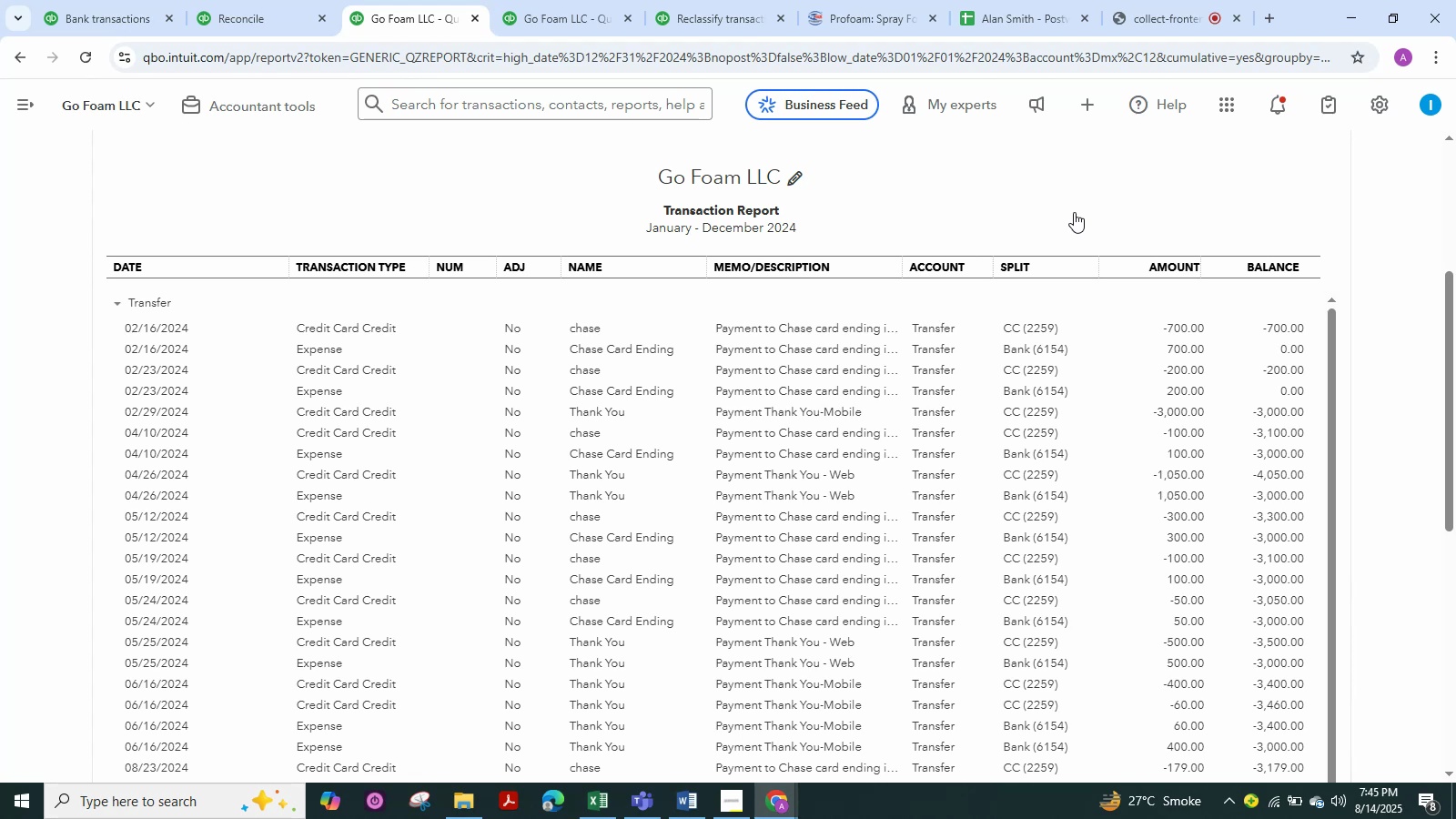 
scroll: coordinate [982, 224], scroll_direction: down, amount: 2.0
 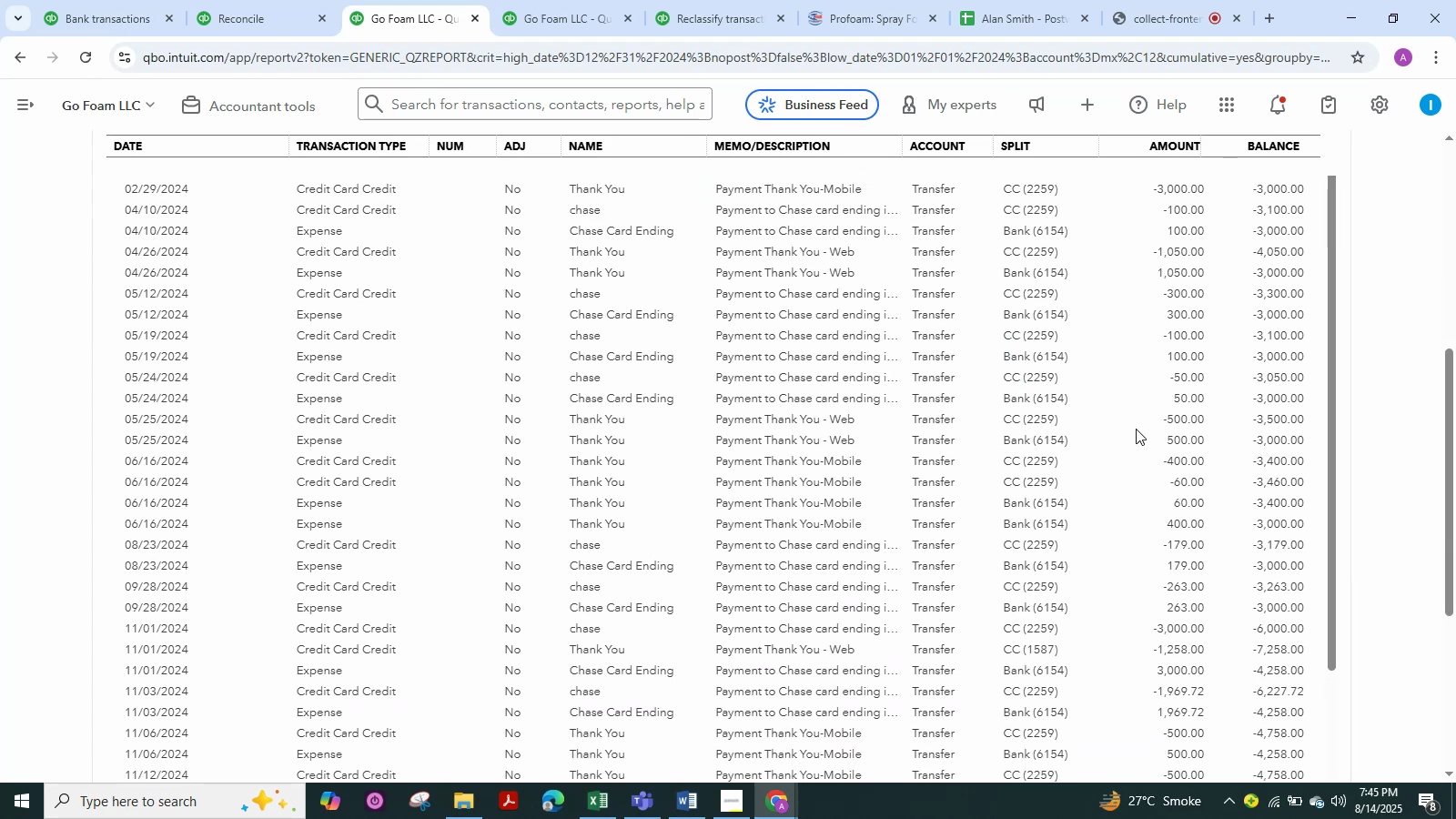 
scroll: coordinate [1158, 469], scroll_direction: up, amount: 2.0
 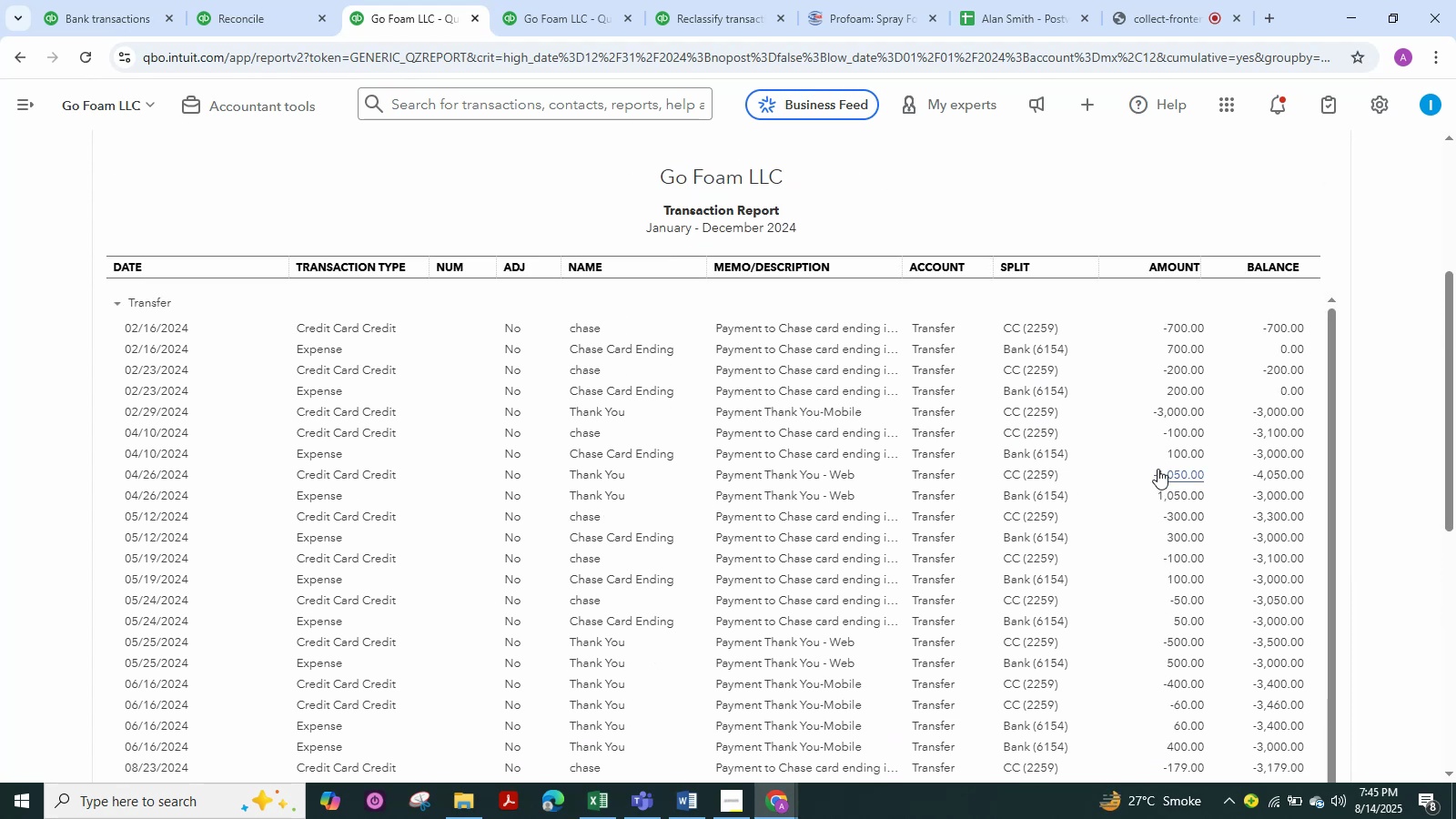 
scroll: coordinate [1122, 369], scroll_direction: down, amount: 5.0
 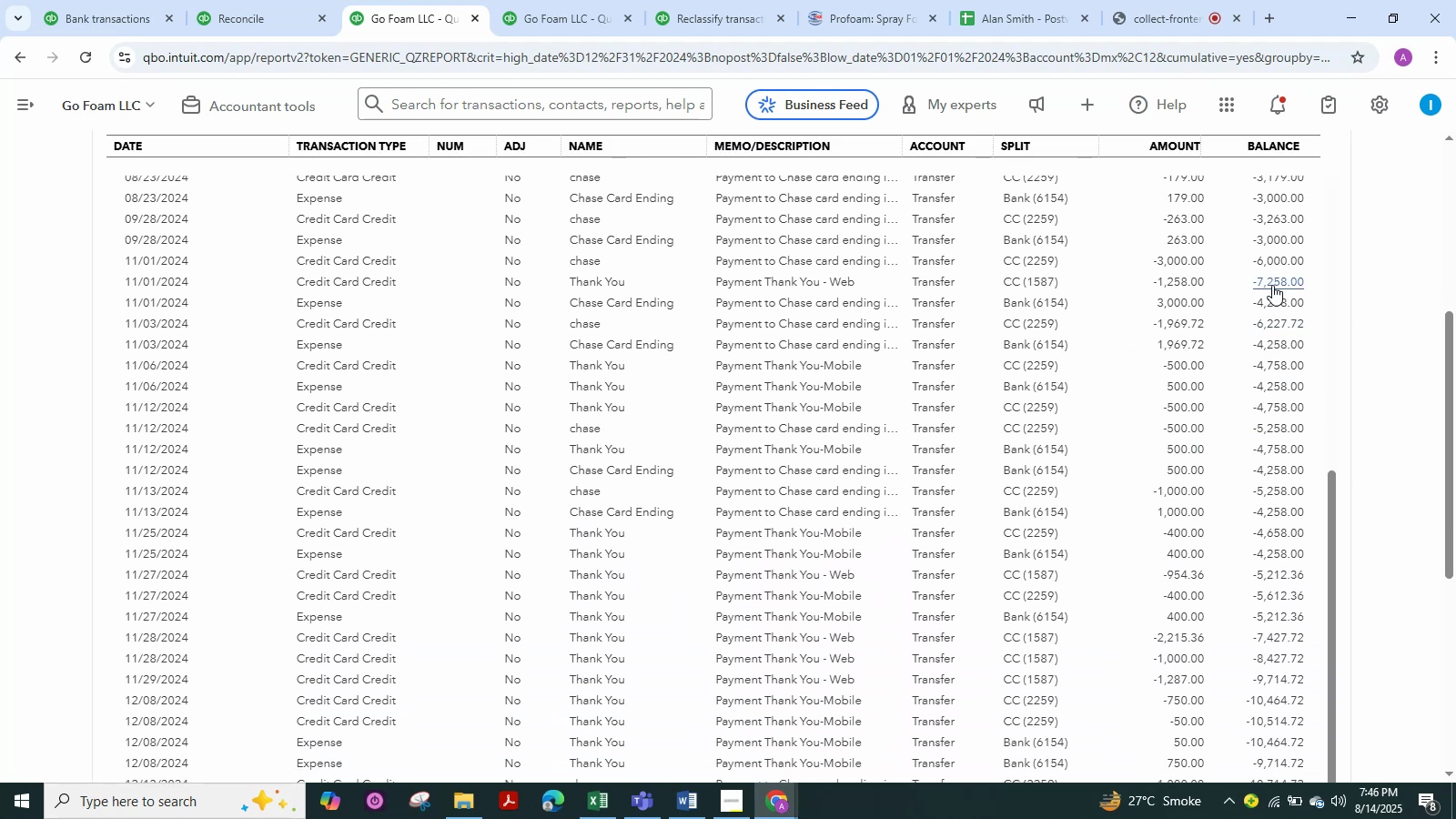 
wait(6.64)
 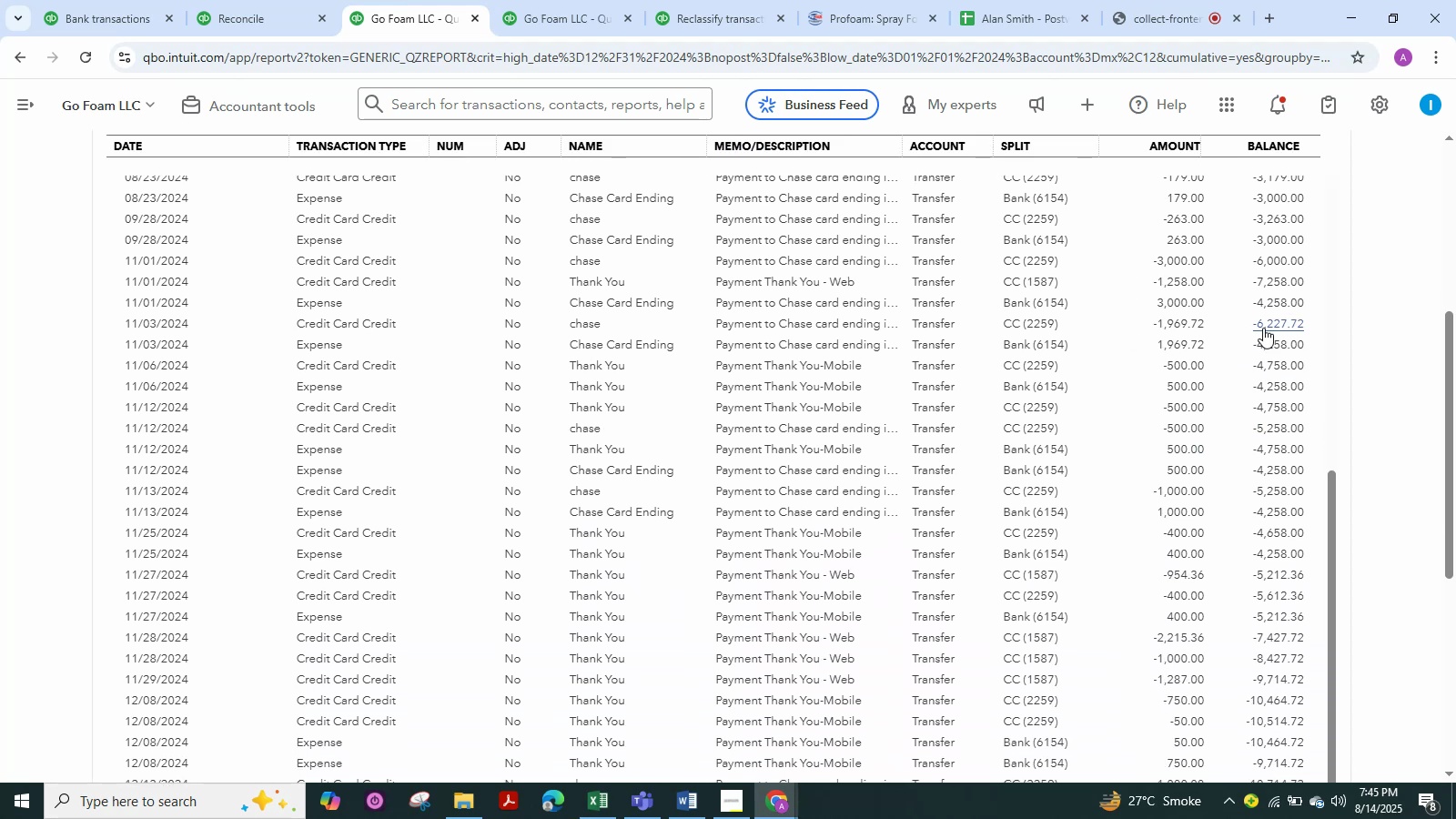 
scroll: coordinate [1272, 285], scroll_direction: down, amount: 2.0
 